 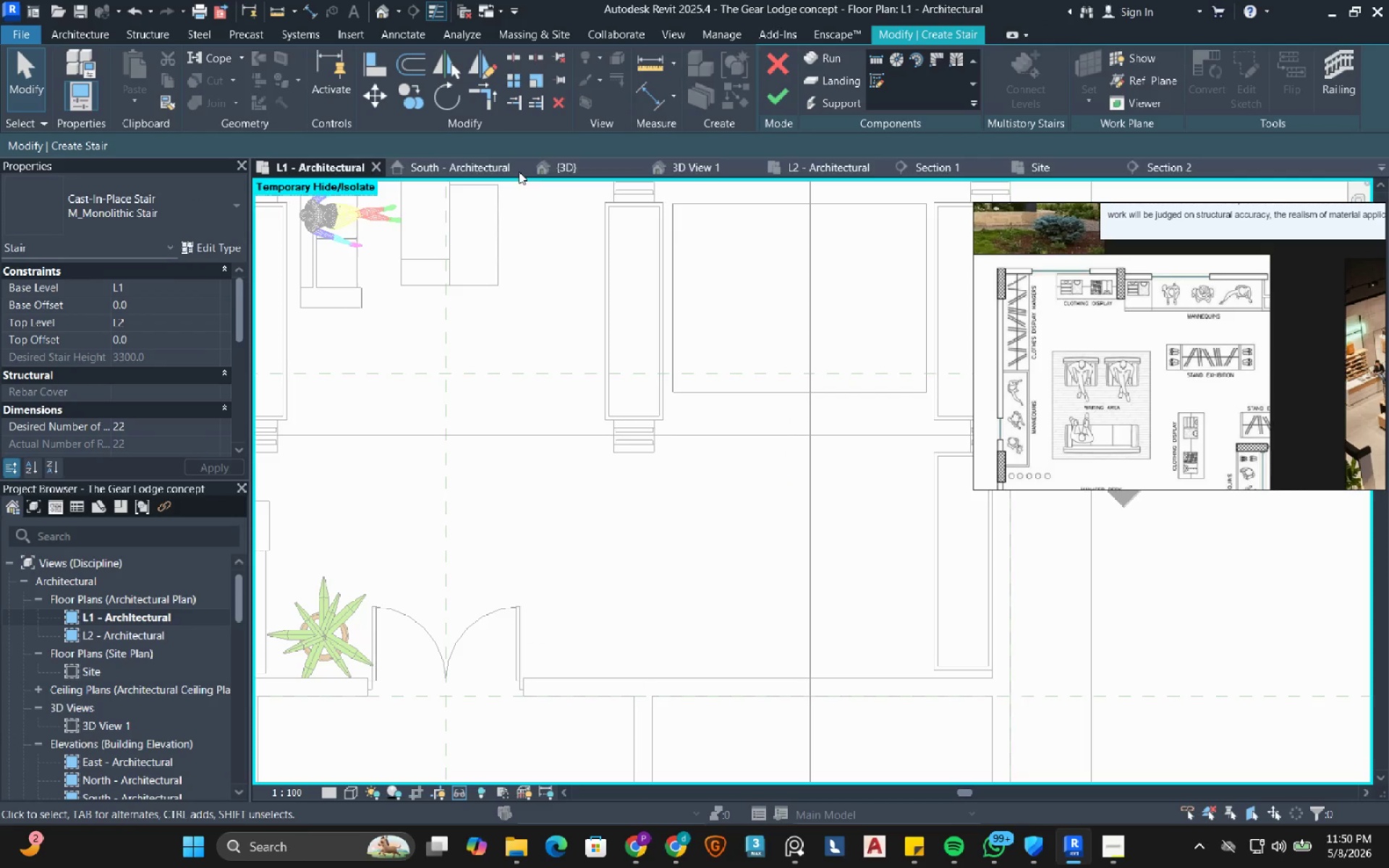 
left_click([875, 58])
 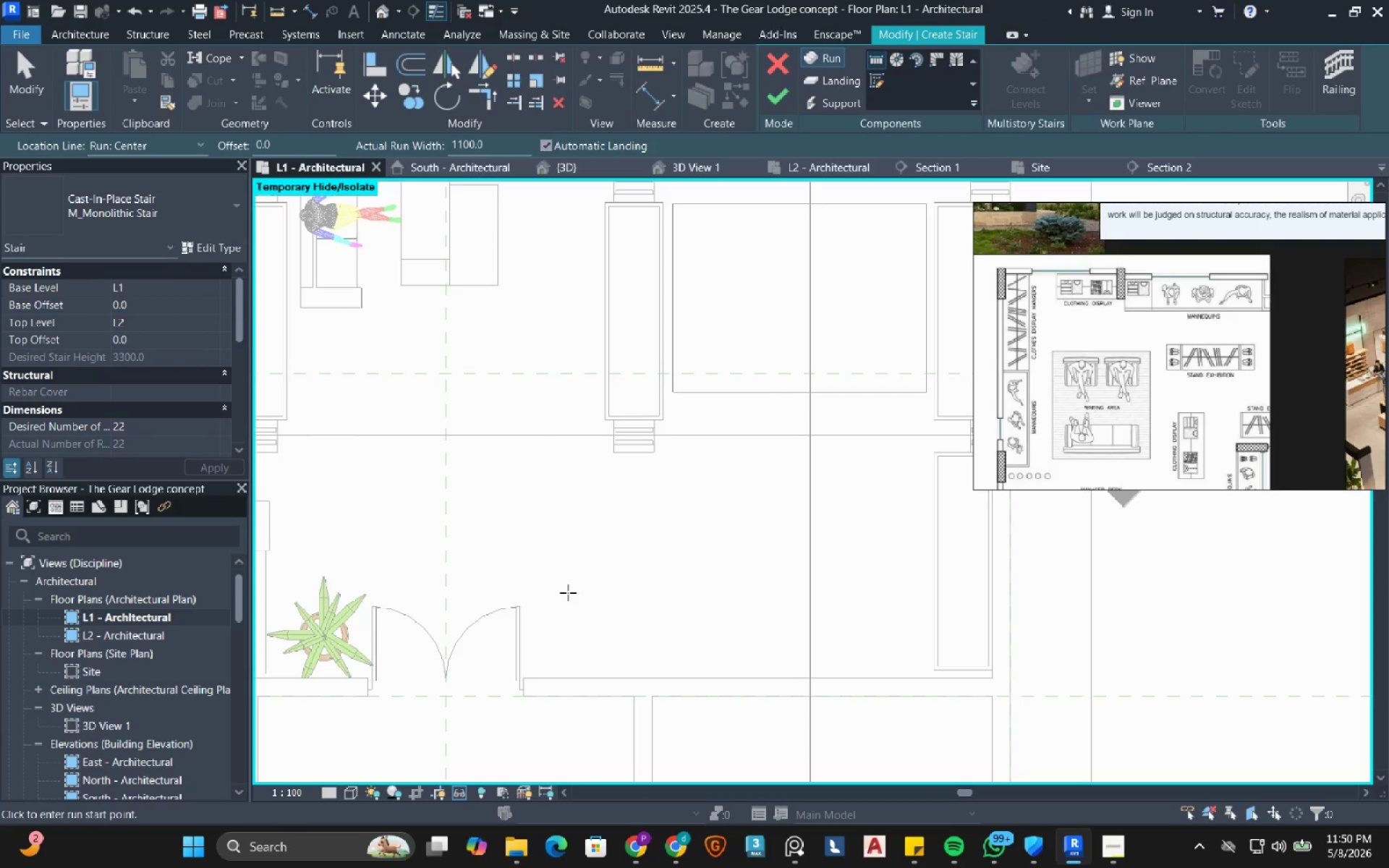 
left_click([568, 592])
 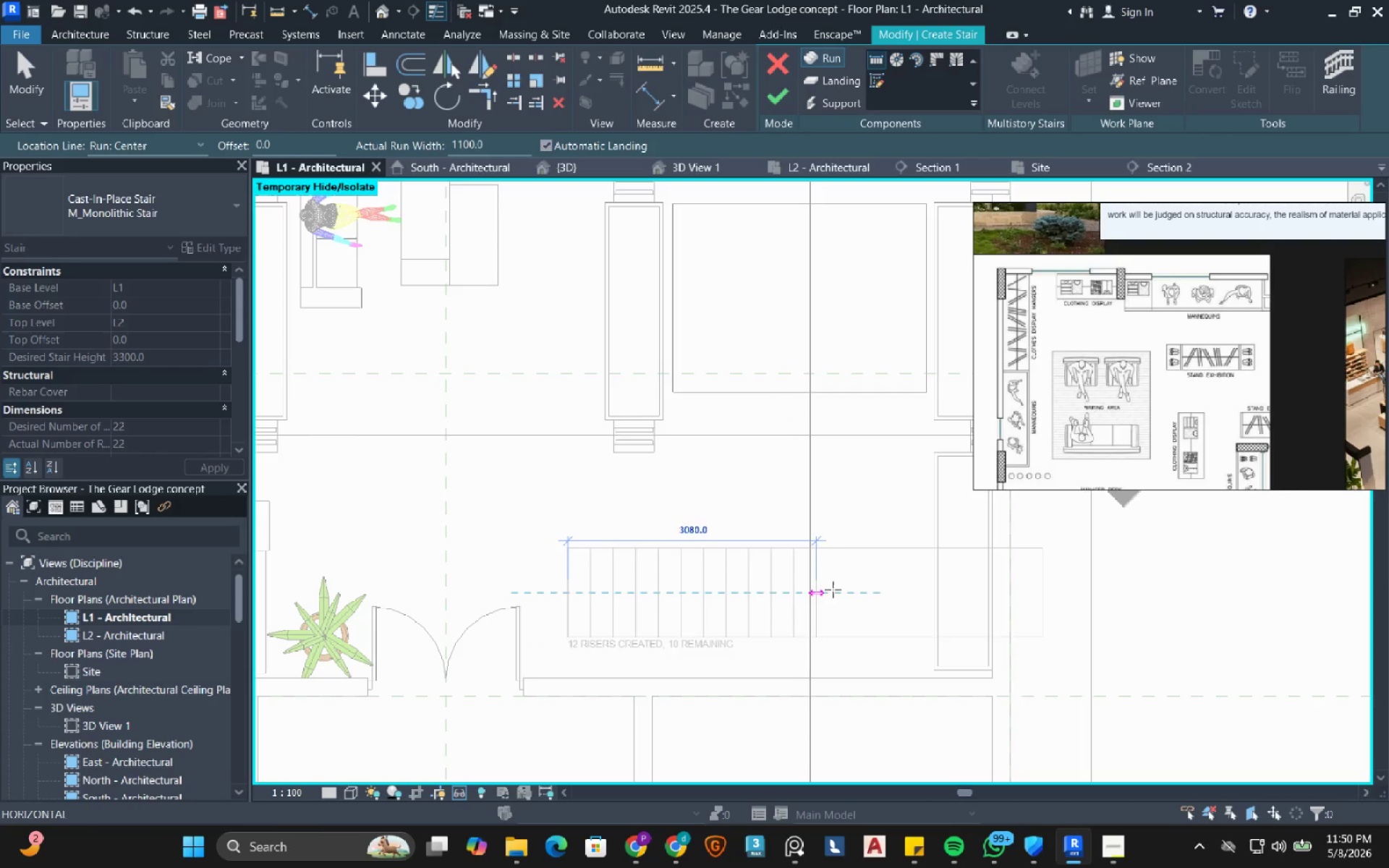 
left_click([838, 590])
 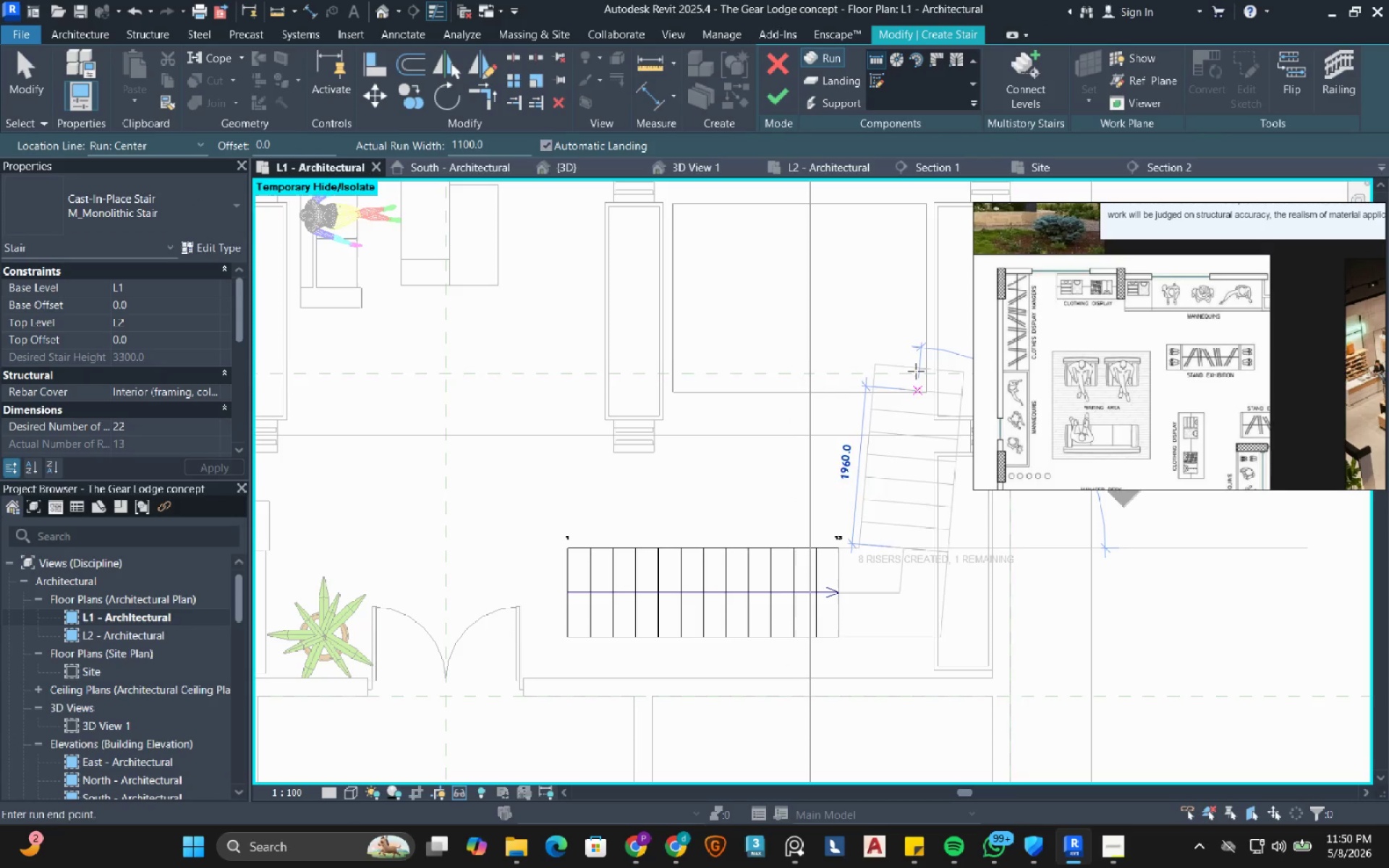 
left_click([899, 347])
 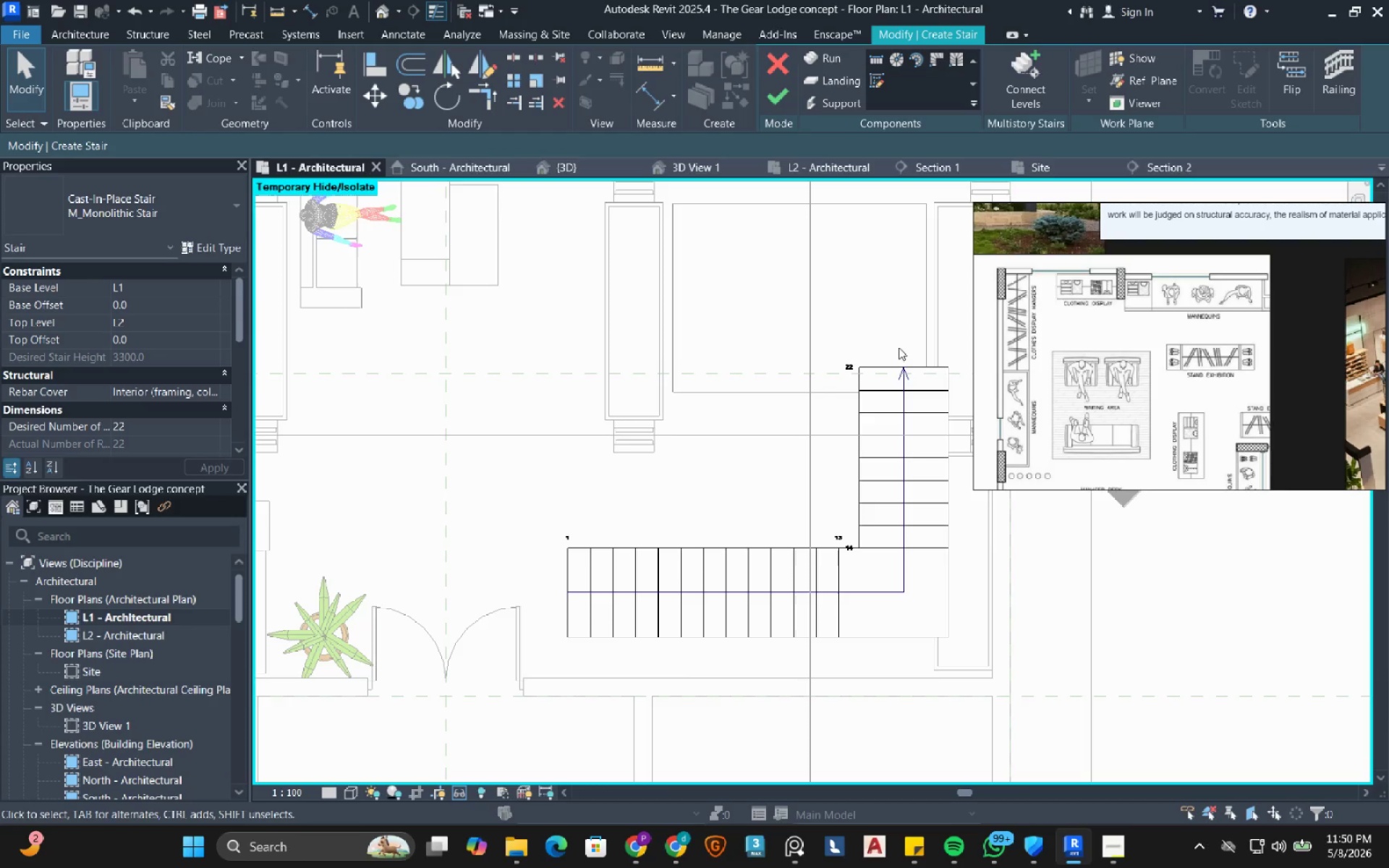 
key(Escape)
 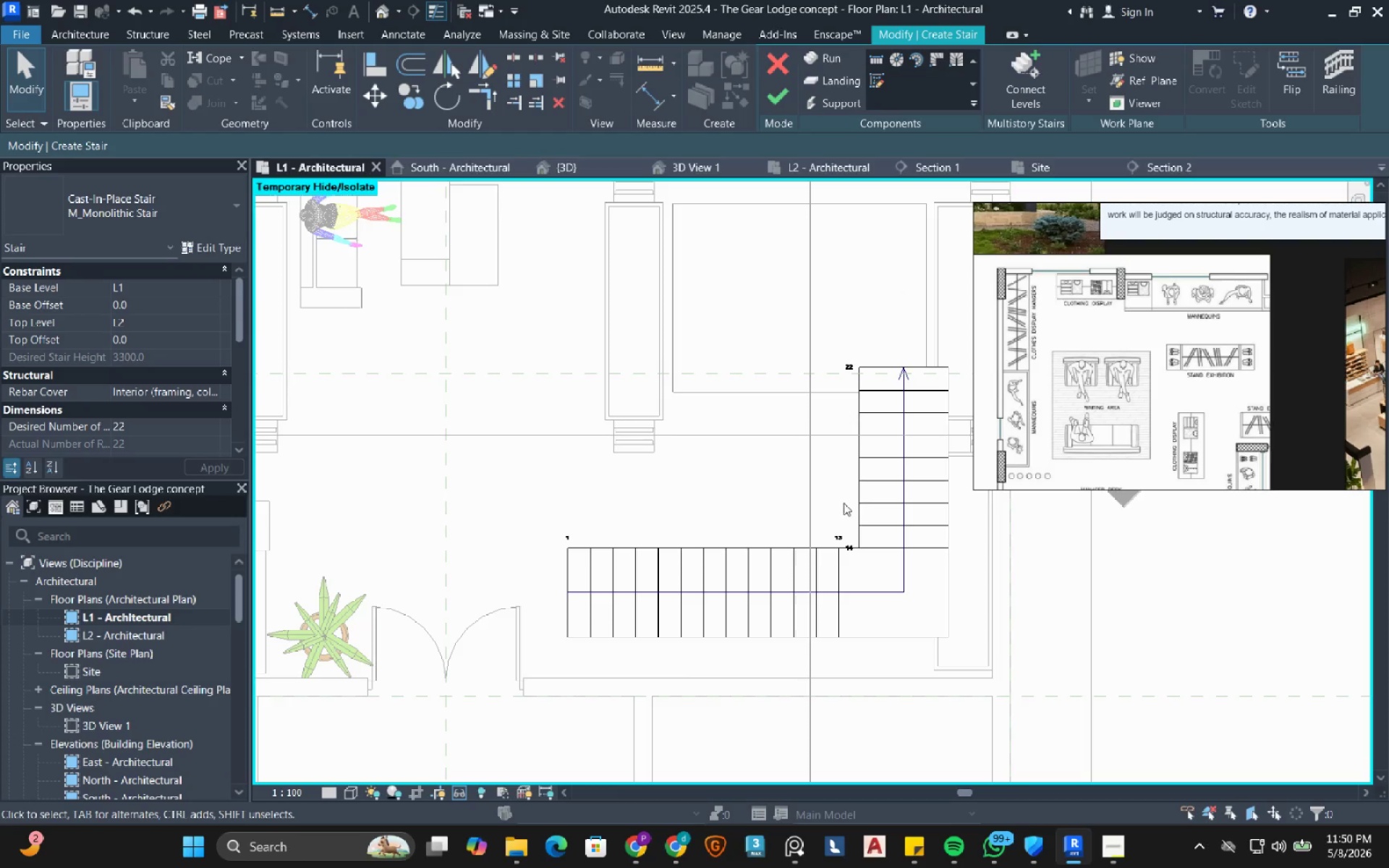 
key(Escape)
 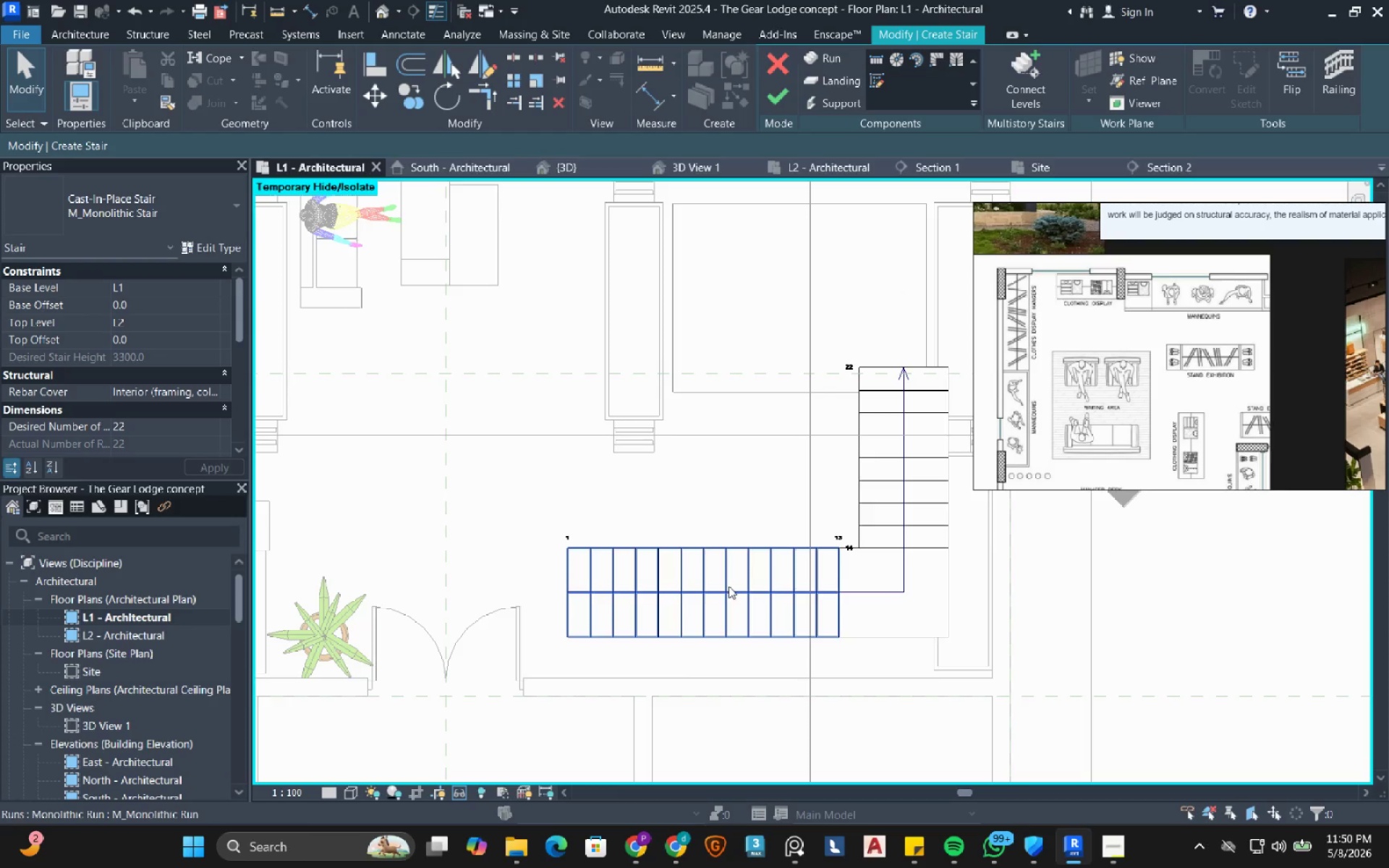 
key(Tab)
 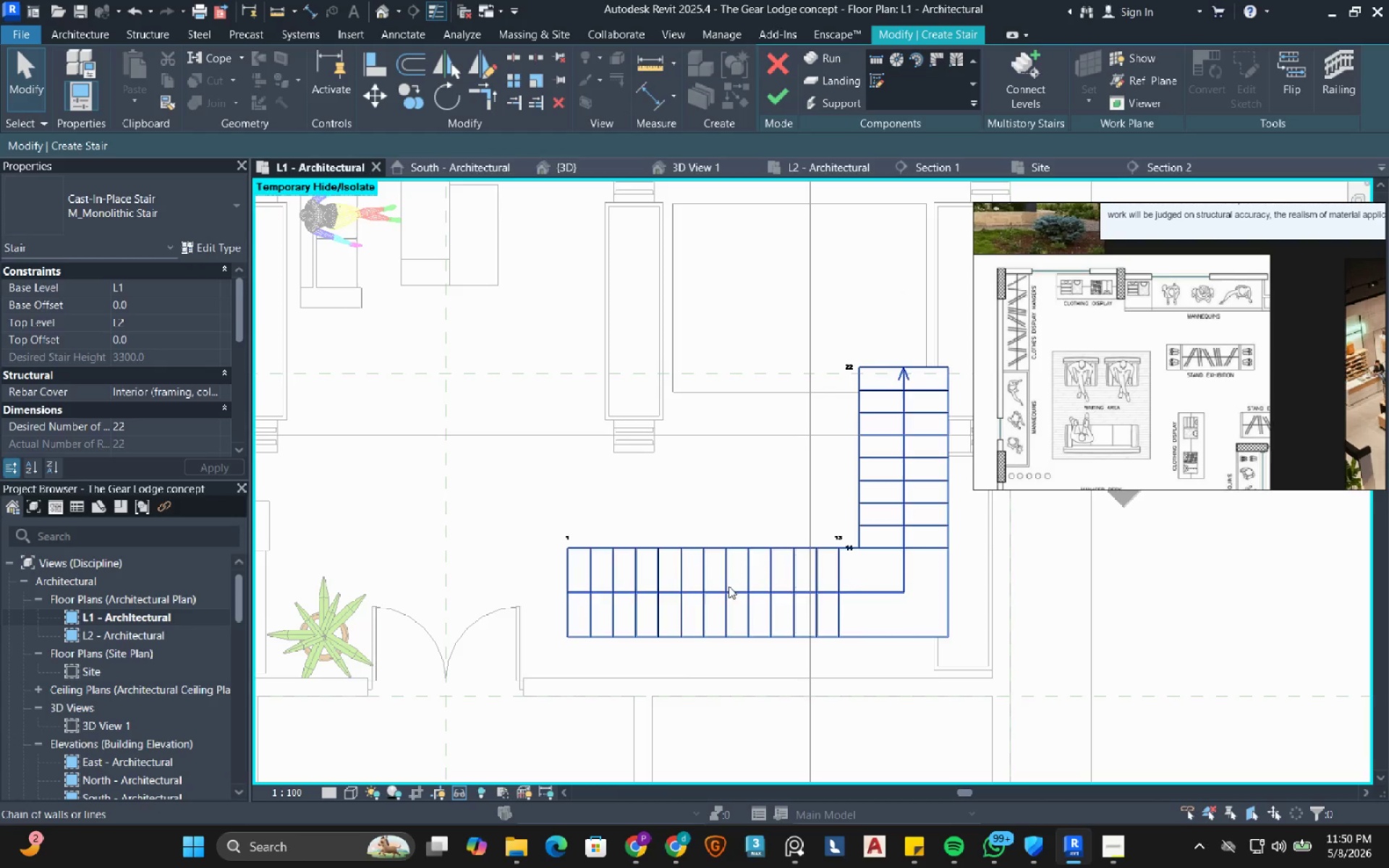 
left_click([729, 586])
 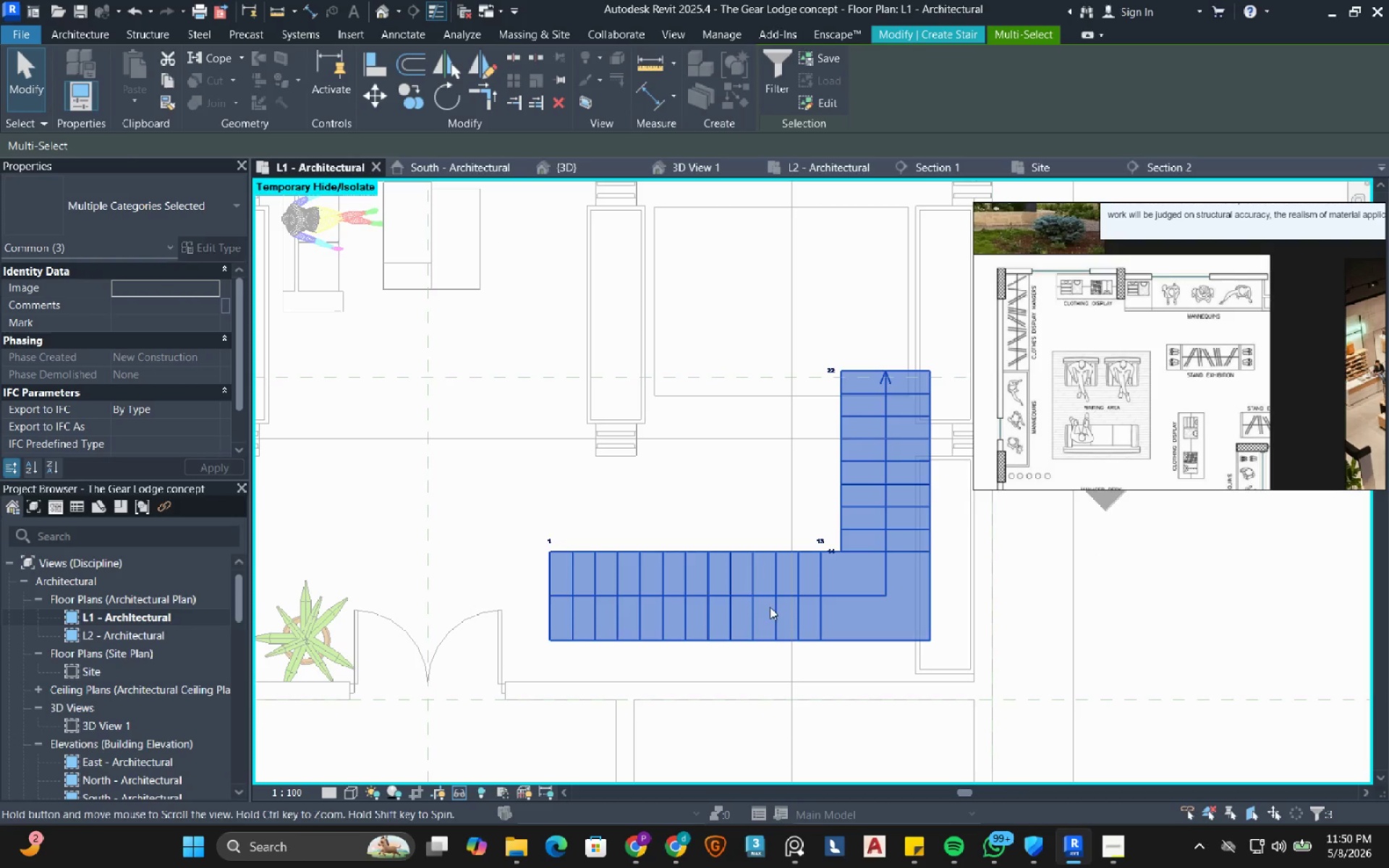 
left_click([377, 103])
 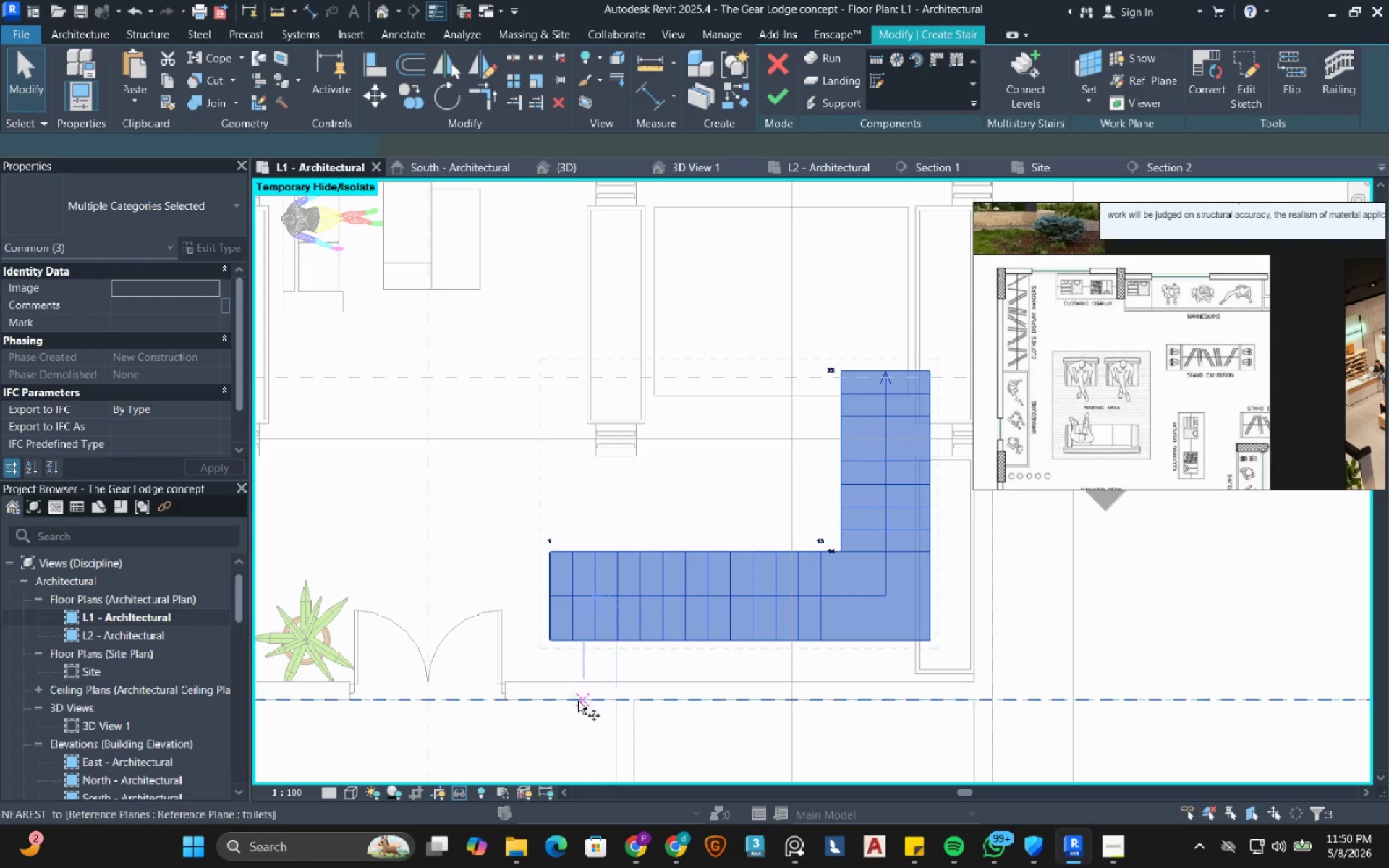 
scroll: coordinate [556, 665], scroll_direction: up, amount: 2.0
 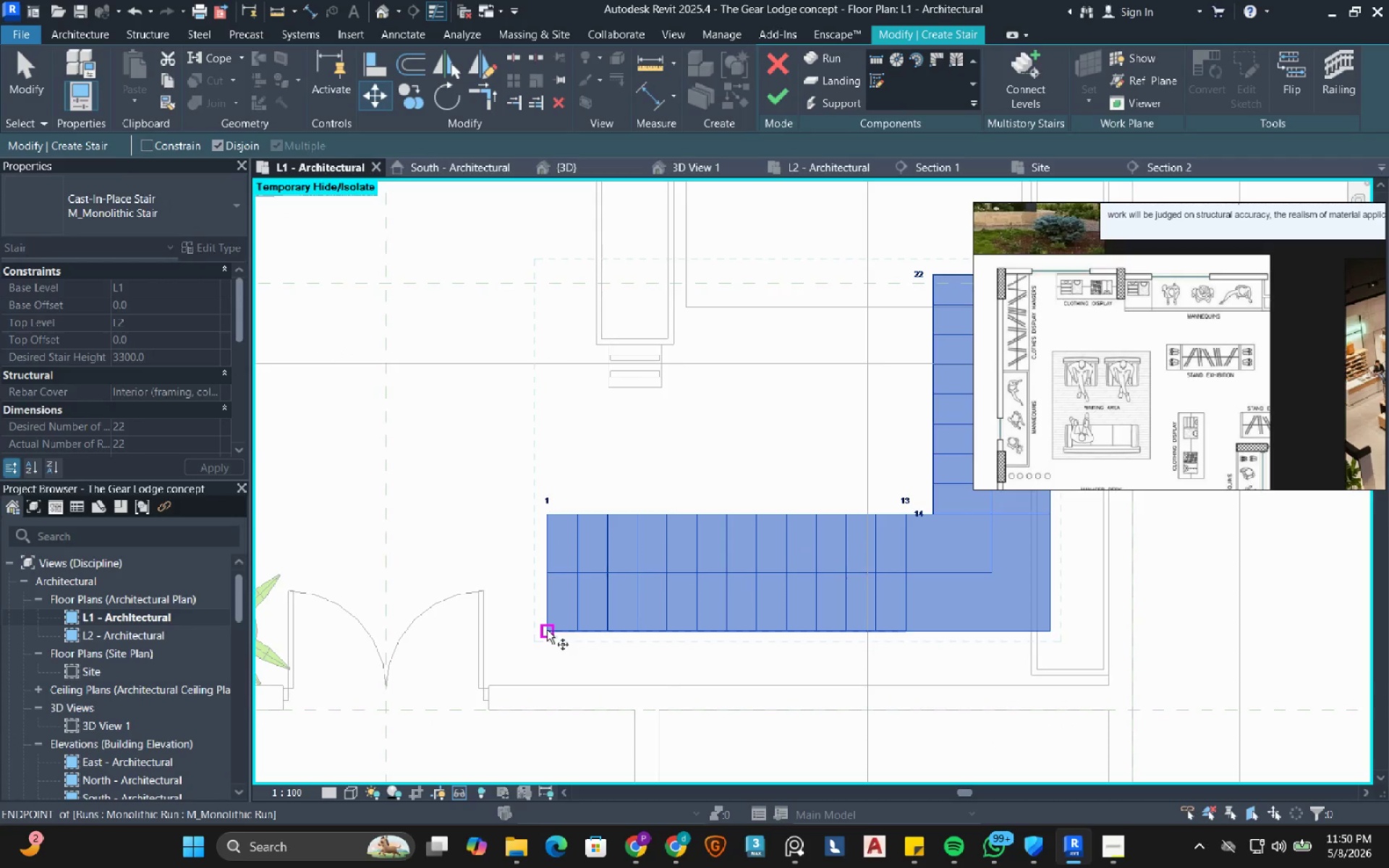 
left_click([547, 630])
 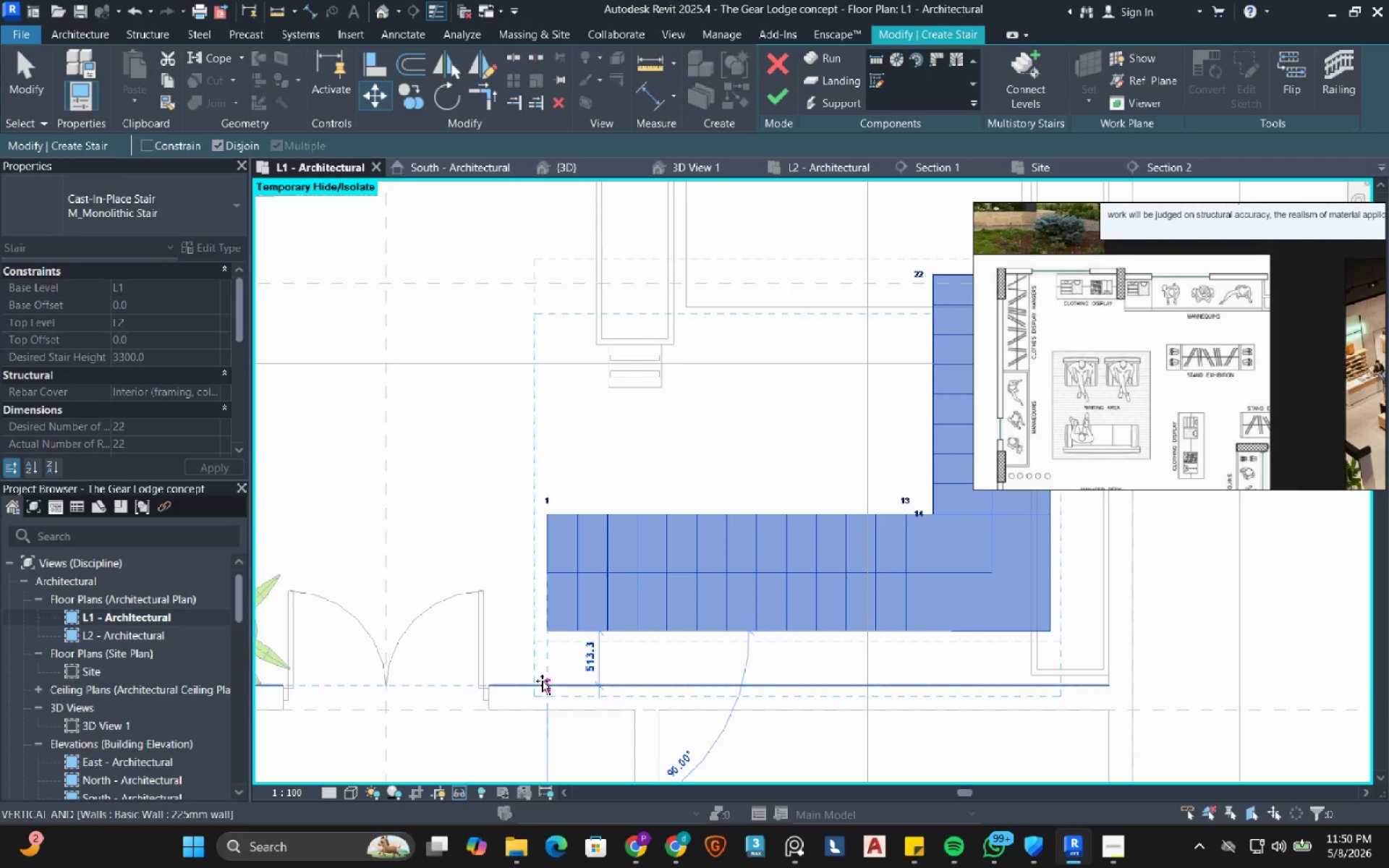 
left_click([542, 681])
 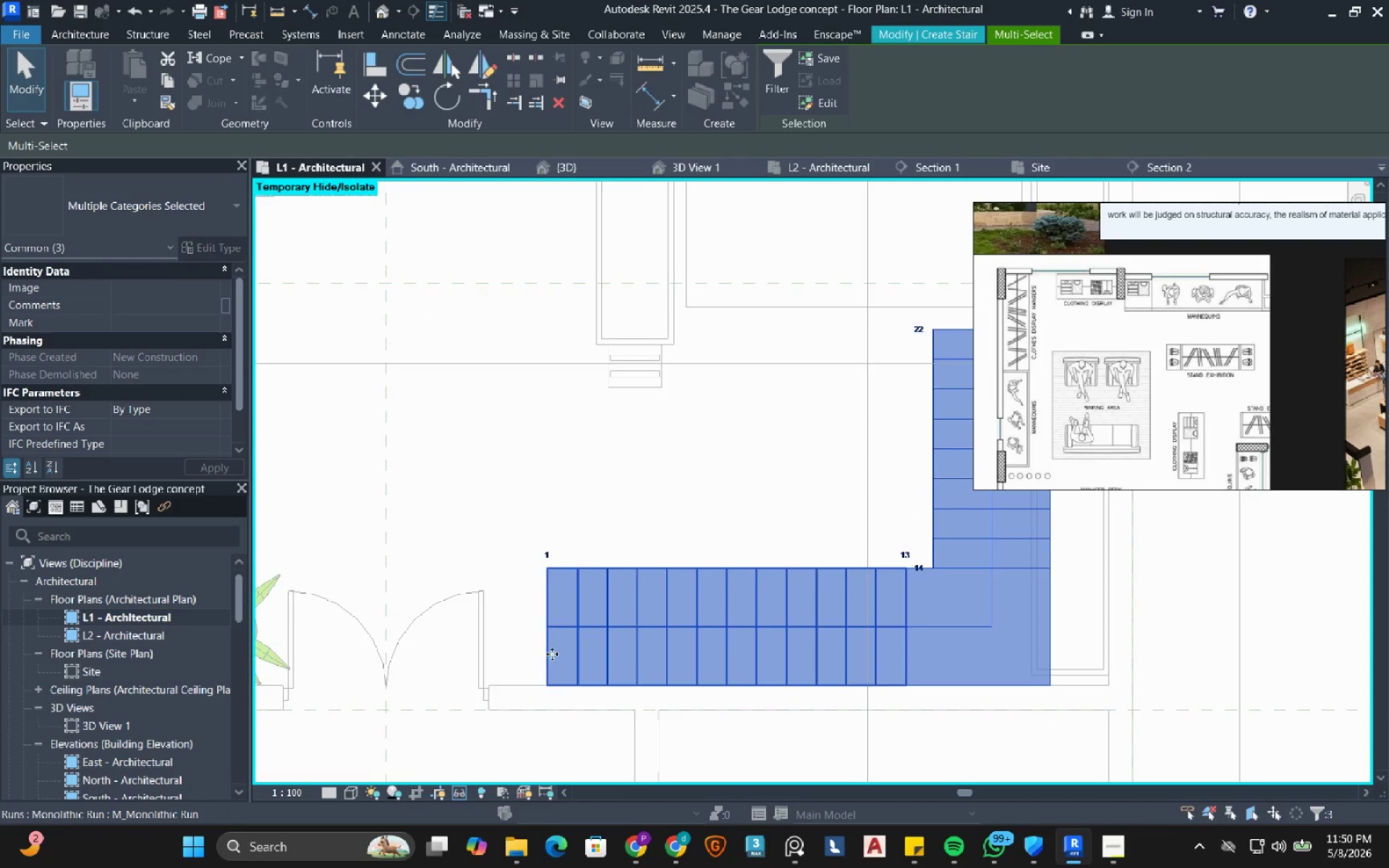 
scroll: coordinate [569, 640], scroll_direction: down, amount: 2.0
 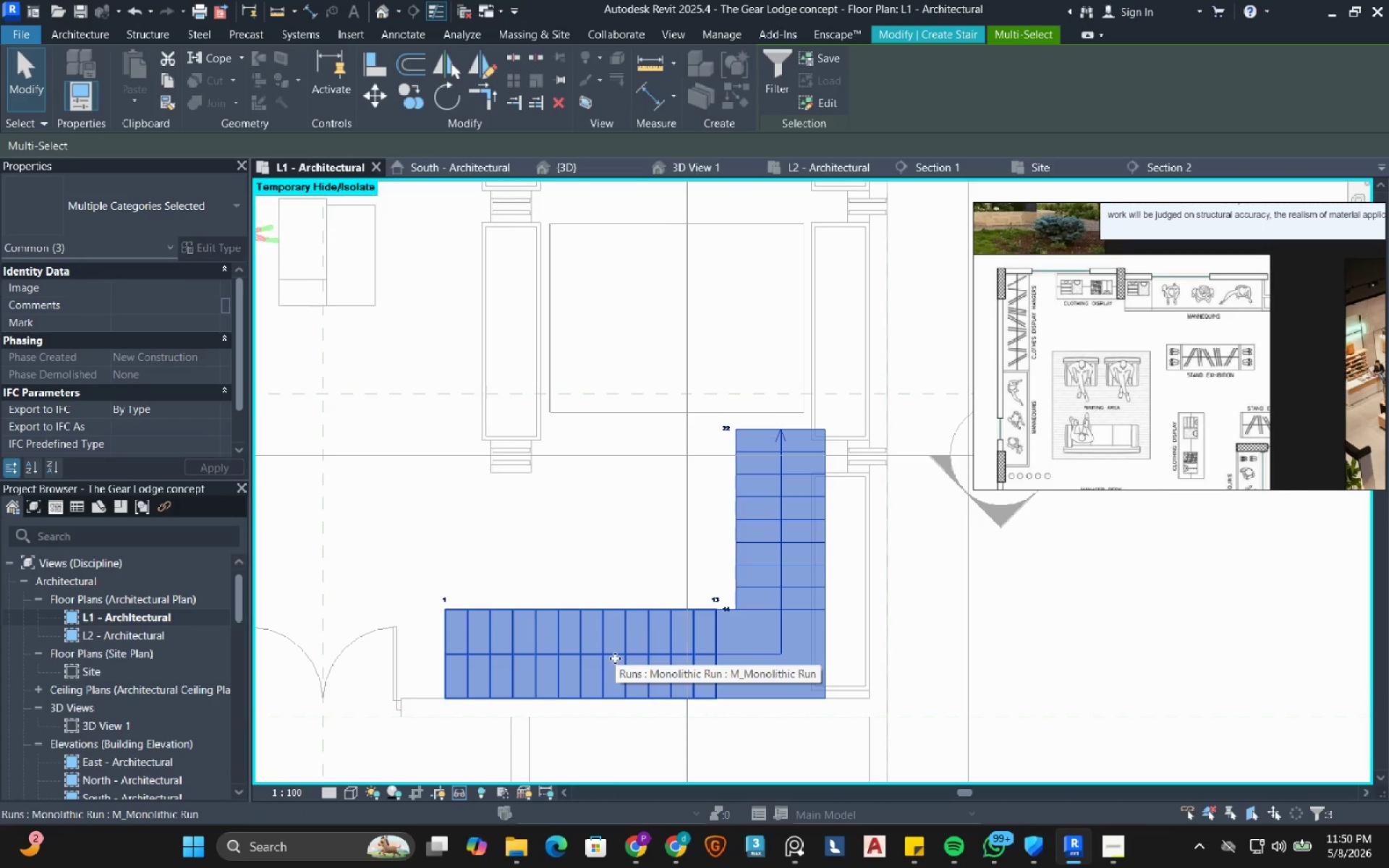 
scroll: coordinate [839, 447], scroll_direction: up, amount: 7.0
 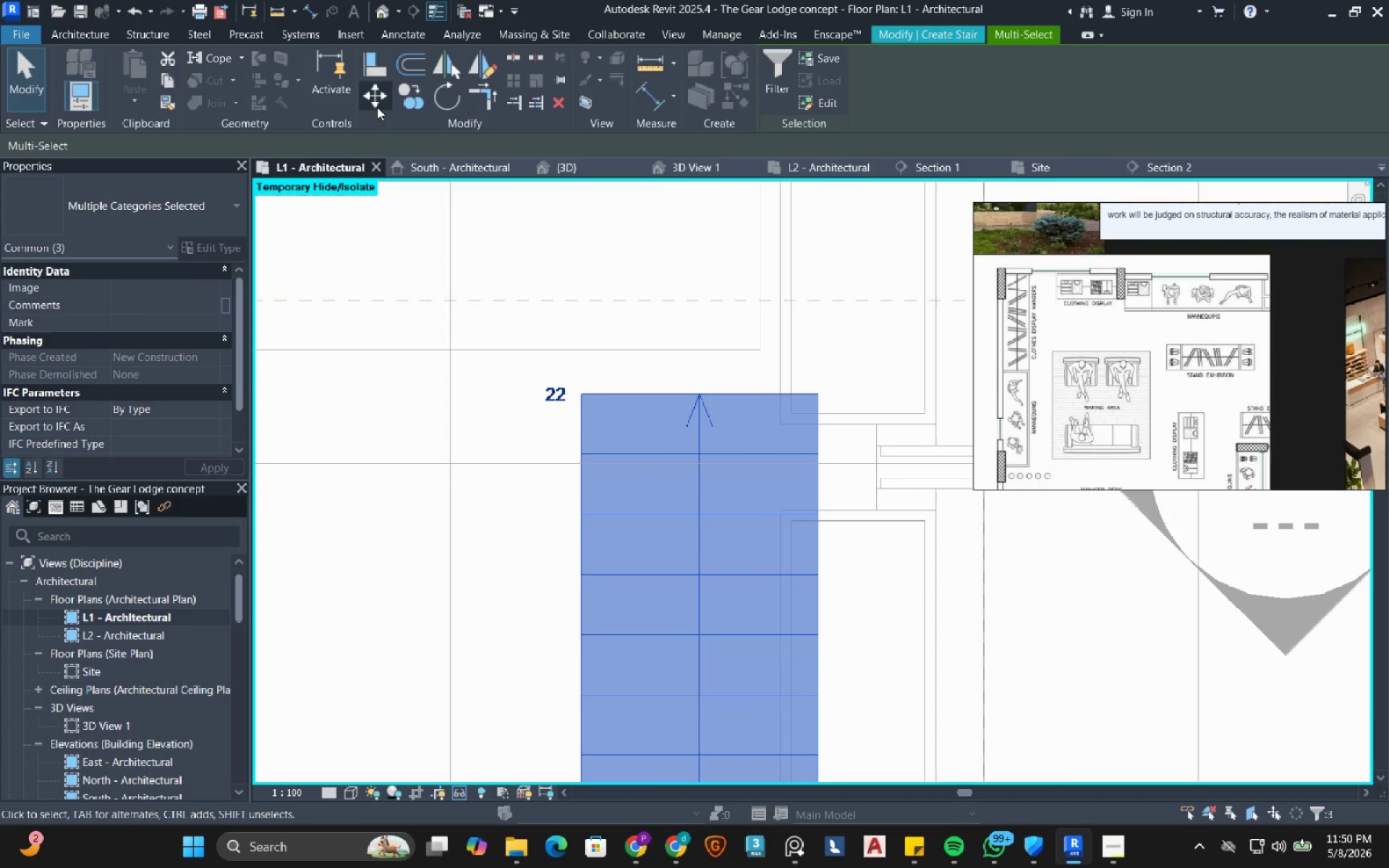 
left_click([376, 106])
 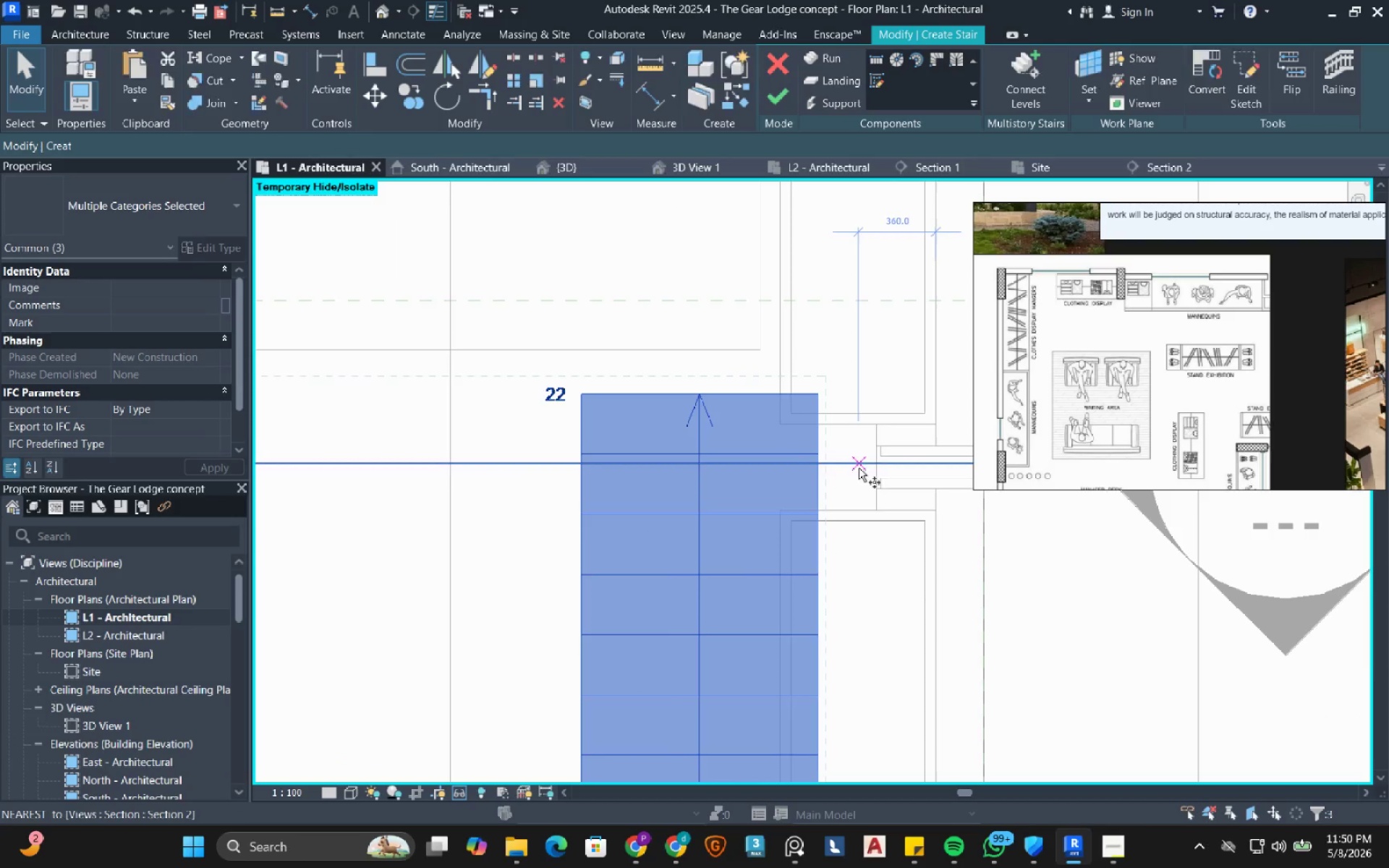 
scroll: coordinate [849, 475], scroll_direction: up, amount: 3.0
 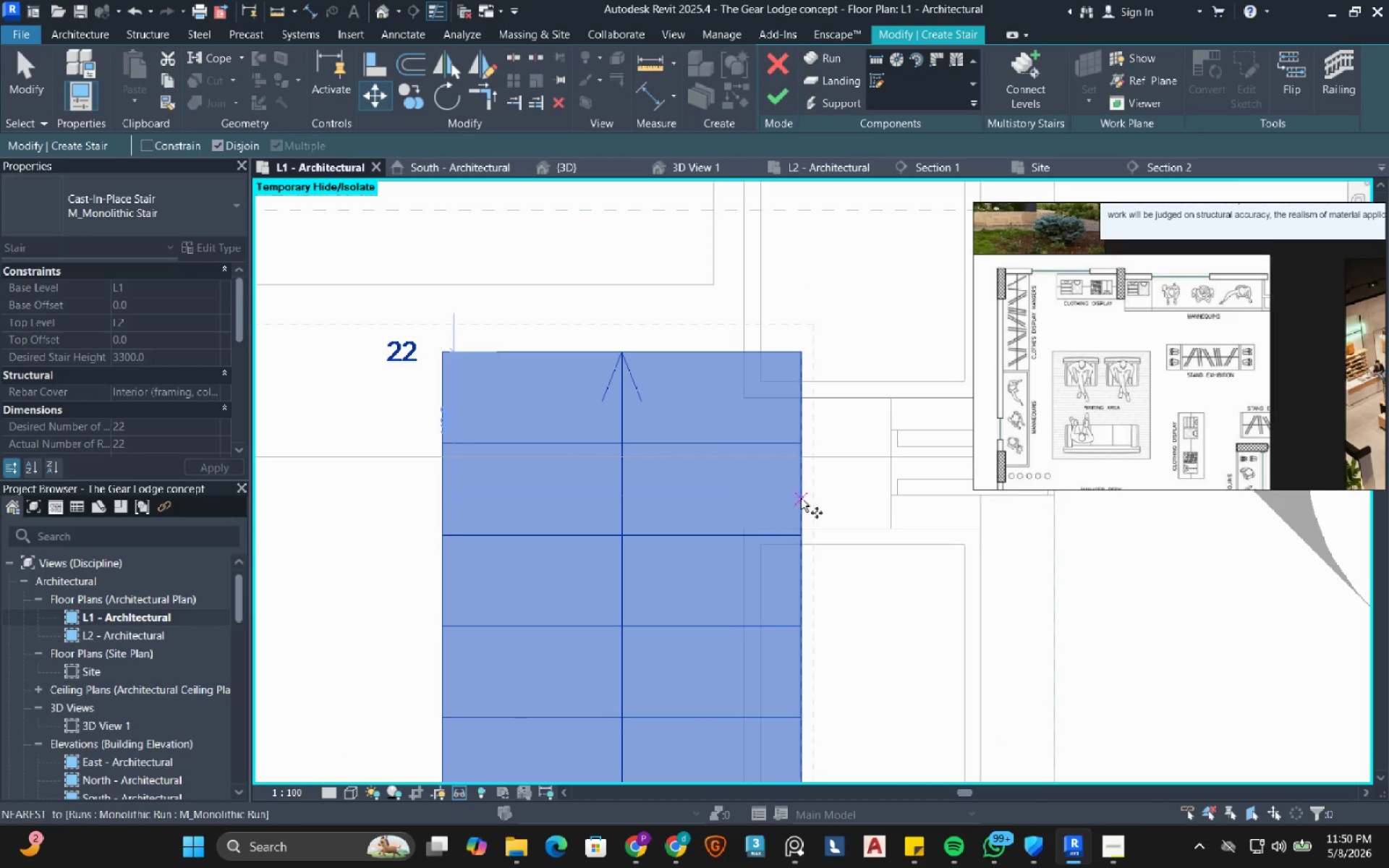 
left_click([801, 498])
 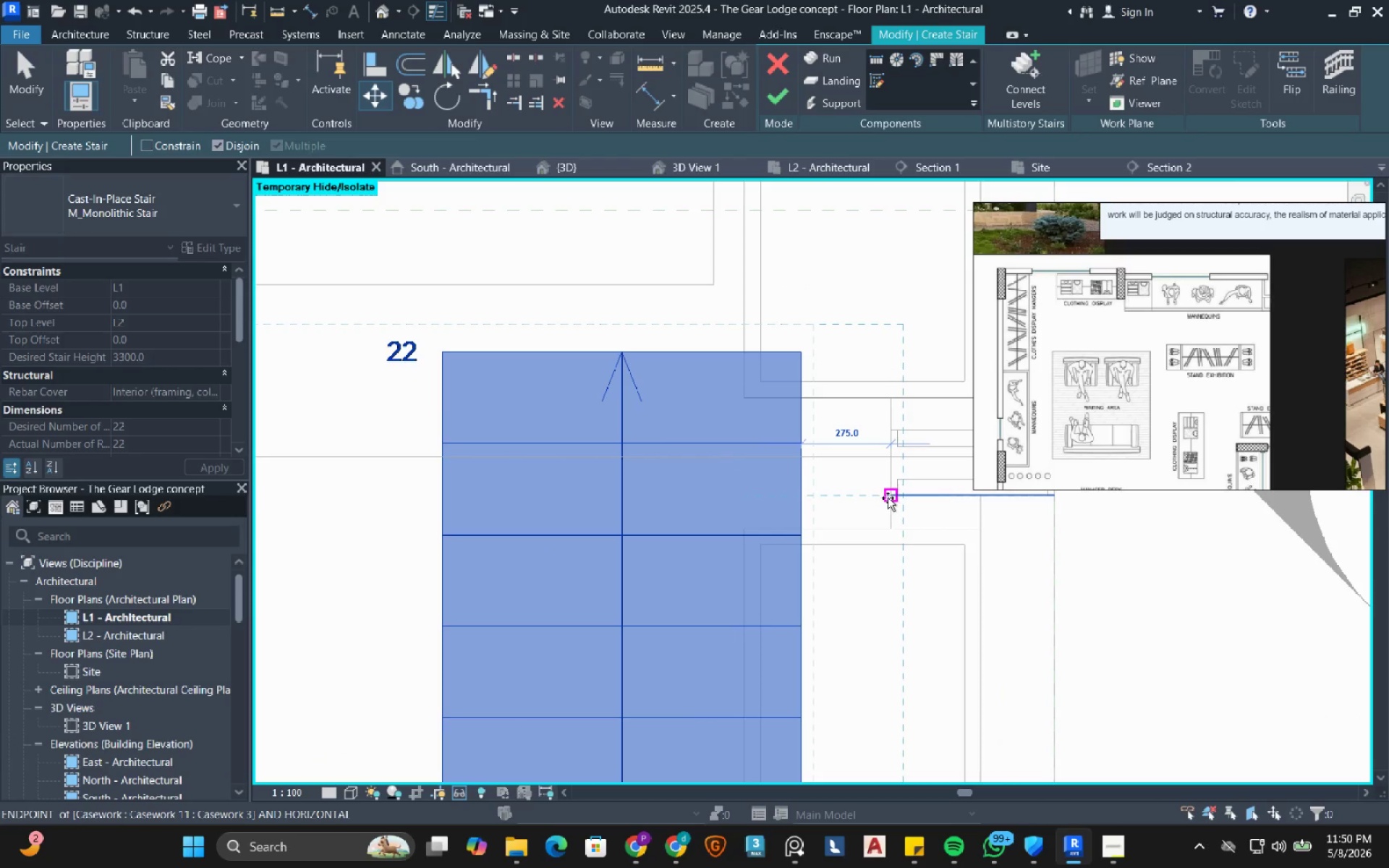 
left_click([888, 498])
 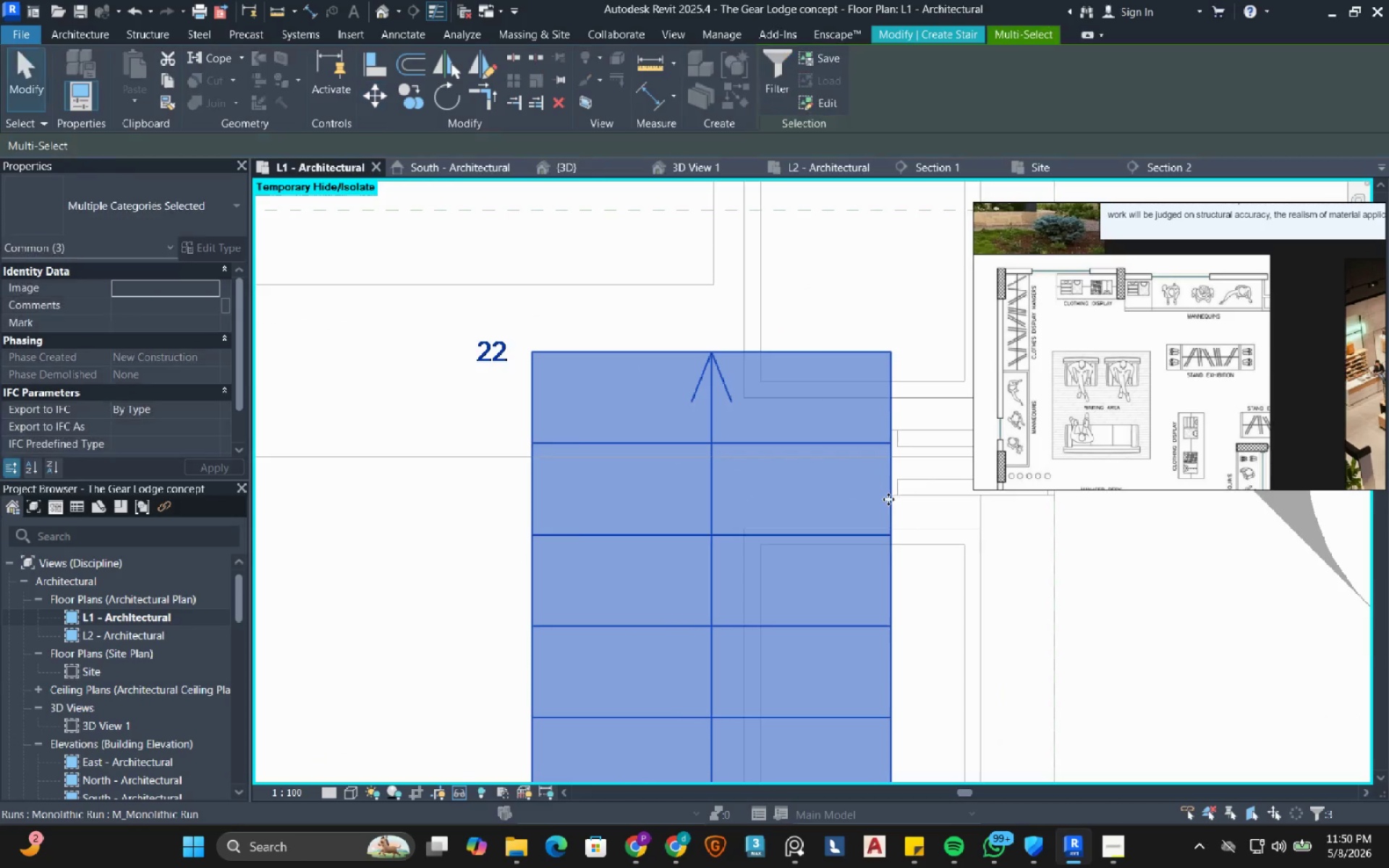 
left_click([1002, 540])
 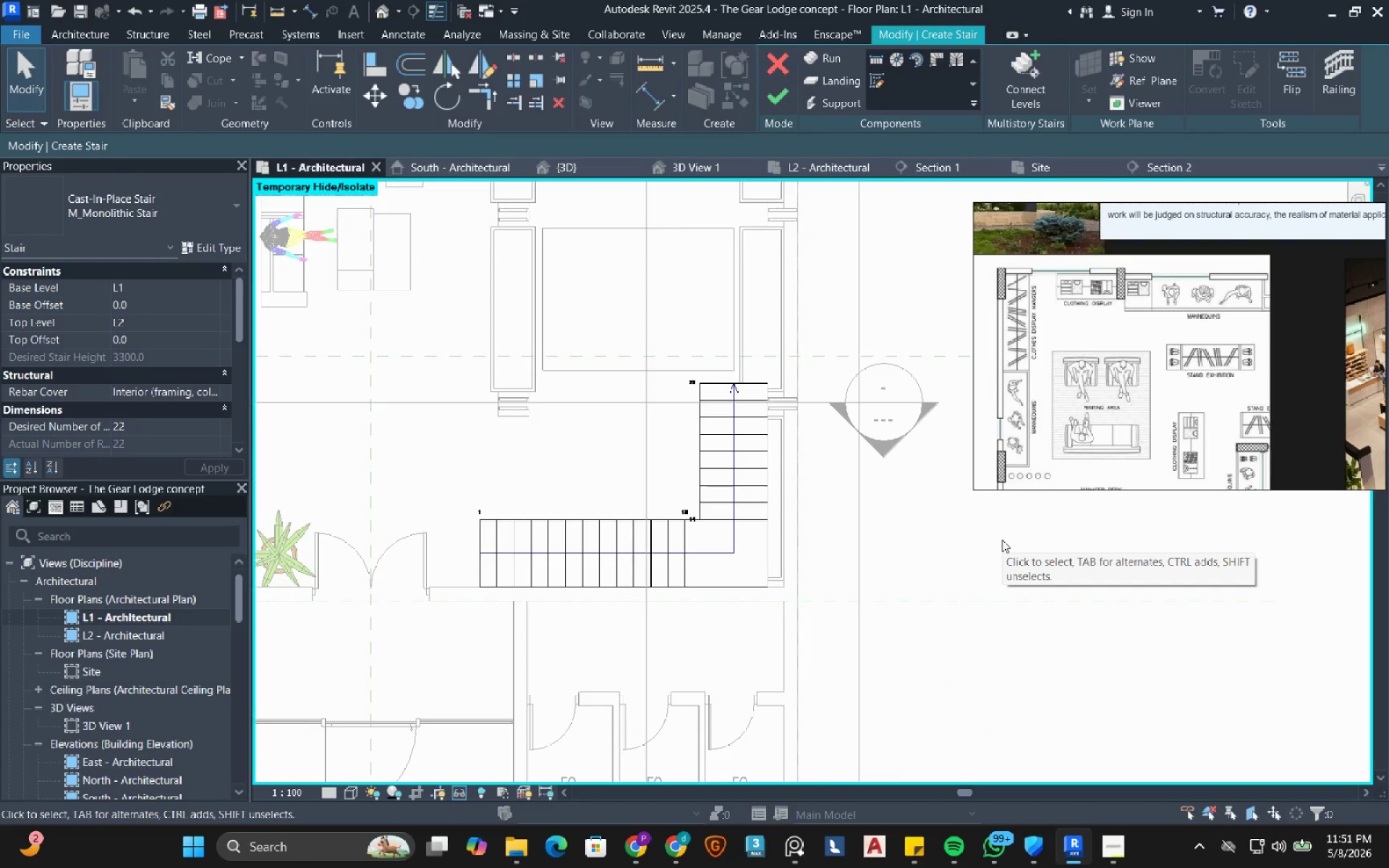 
scroll: coordinate [757, 409], scroll_direction: down, amount: 12.0
 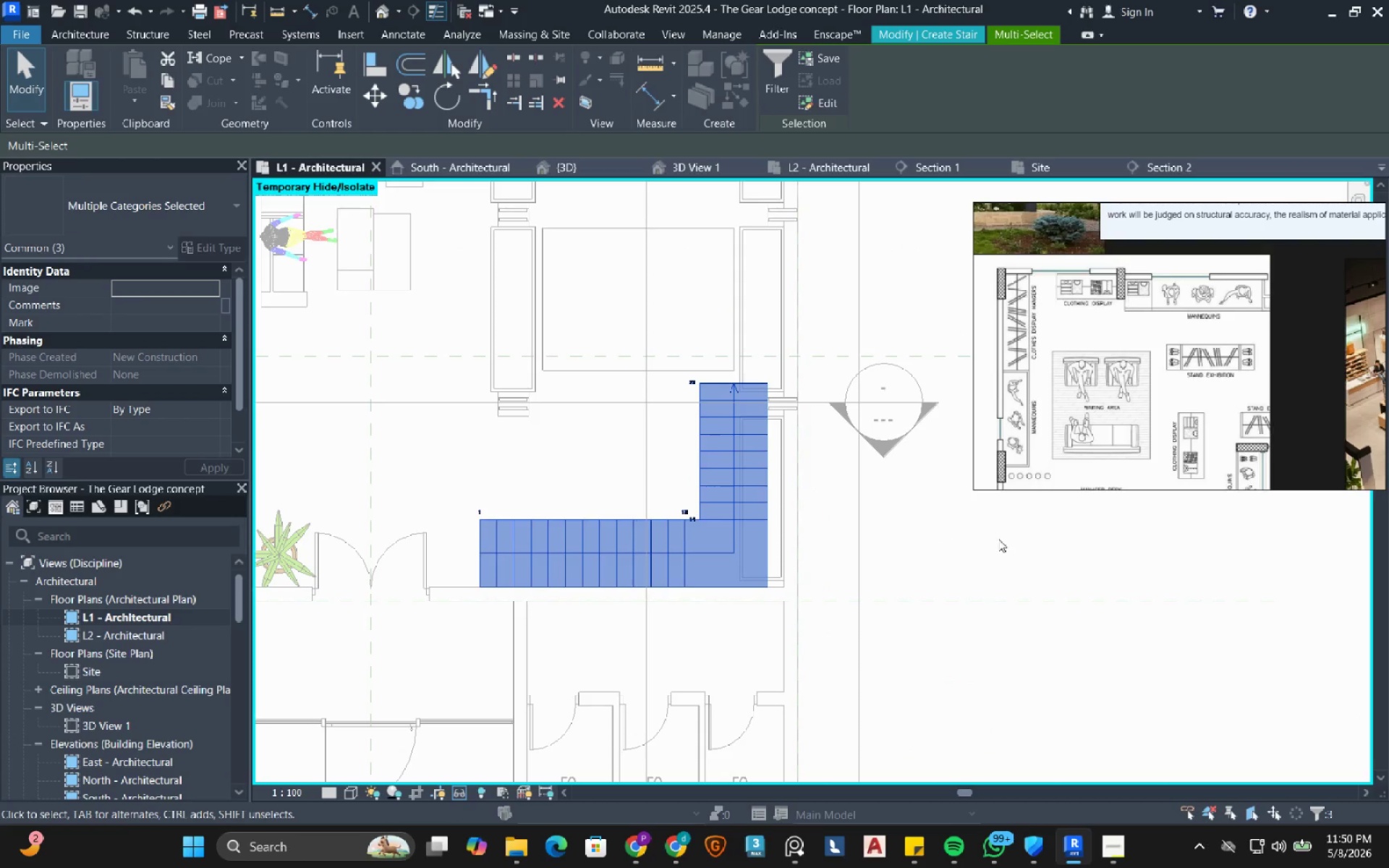 
wait(11.38)
 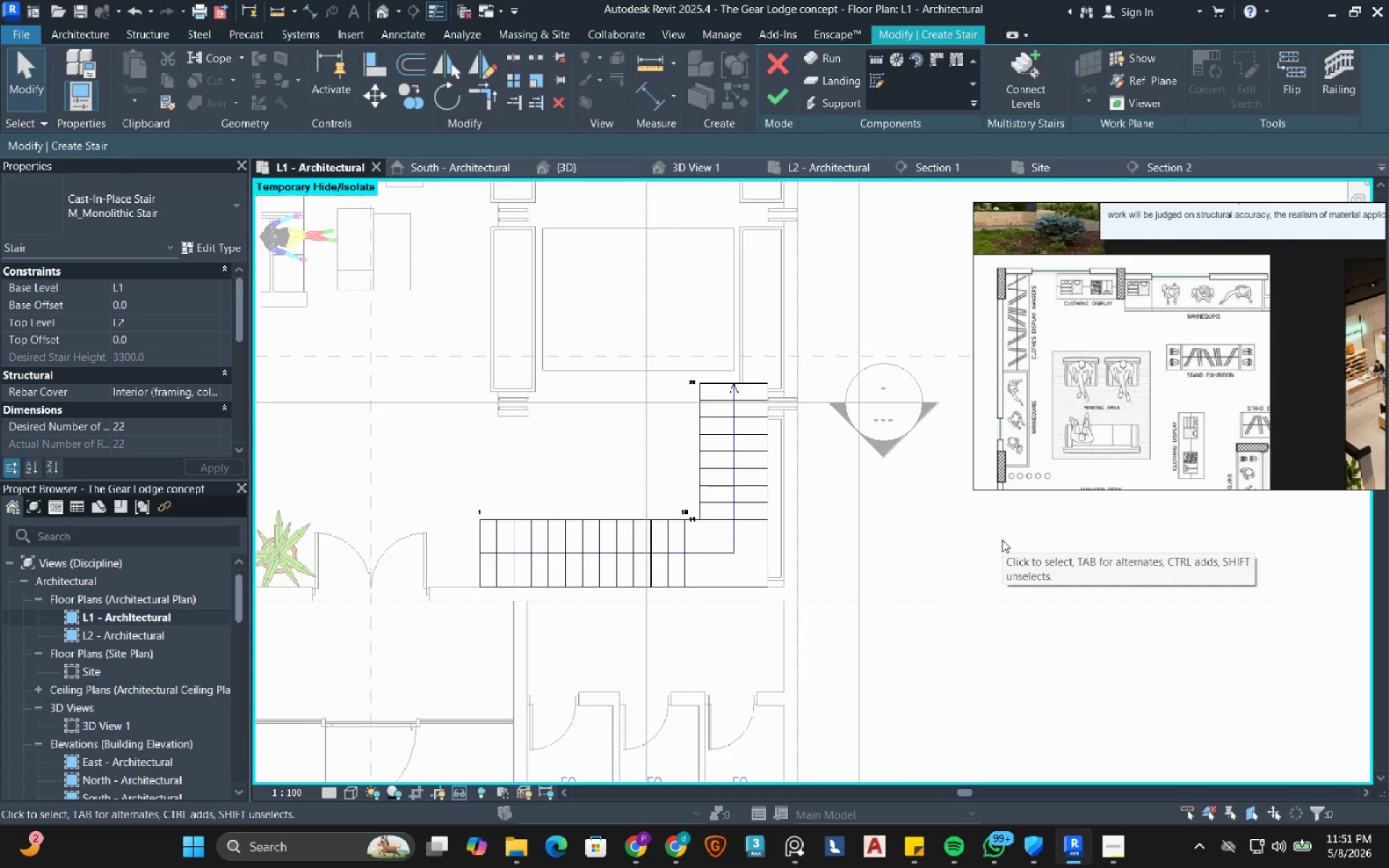 
left_click([922, 552])
 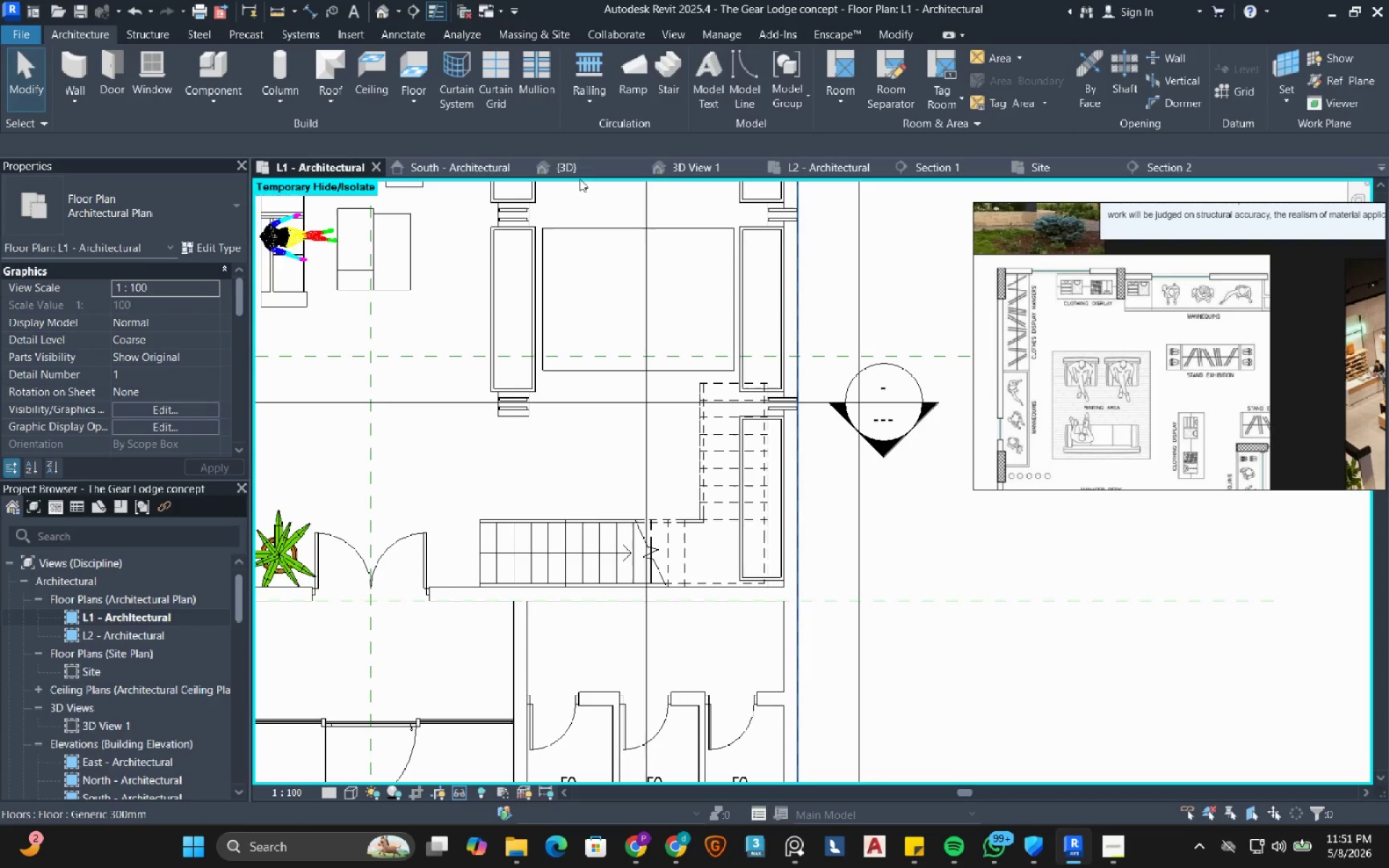 
left_click([587, 169])
 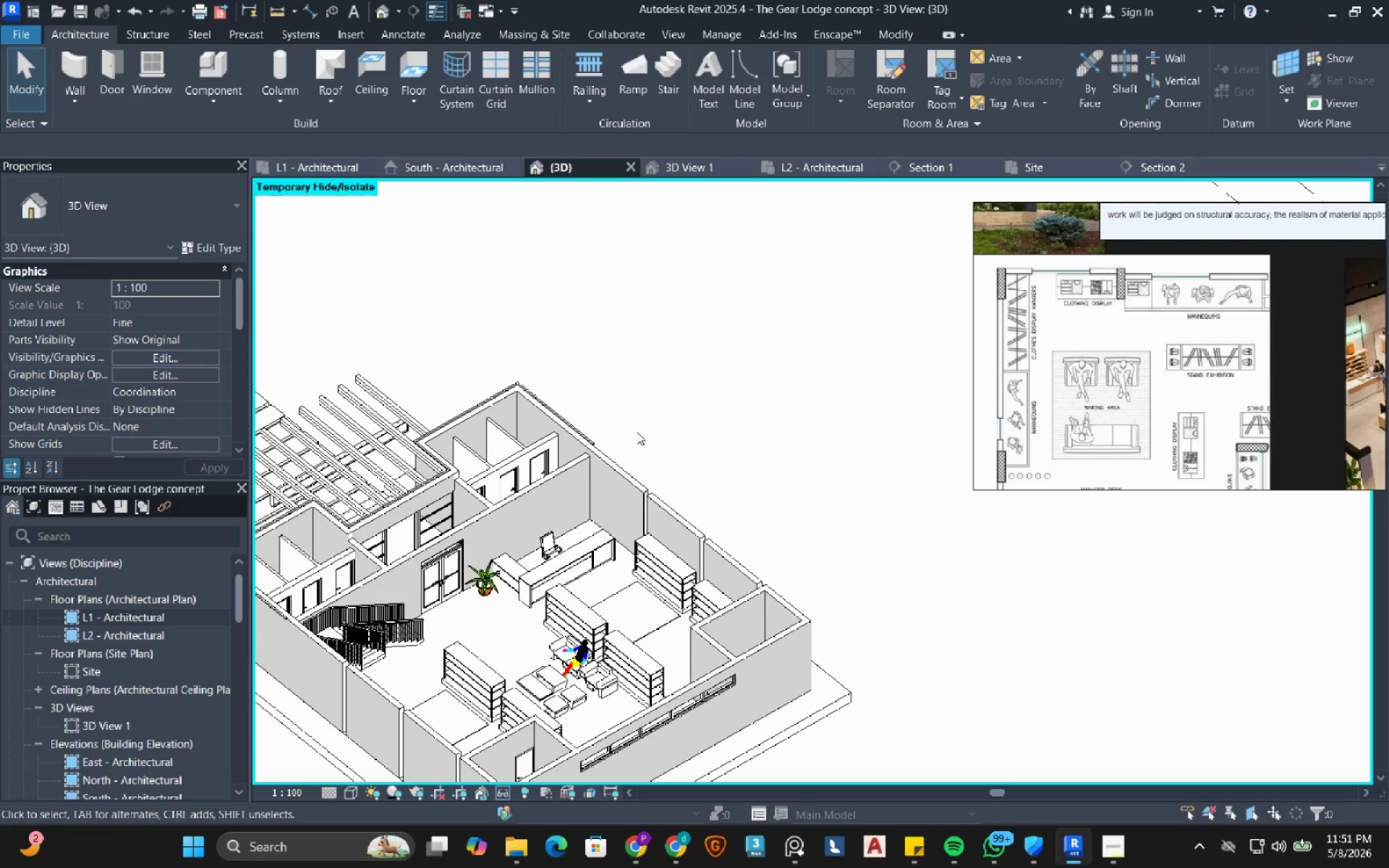 
wait(5.39)
 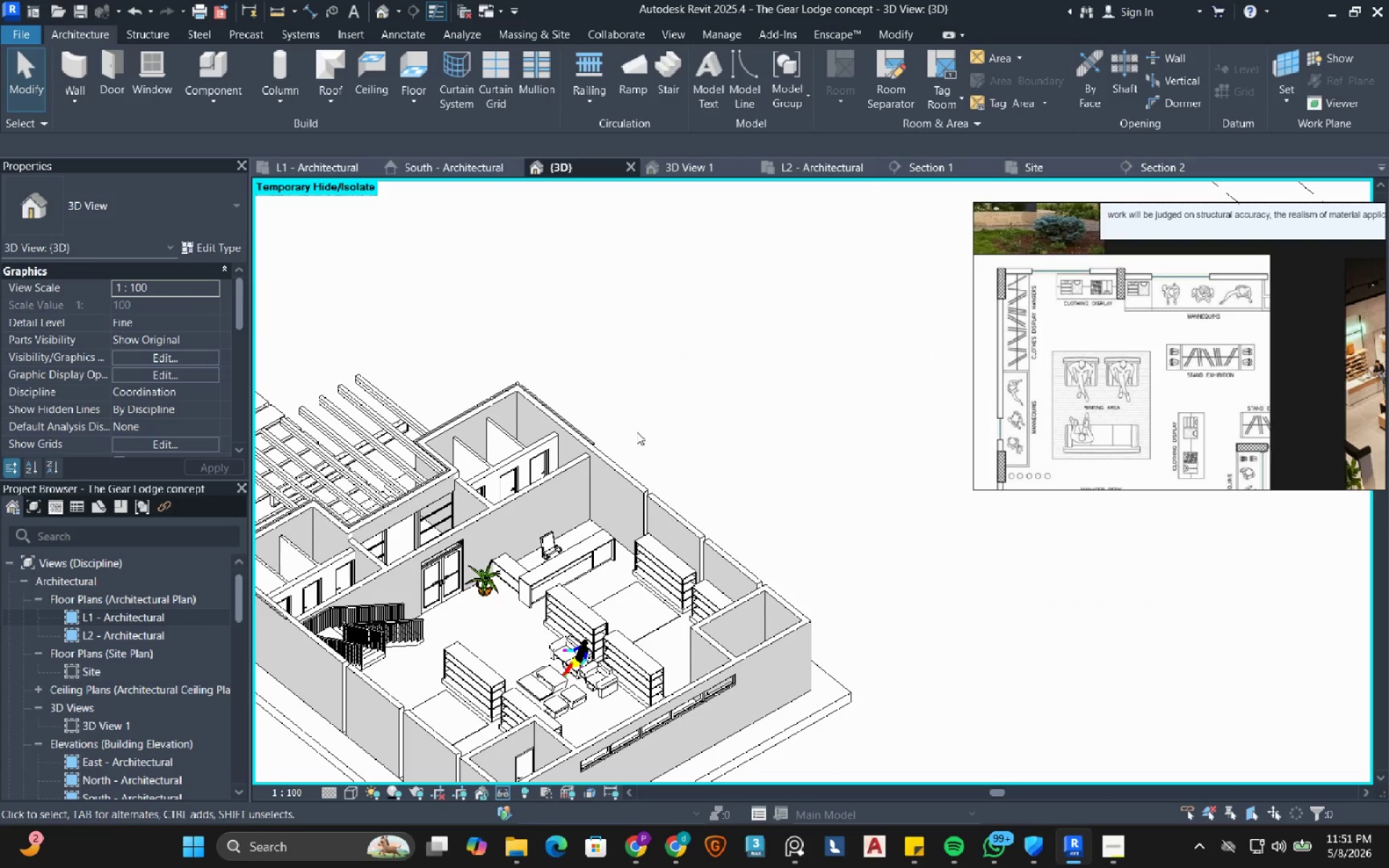 
left_click([763, 422])
 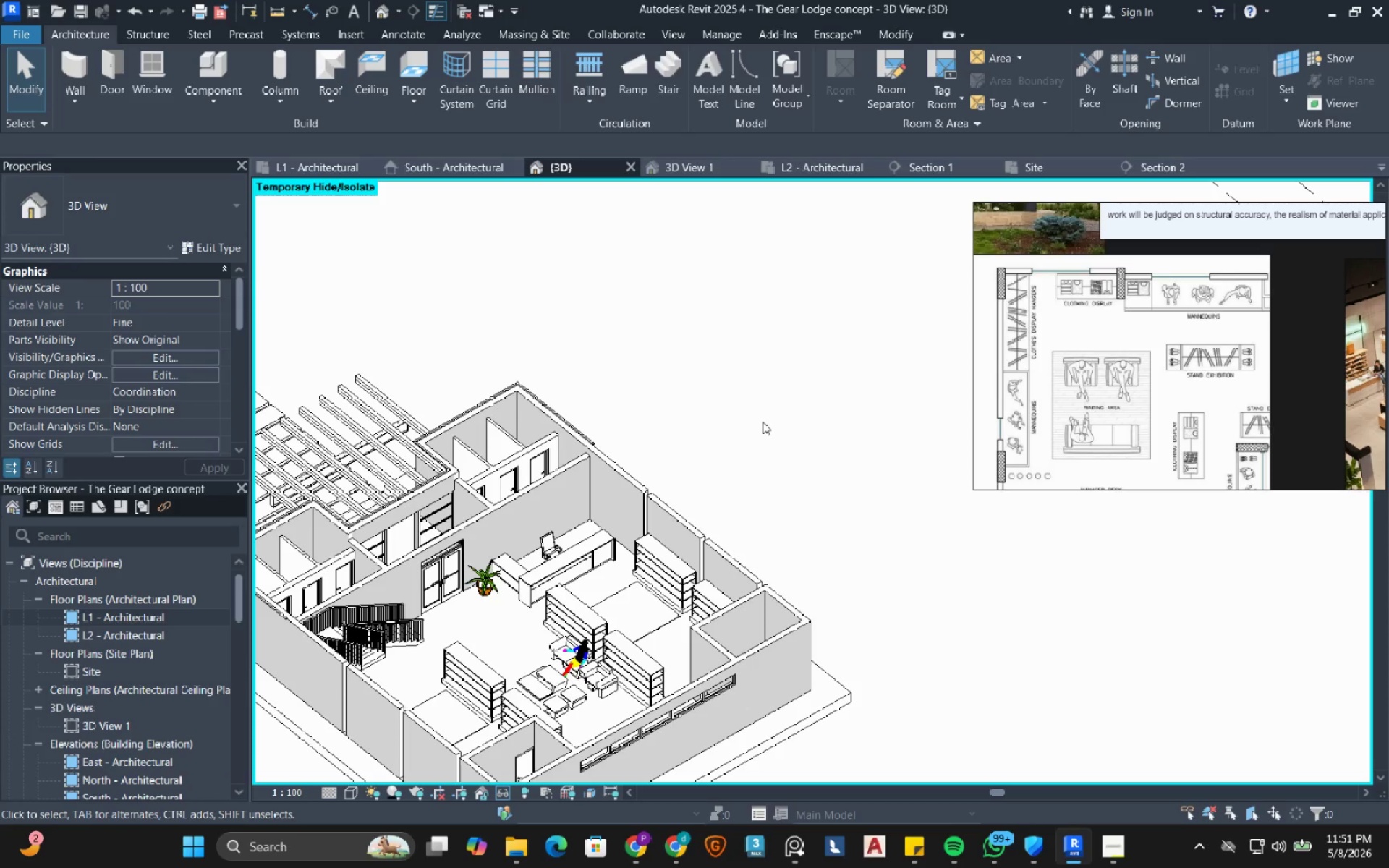 
hold_key(key=ShiftRight, duration=1.39)
 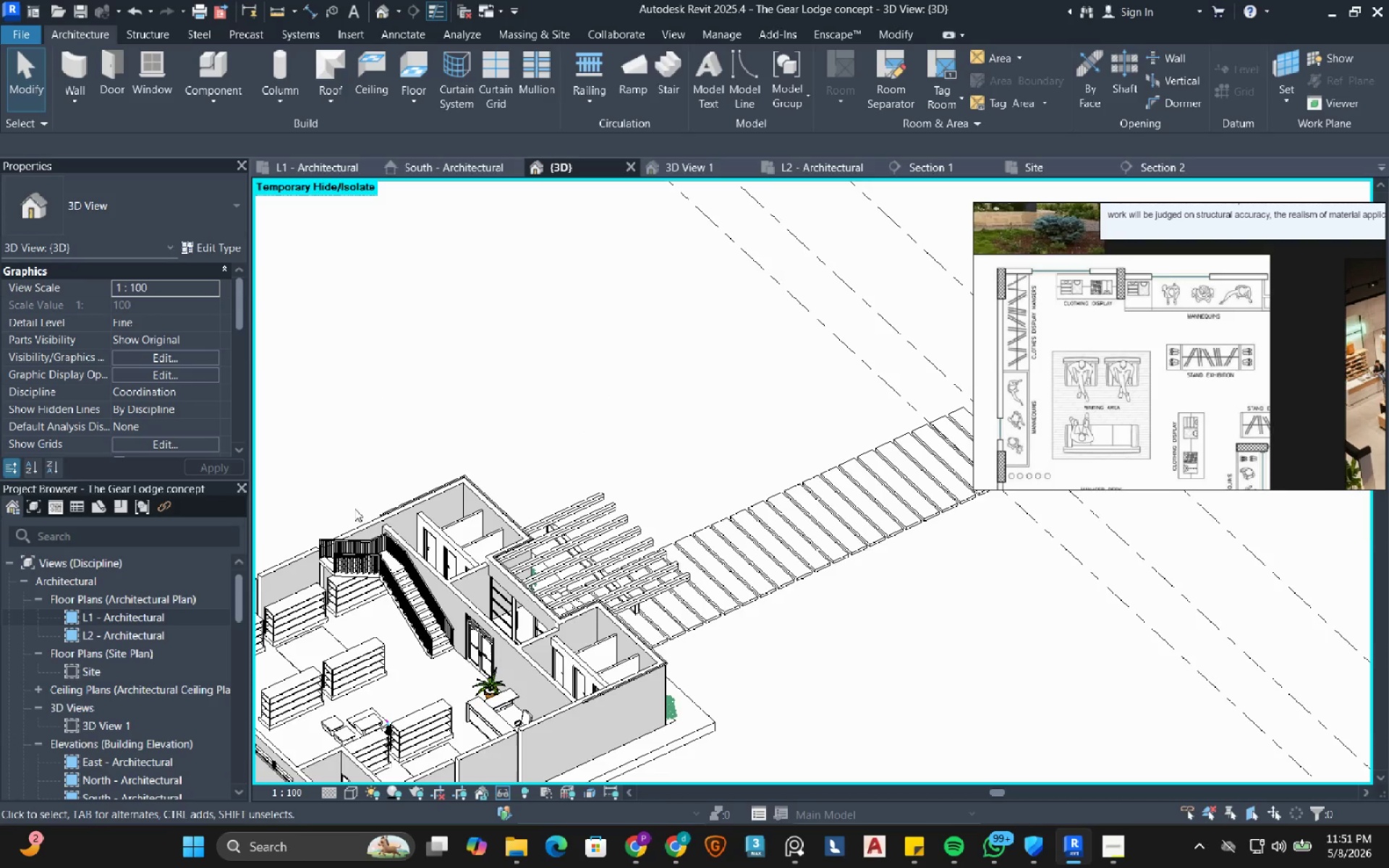 
scroll: coordinate [763, 422], scroll_direction: down, amount: 1.0
 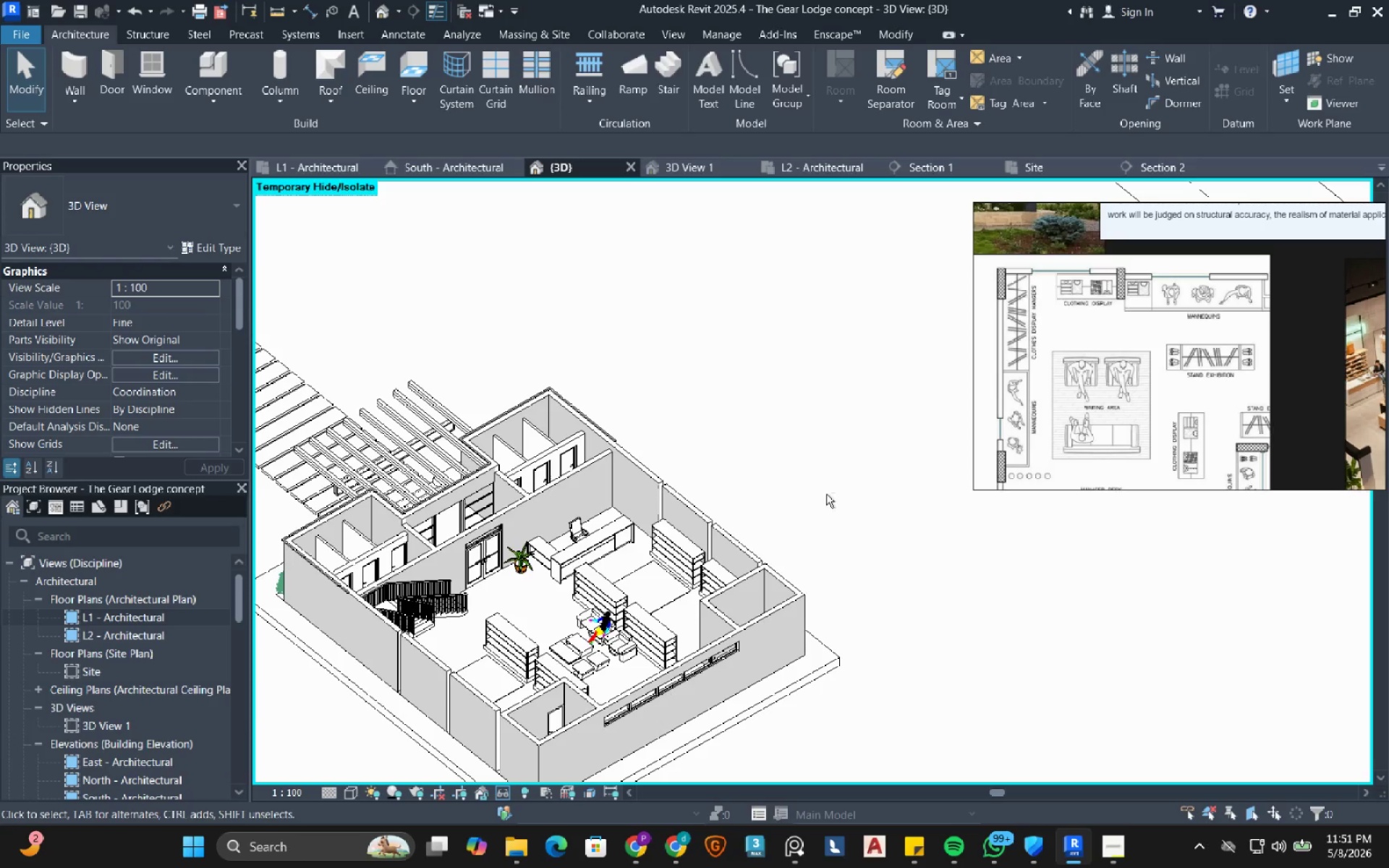 
scroll: coordinate [344, 521], scroll_direction: up, amount: 7.0
 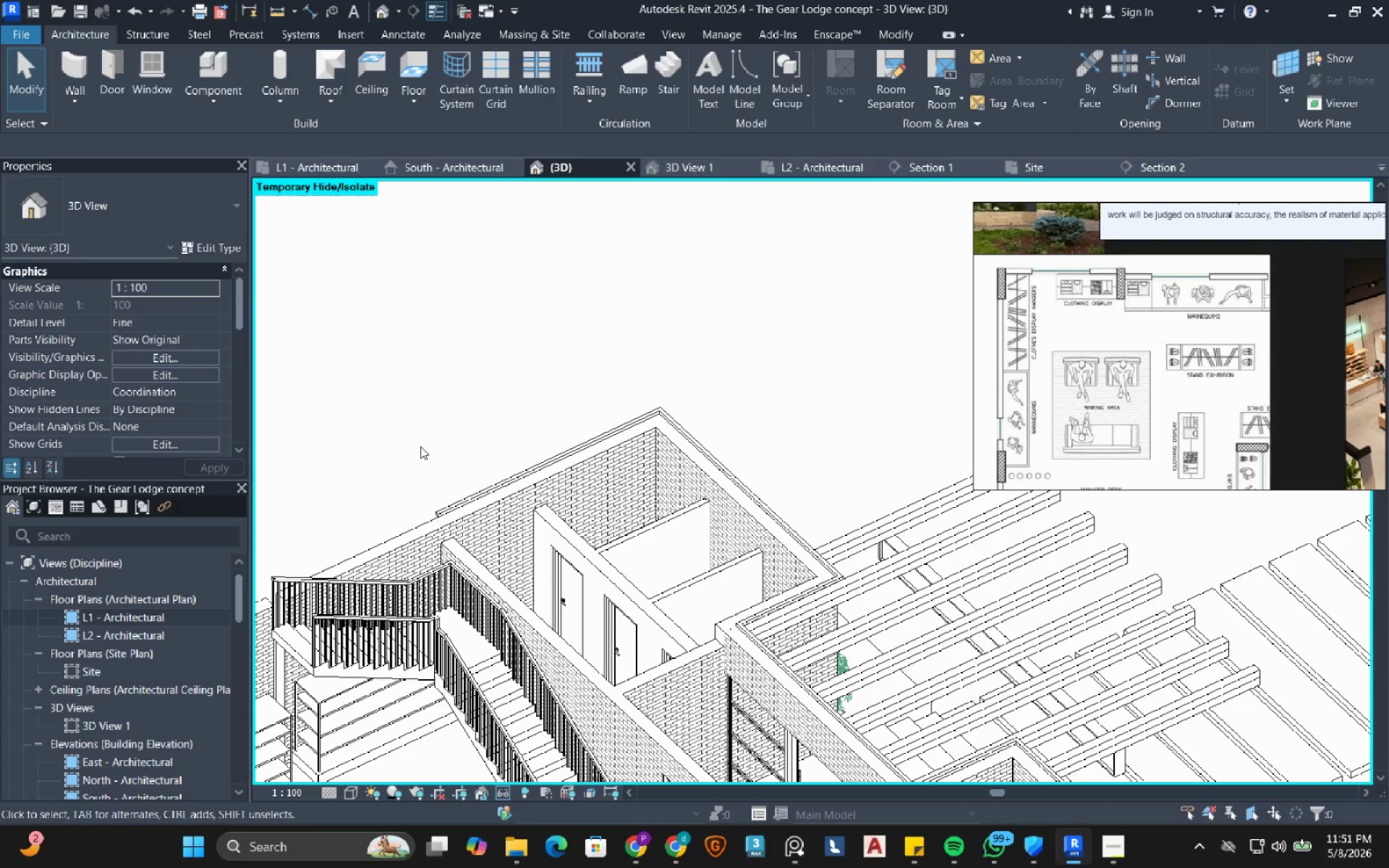 
wait(9.02)
 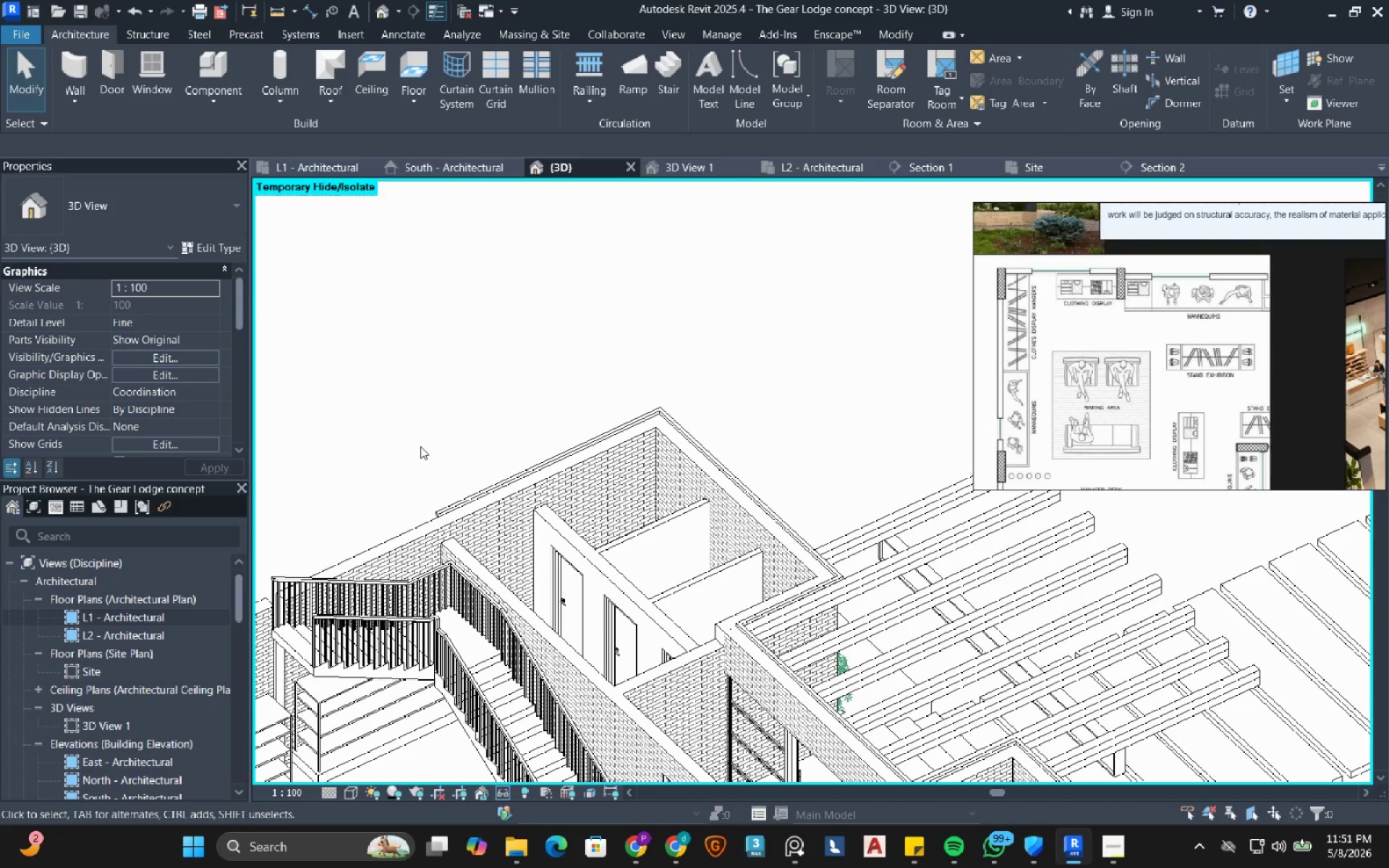 
scroll: coordinate [566, 548], scroll_direction: down, amount: 2.0
 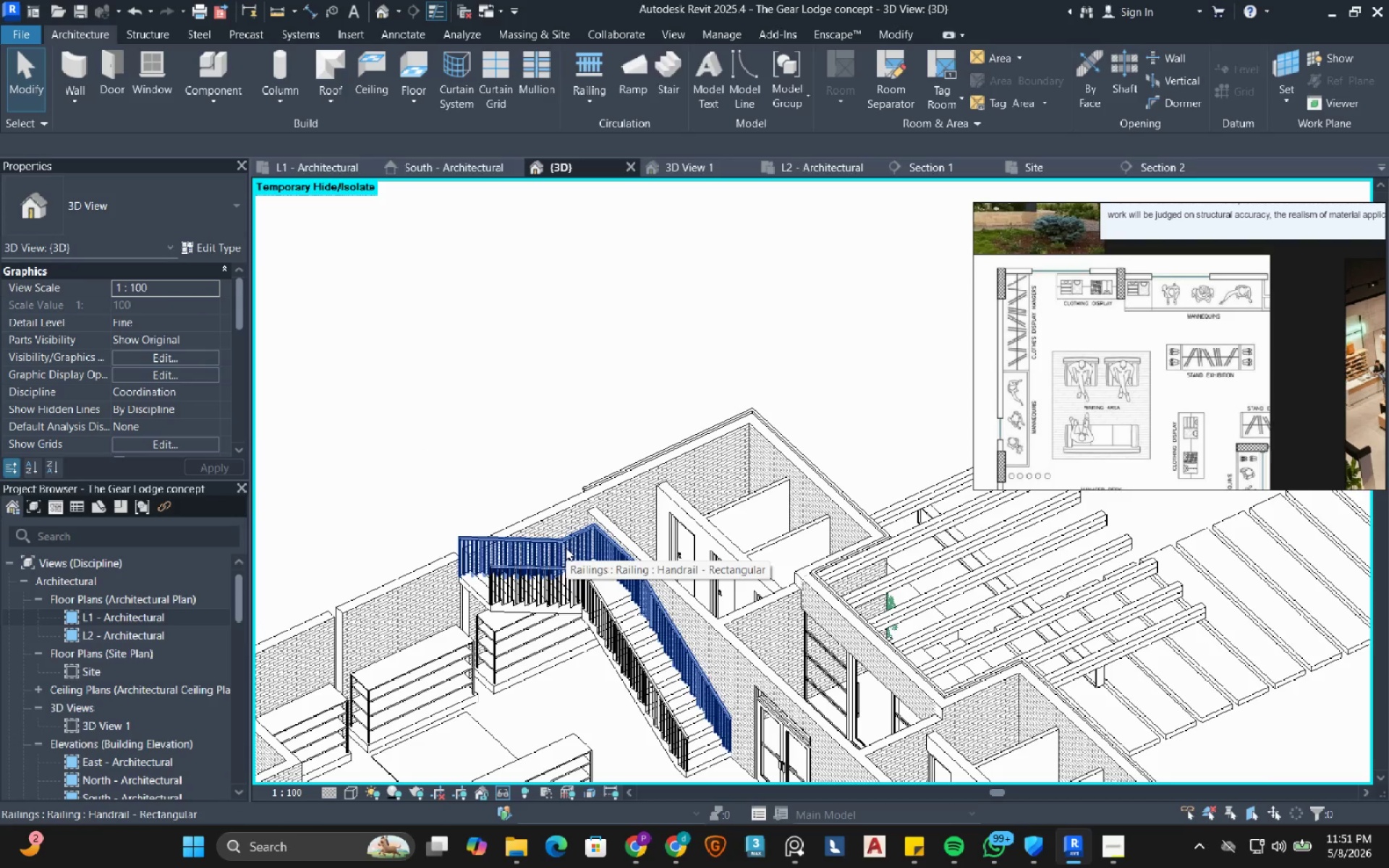 
wait(8.56)
 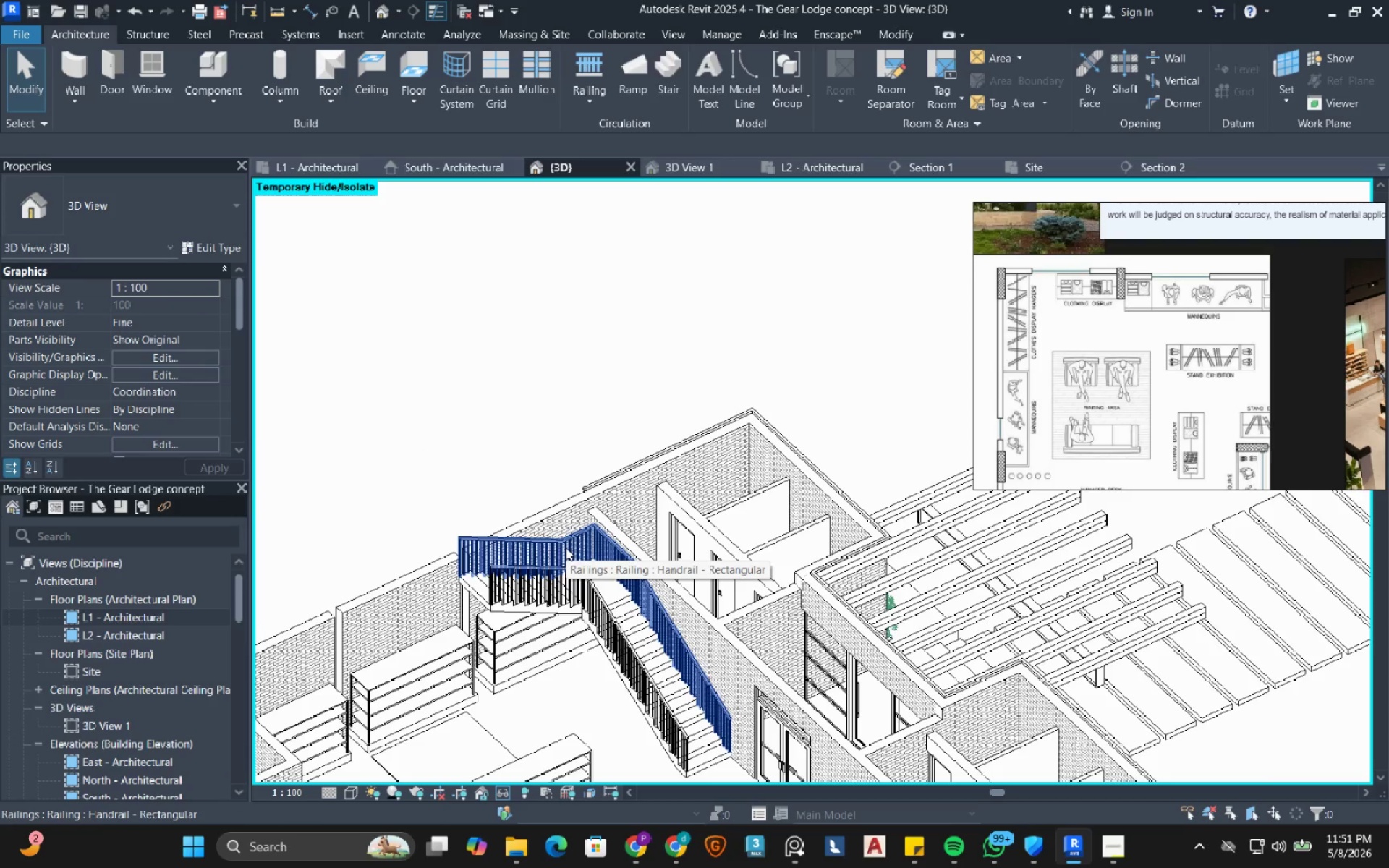 
left_click([409, 396])
 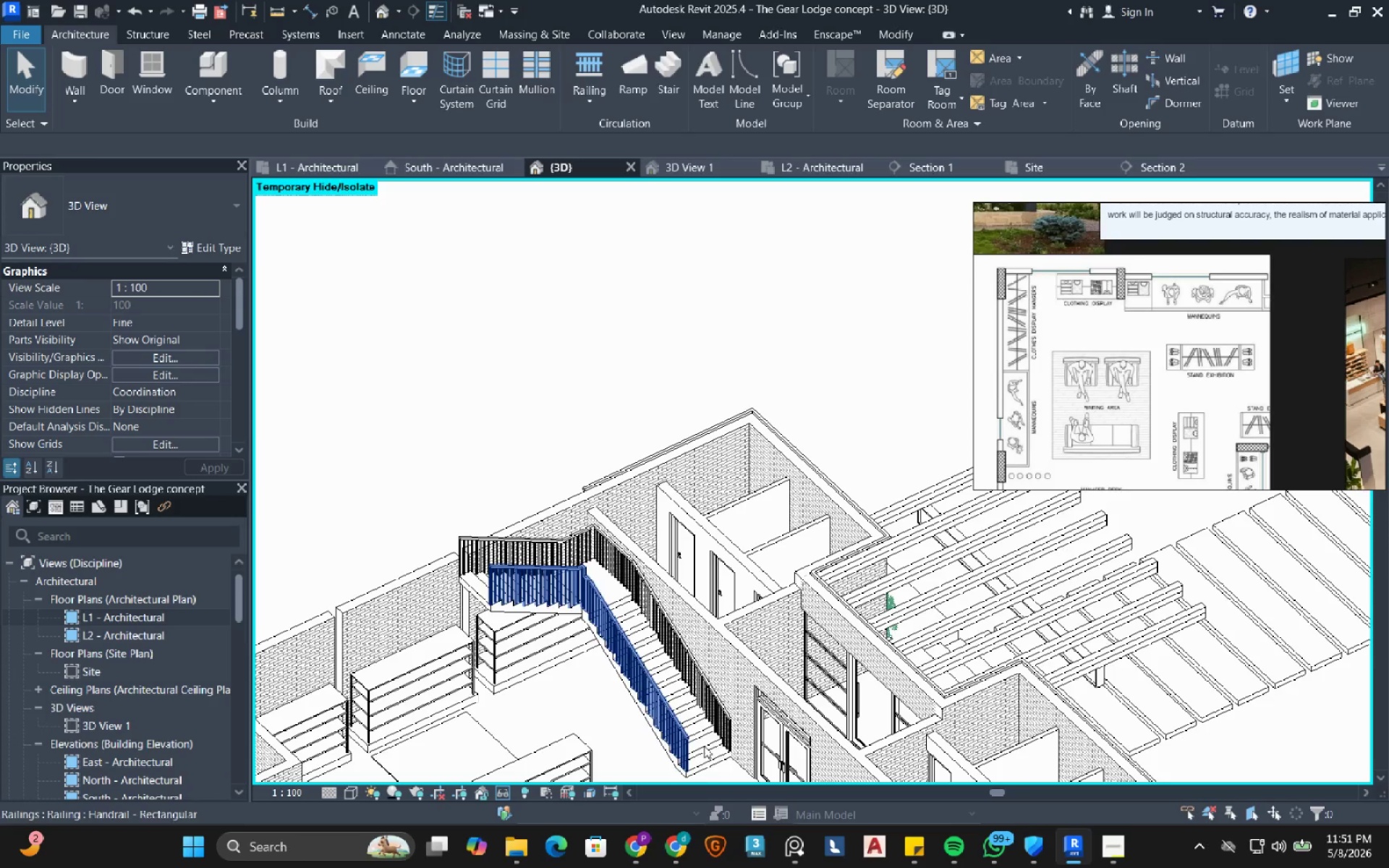 
scroll: coordinate [717, 752], scroll_direction: up, amount: 2.0
 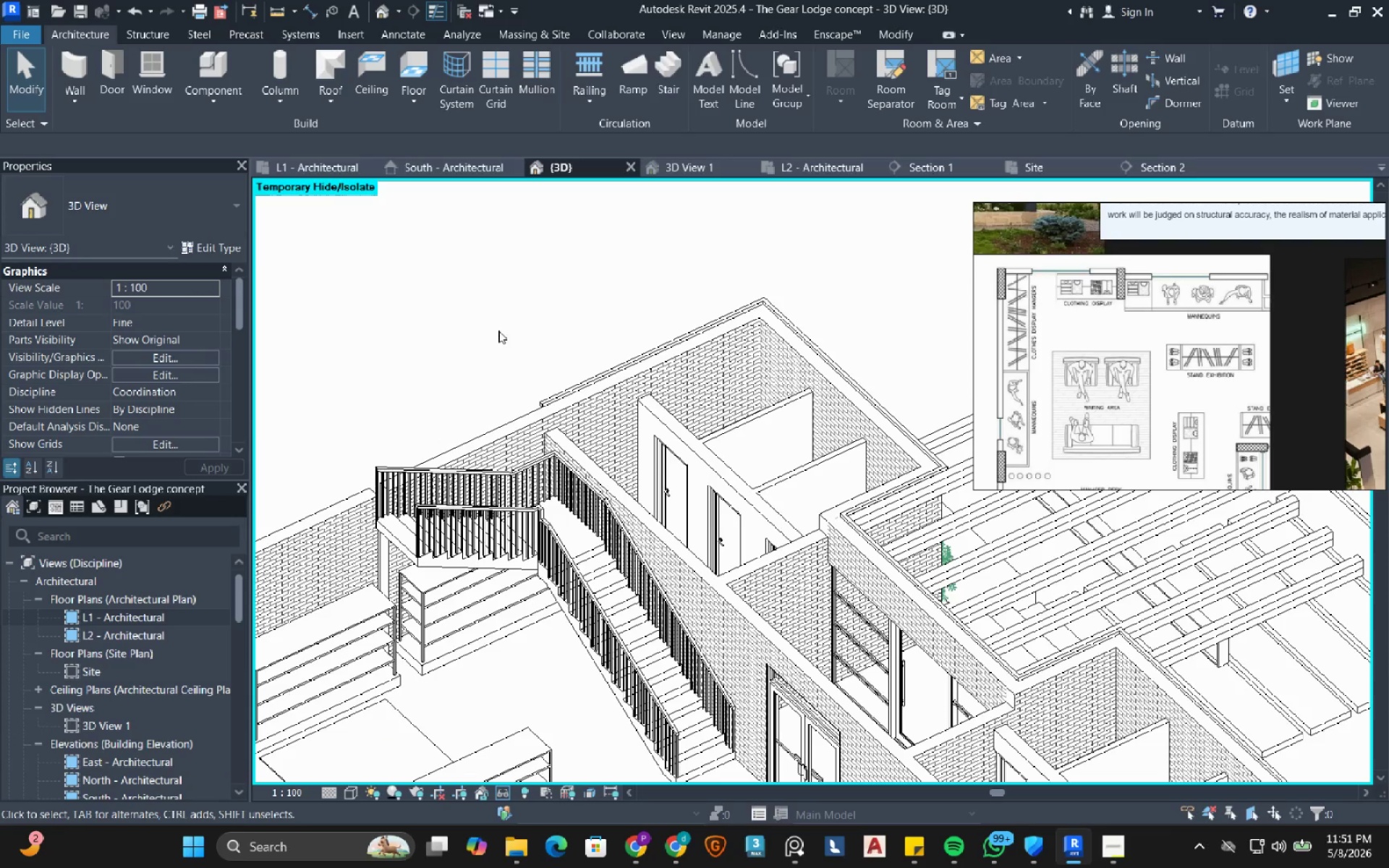 
left_click([346, 170])
 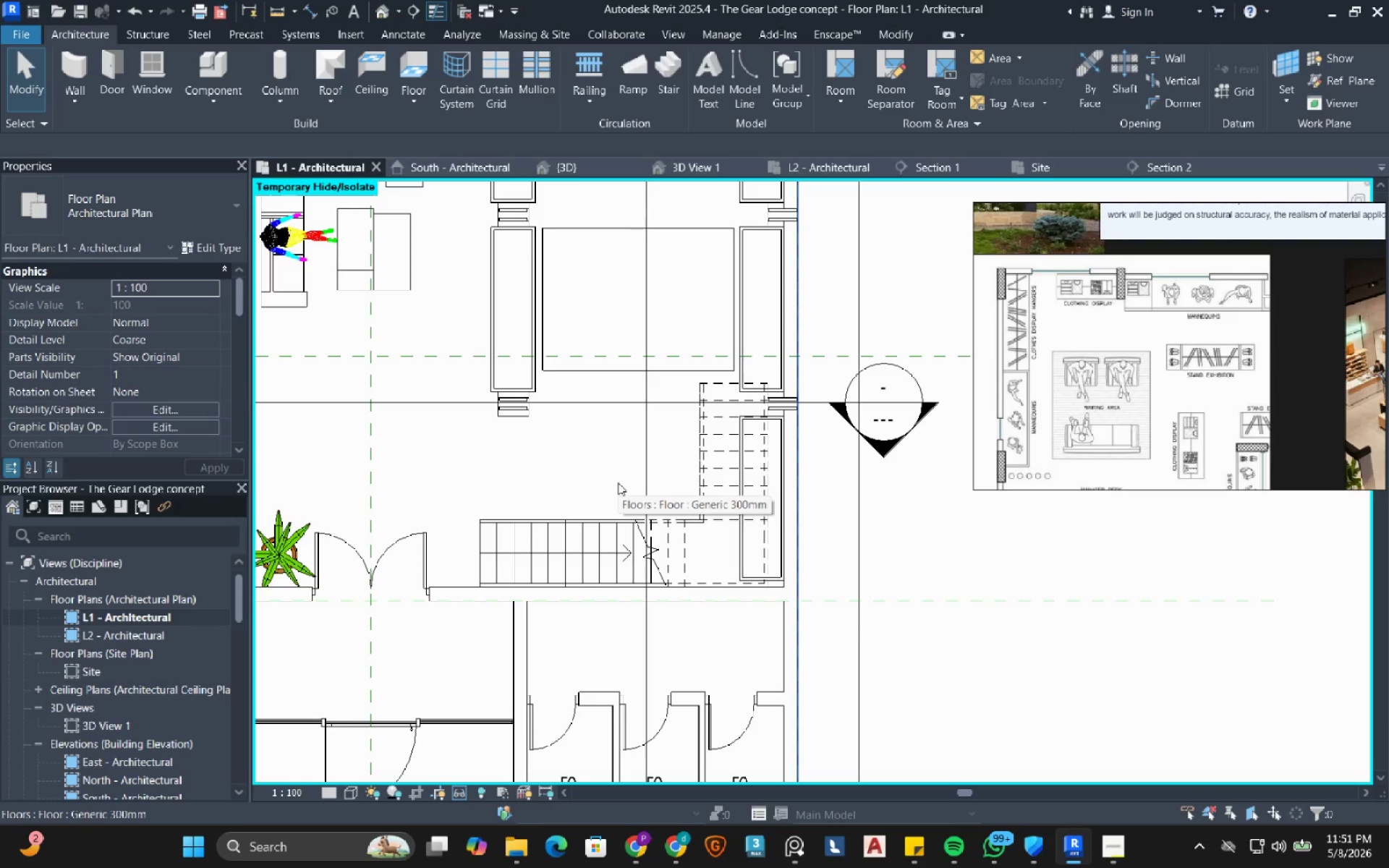 
wait(11.12)
 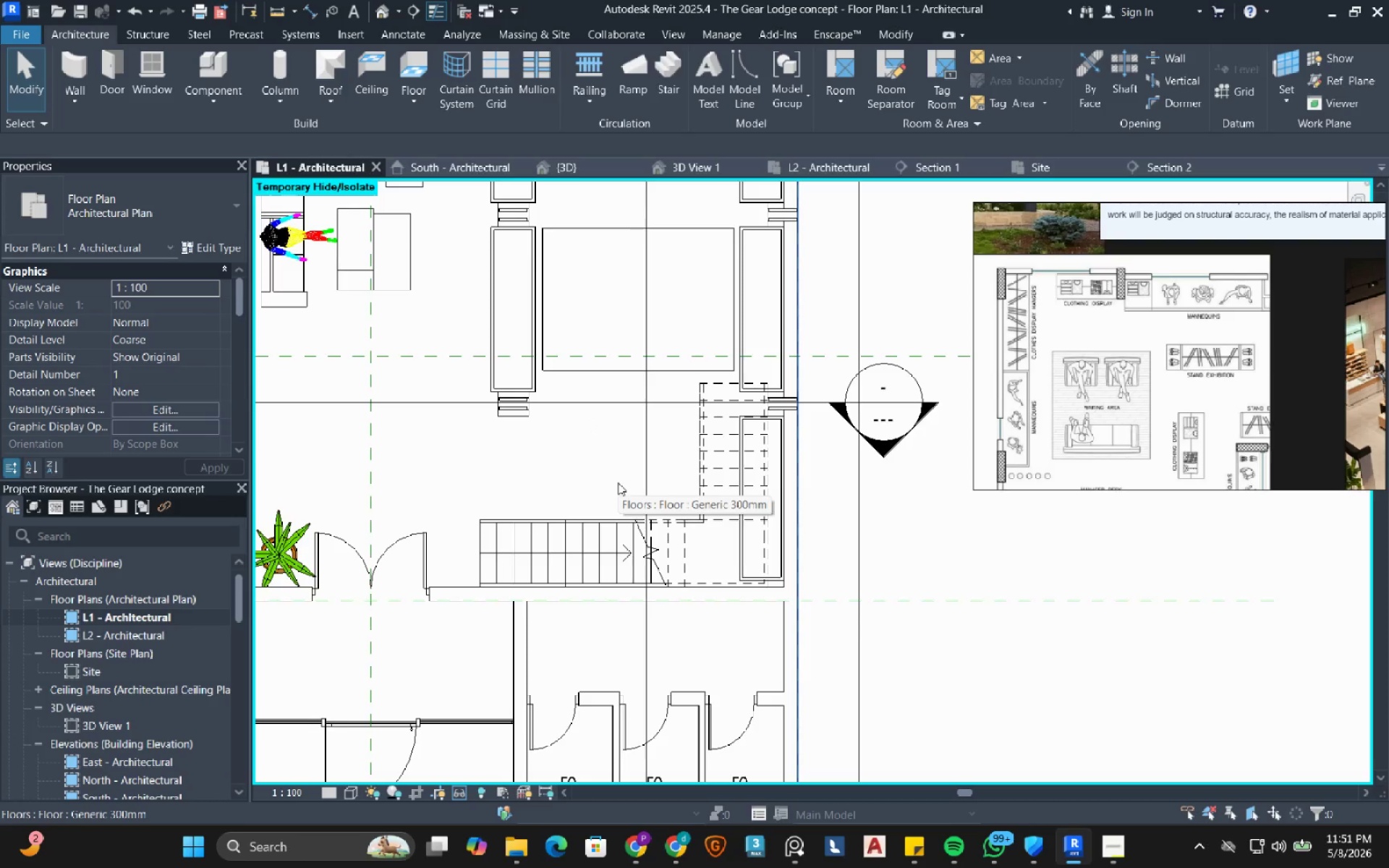 
left_click([571, 547])
 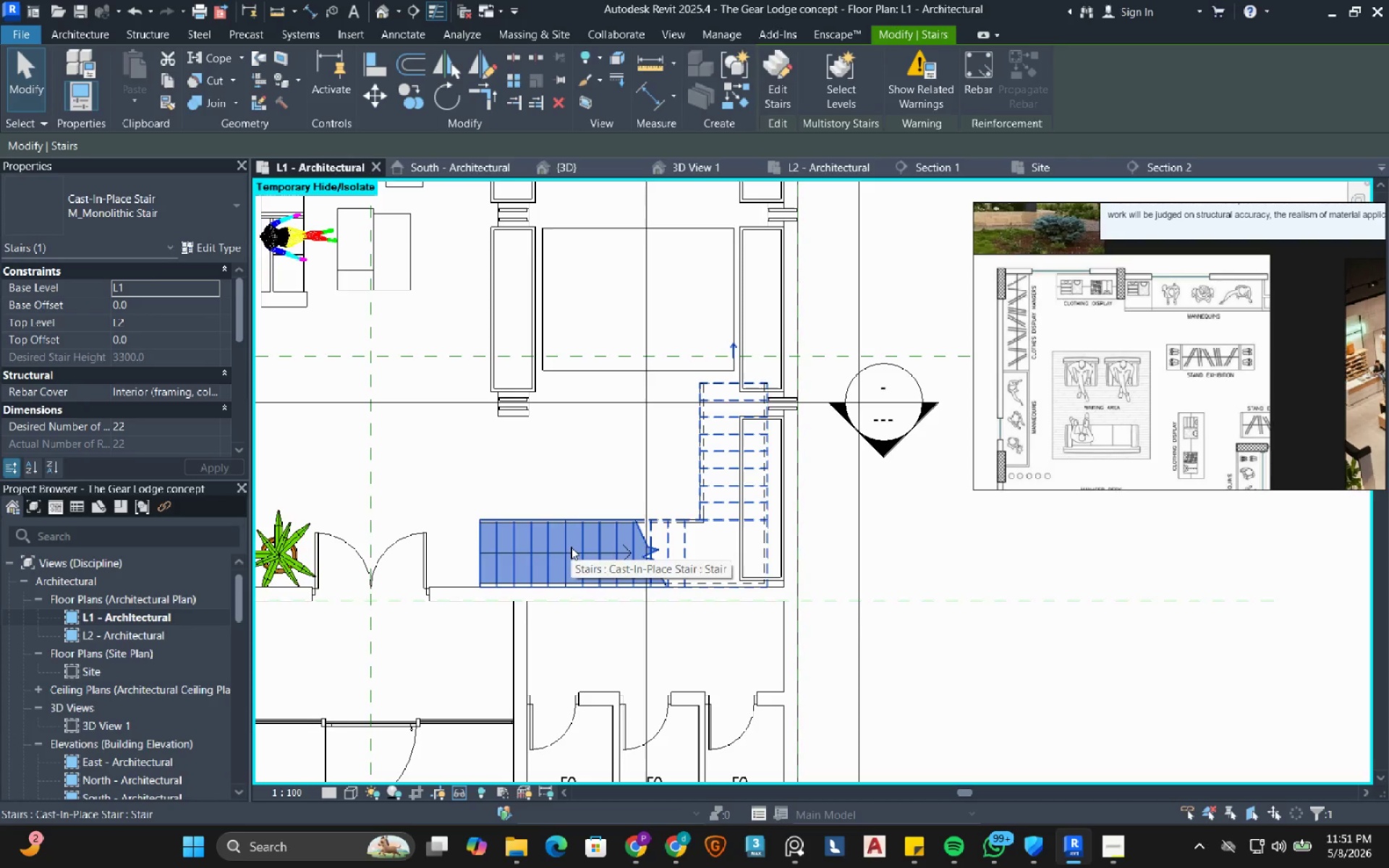 
left_click([965, 523])
 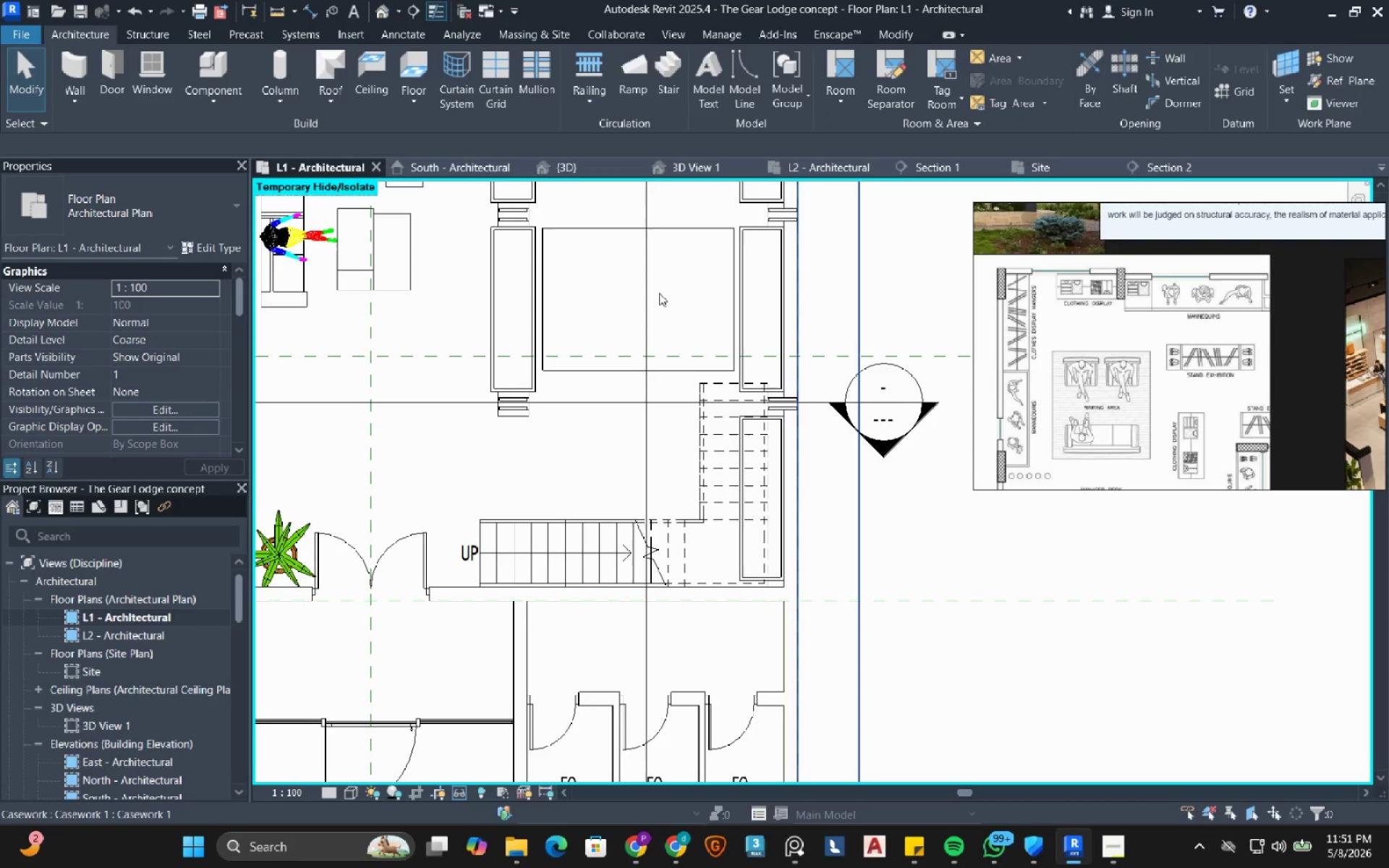 
left_click([582, 171])
 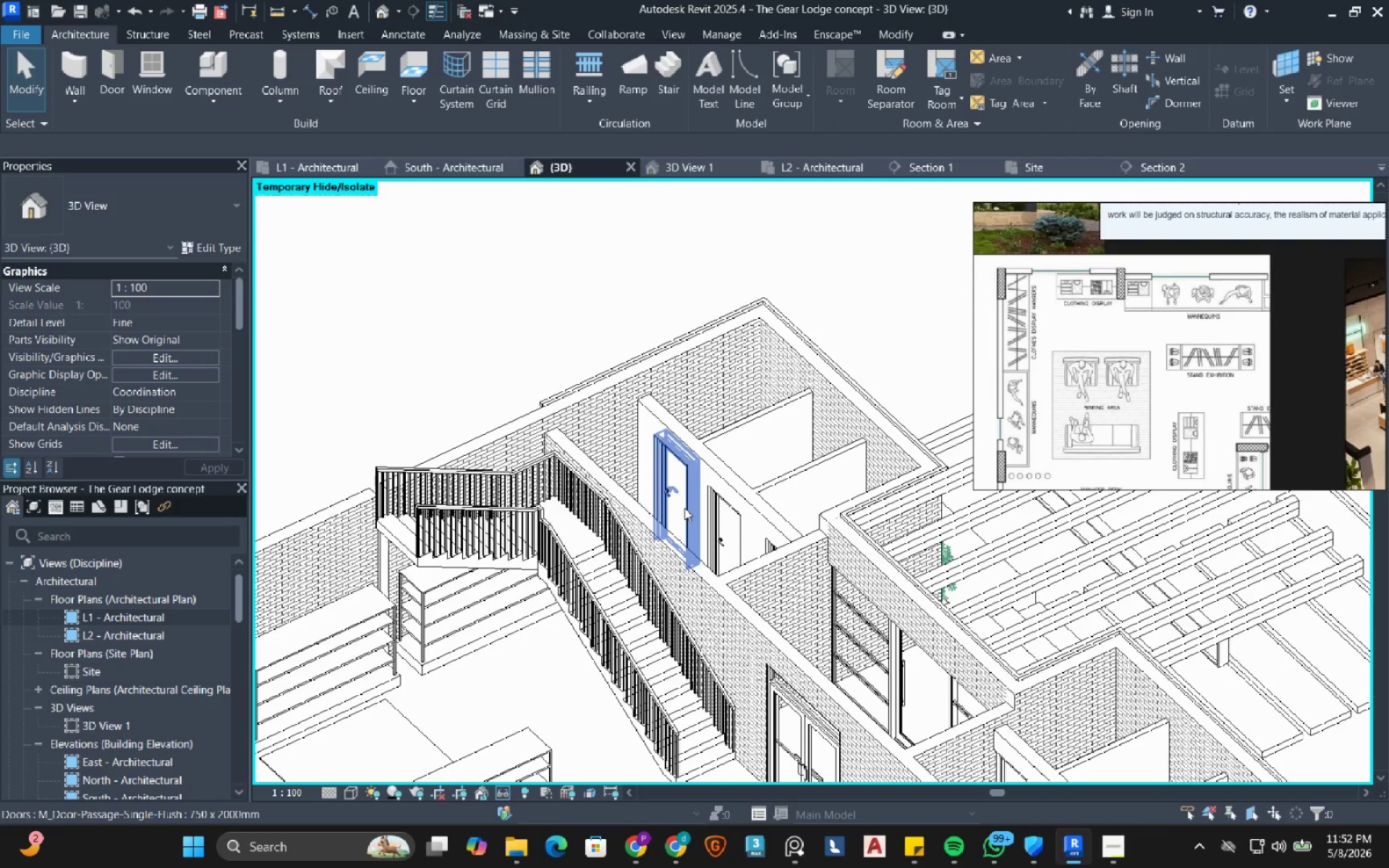 
hold_key(key=ShiftRight, duration=0.56)
 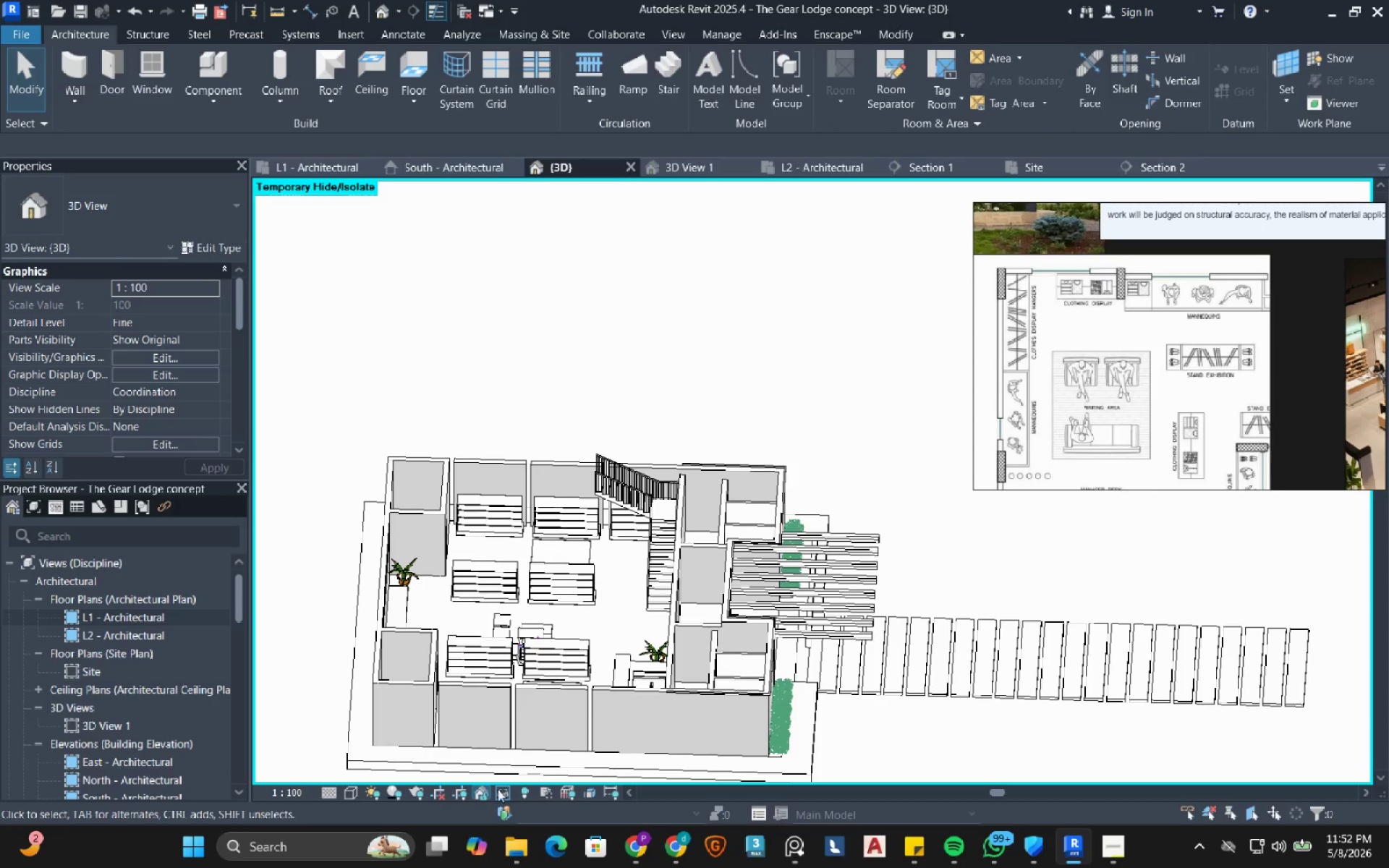 
scroll: coordinate [684, 508], scroll_direction: down, amount: 7.0
 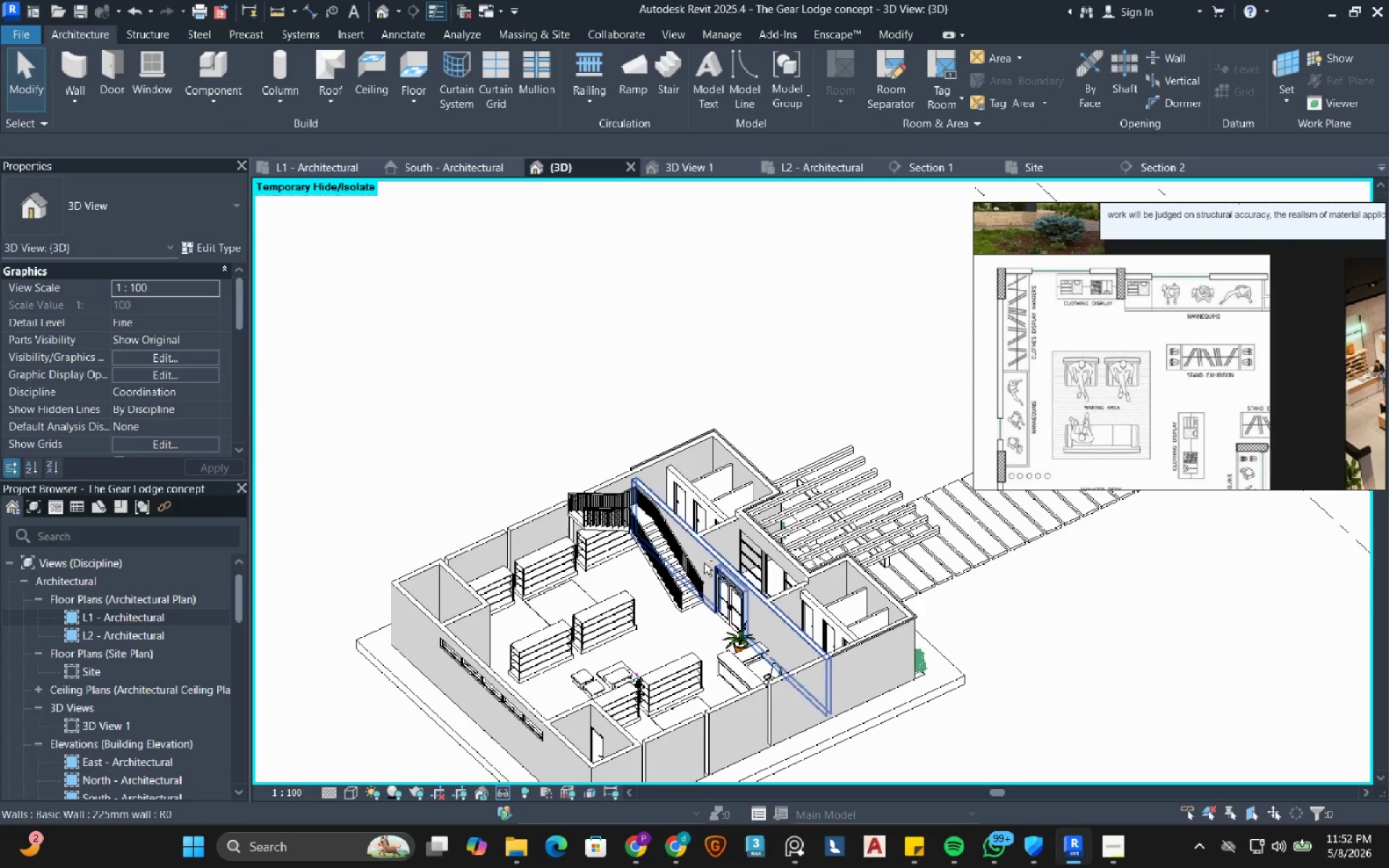 
left_click([525, 788])
 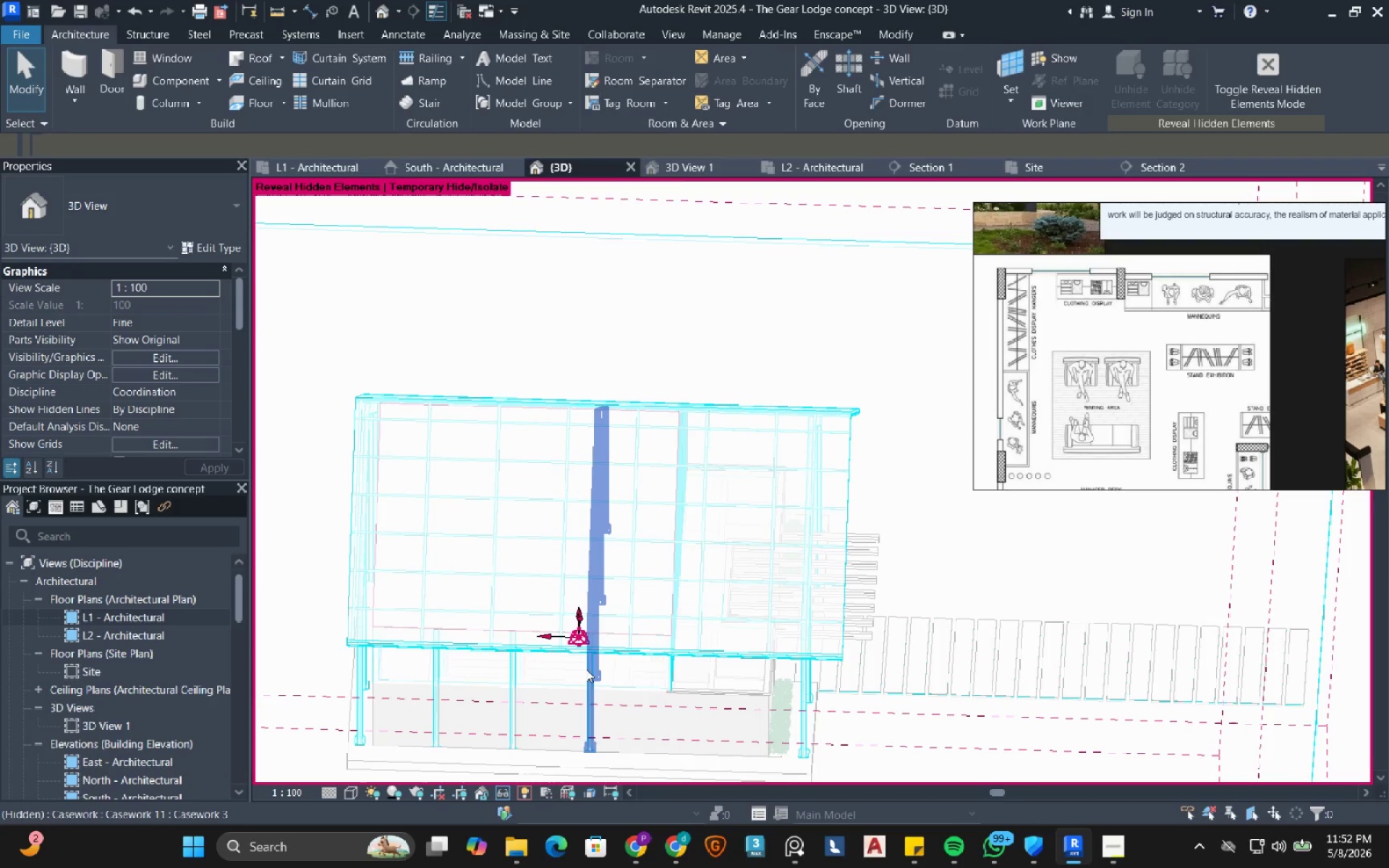 
left_click([586, 669])
 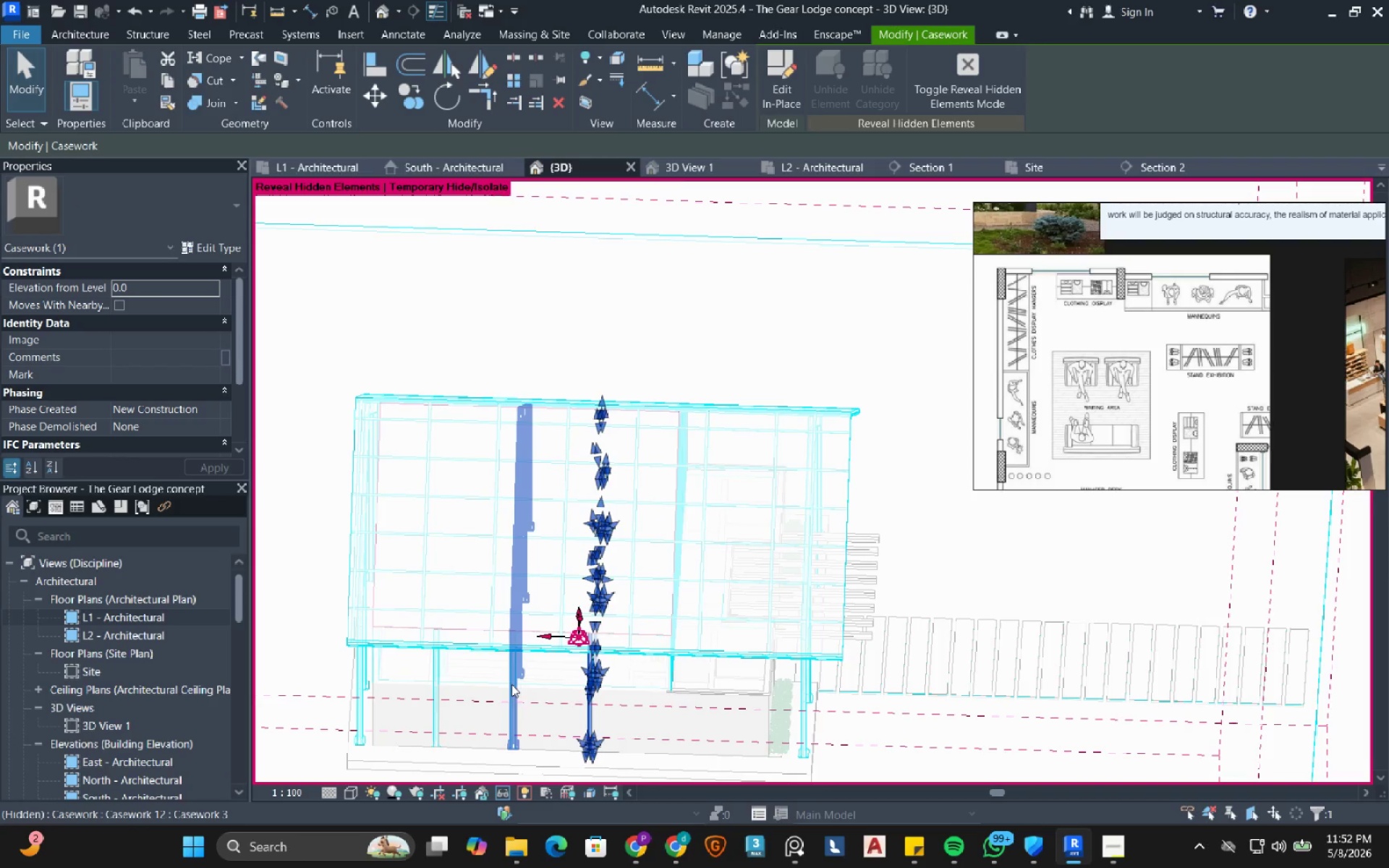 
hold_key(key=ControlRight, duration=1.55)
left_click([511, 684])
 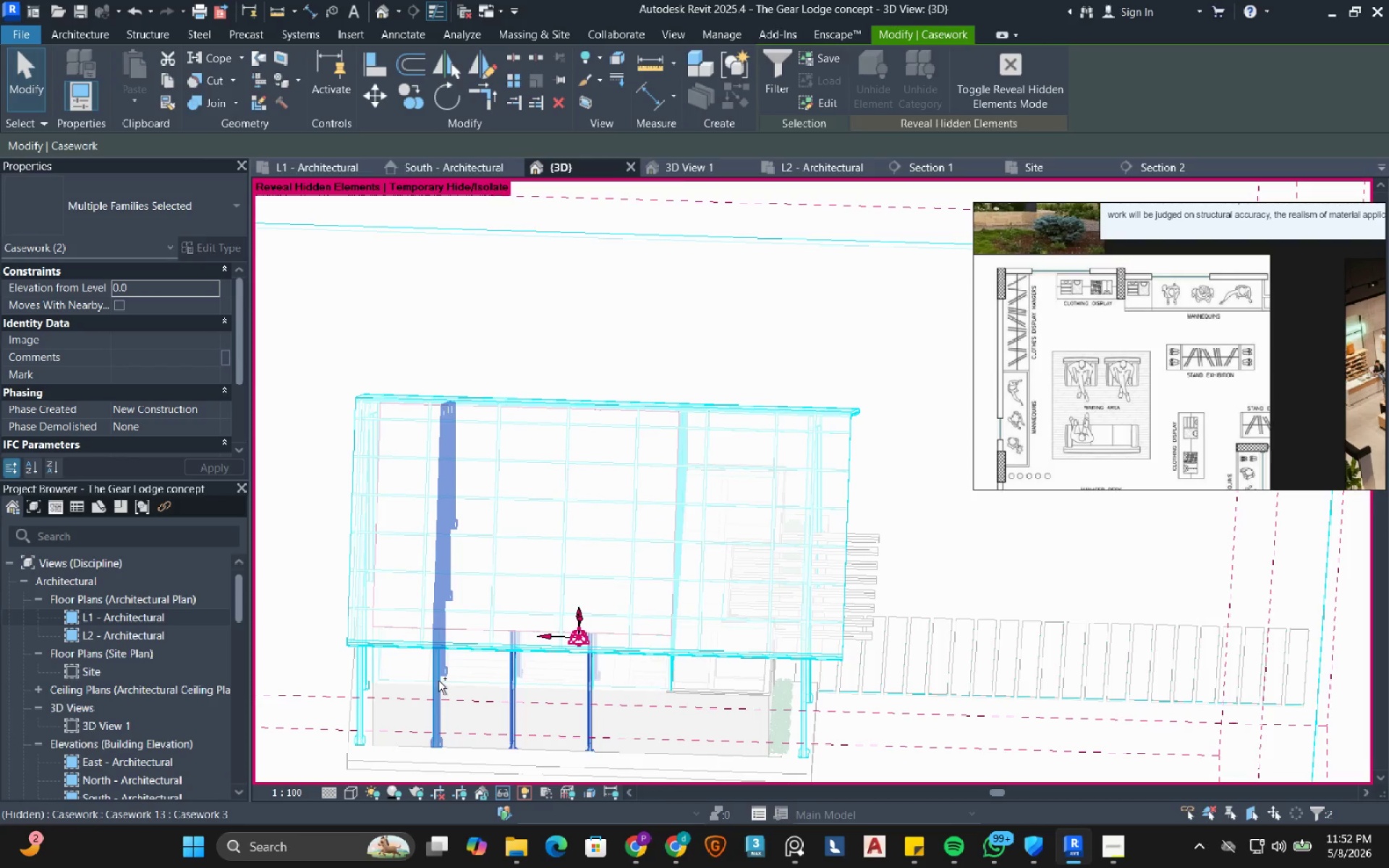 
left_click([438, 681])
 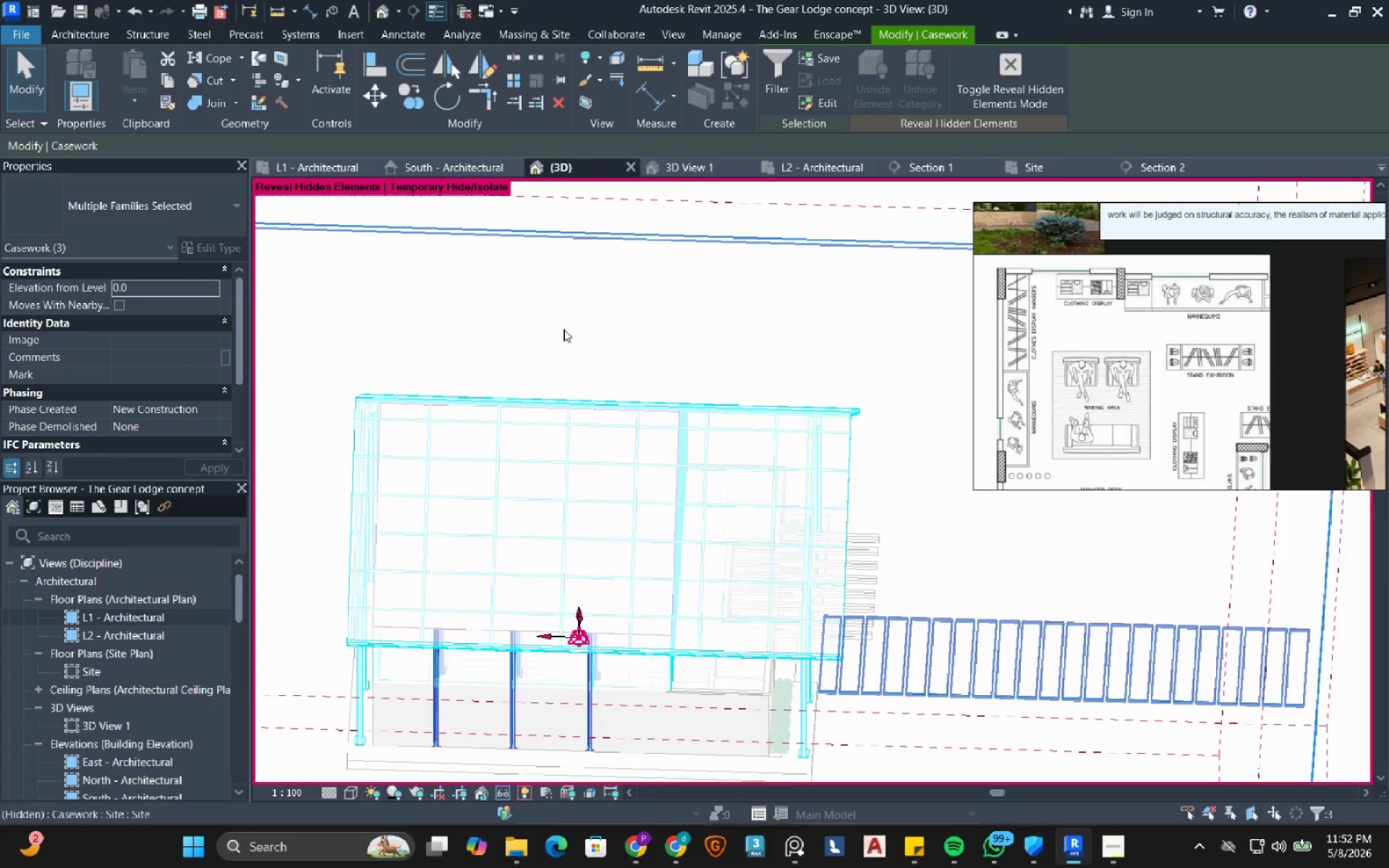 
right_click([564, 329])
 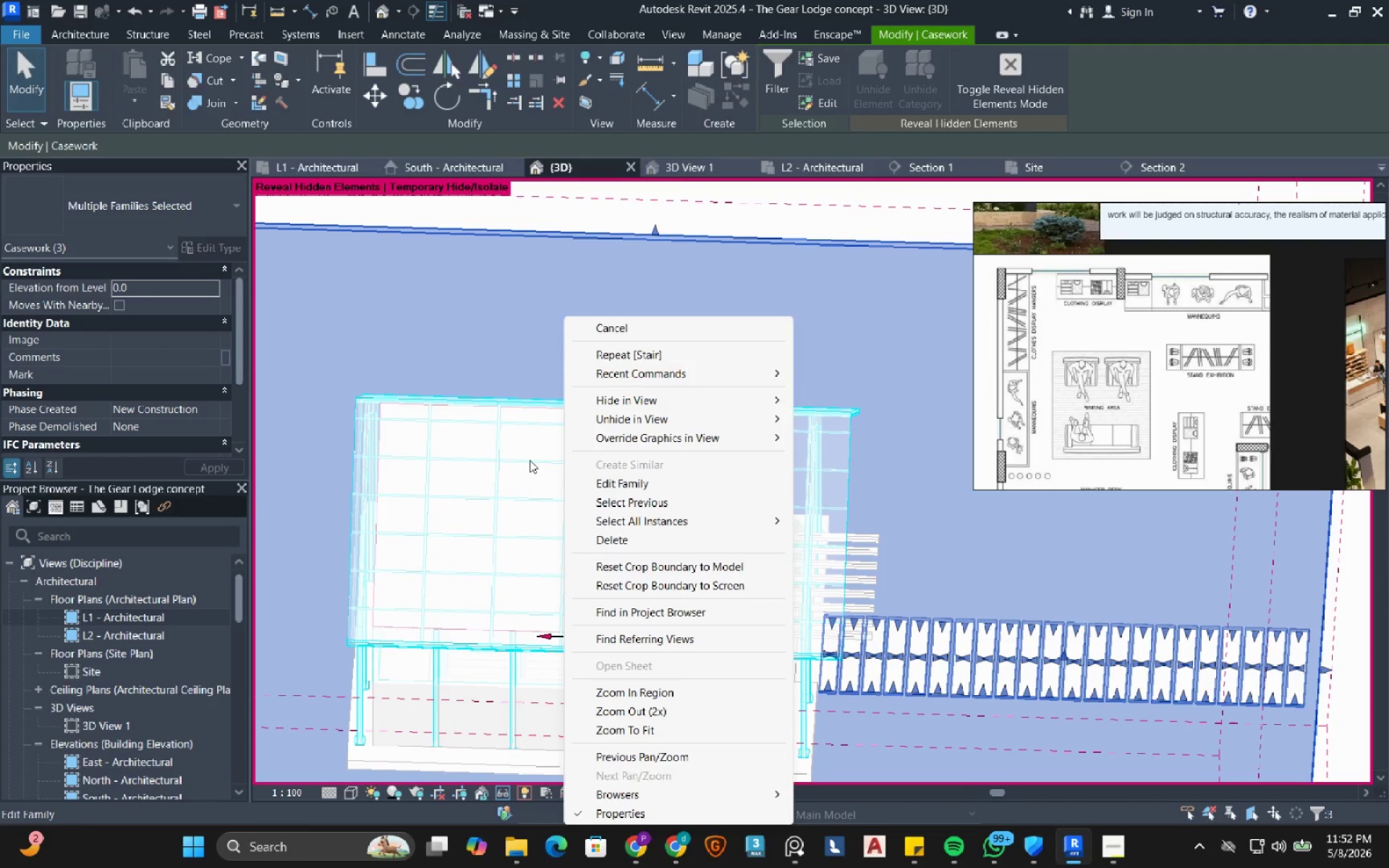 
left_click([611, 218])
 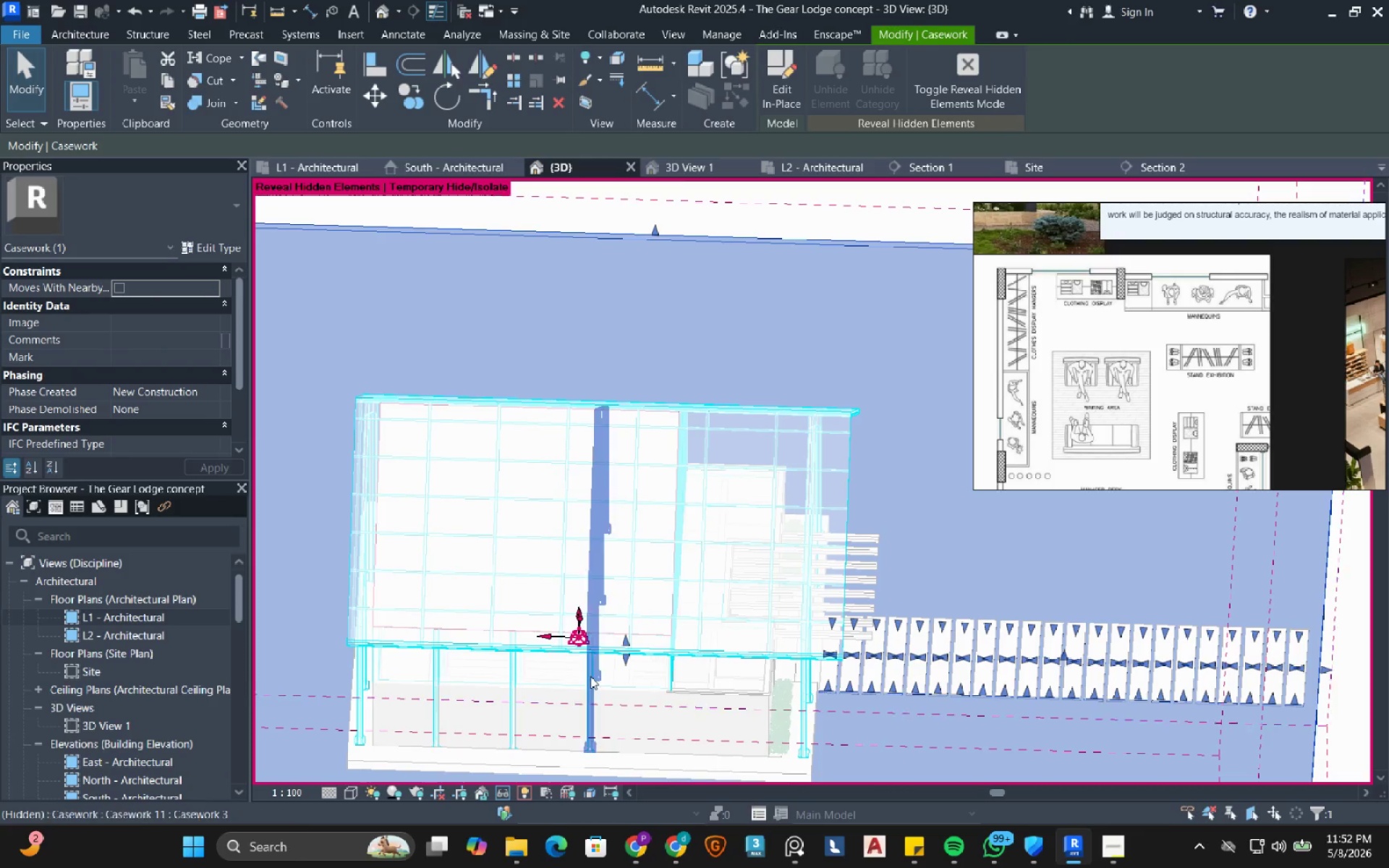 
left_click([590, 676])
 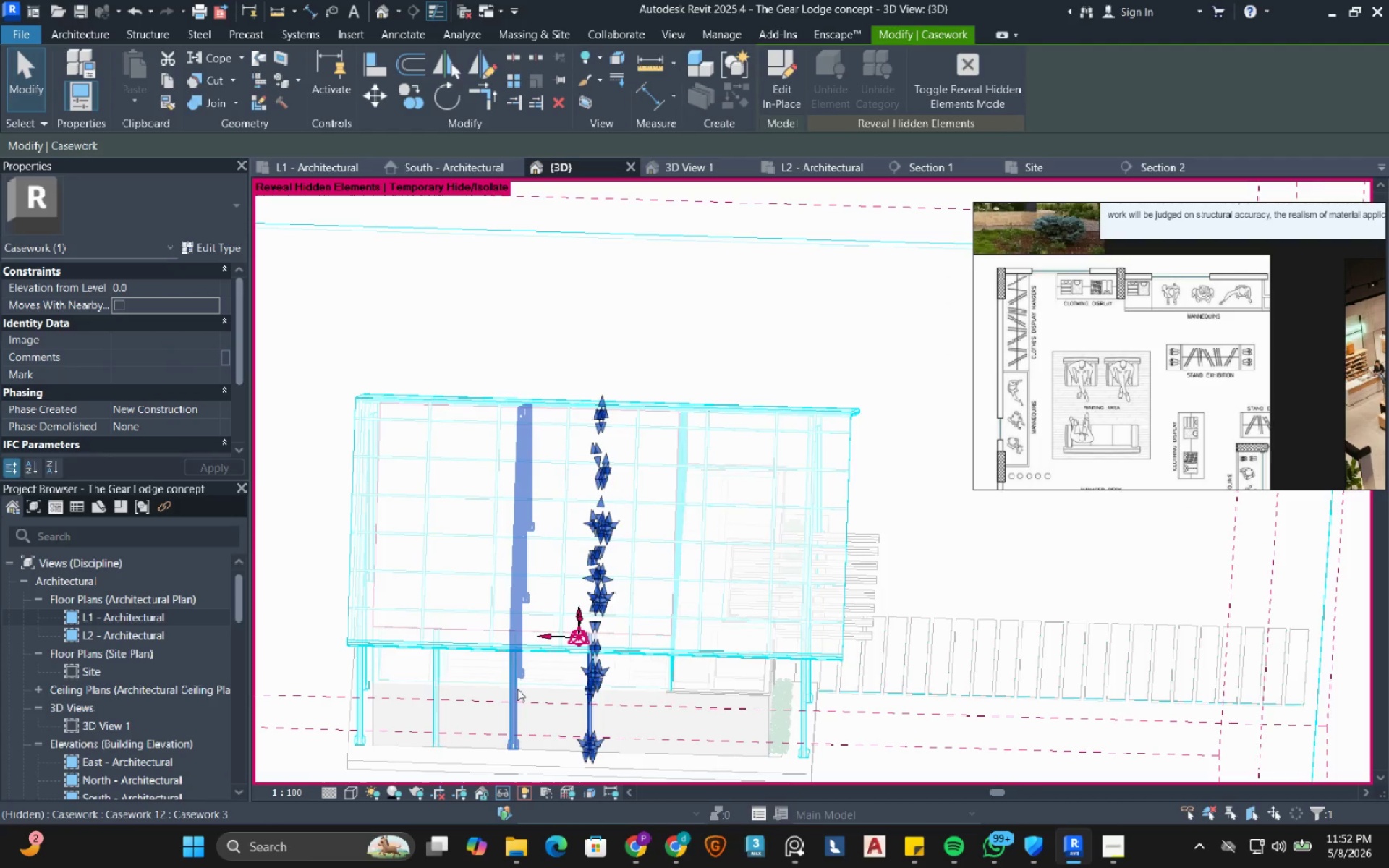 
hold_key(key=ControlRight, duration=1.44)
left_click([517, 689])
 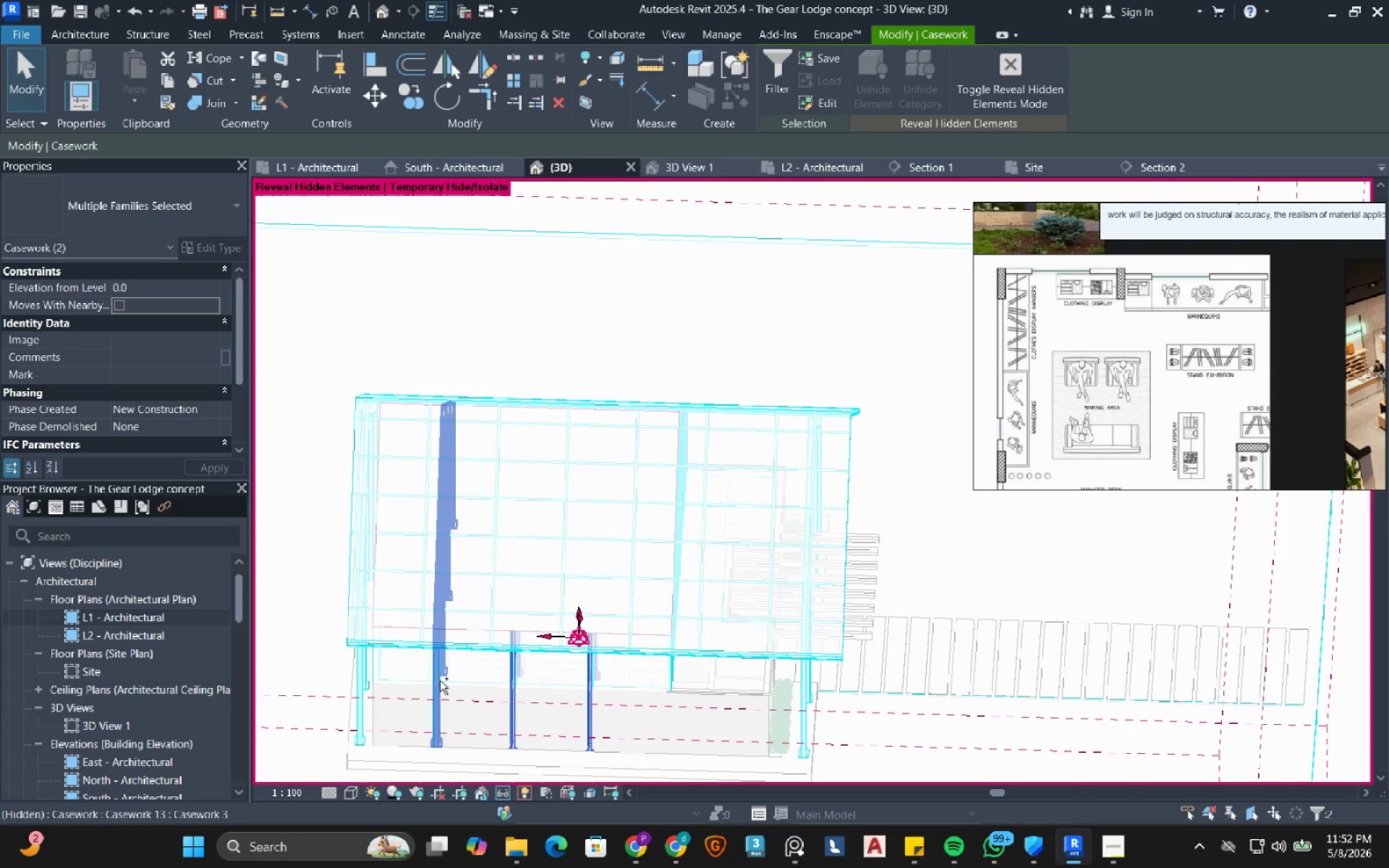 
left_click([440, 681])
 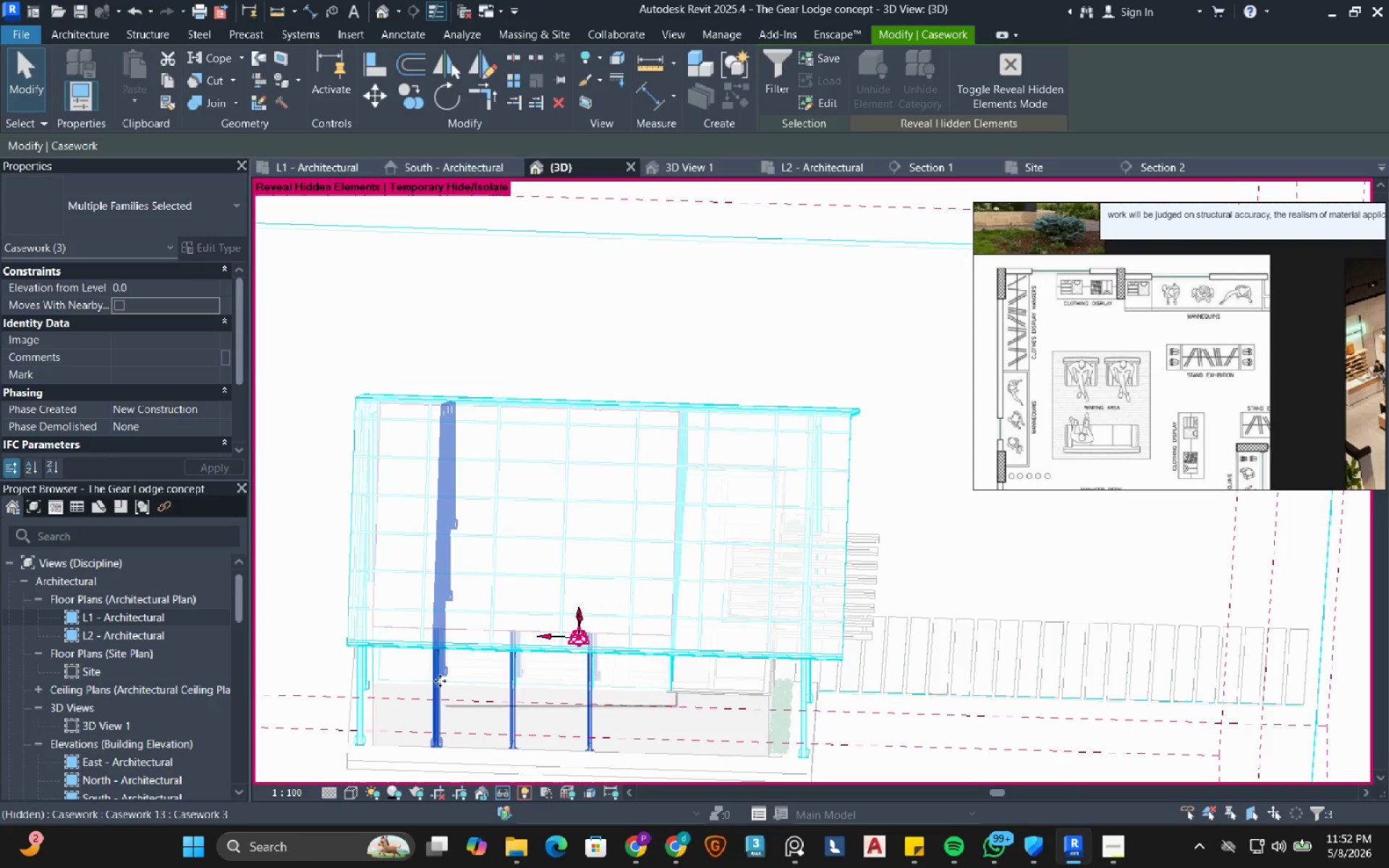 
scroll: coordinate [440, 681], scroll_direction: down, amount: 3.0
 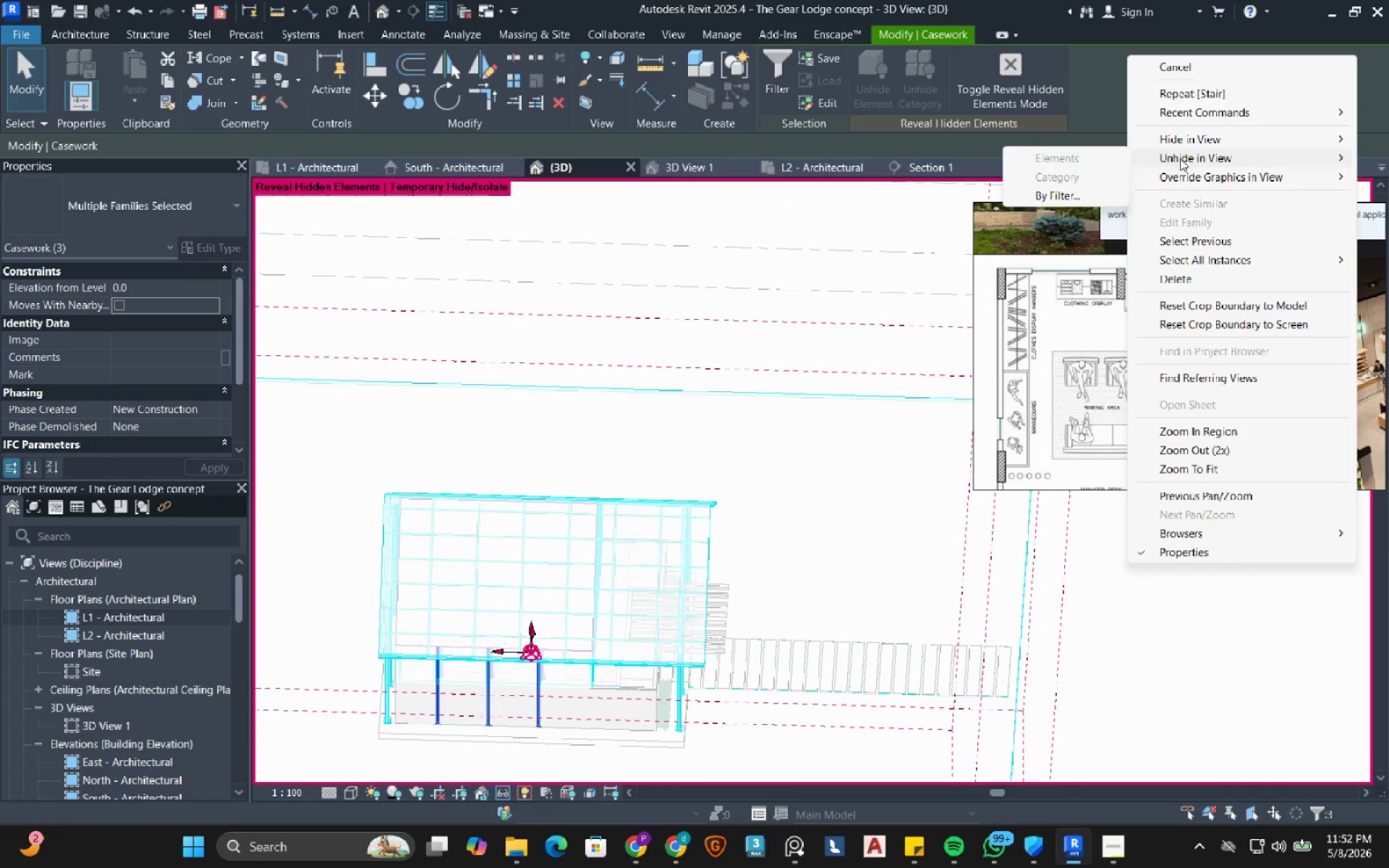 
left_click([1158, 609])
 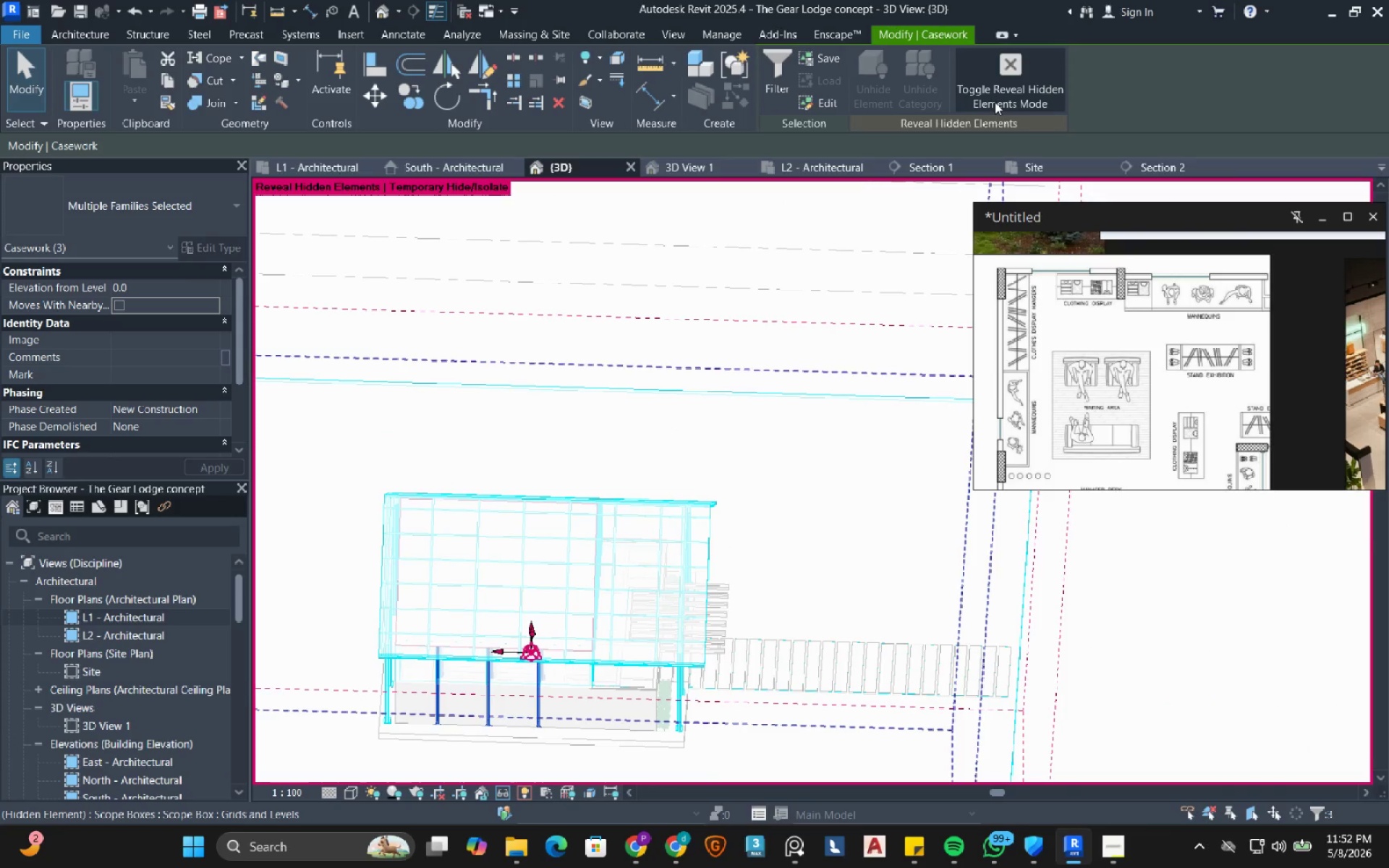 
left_click([995, 88])
 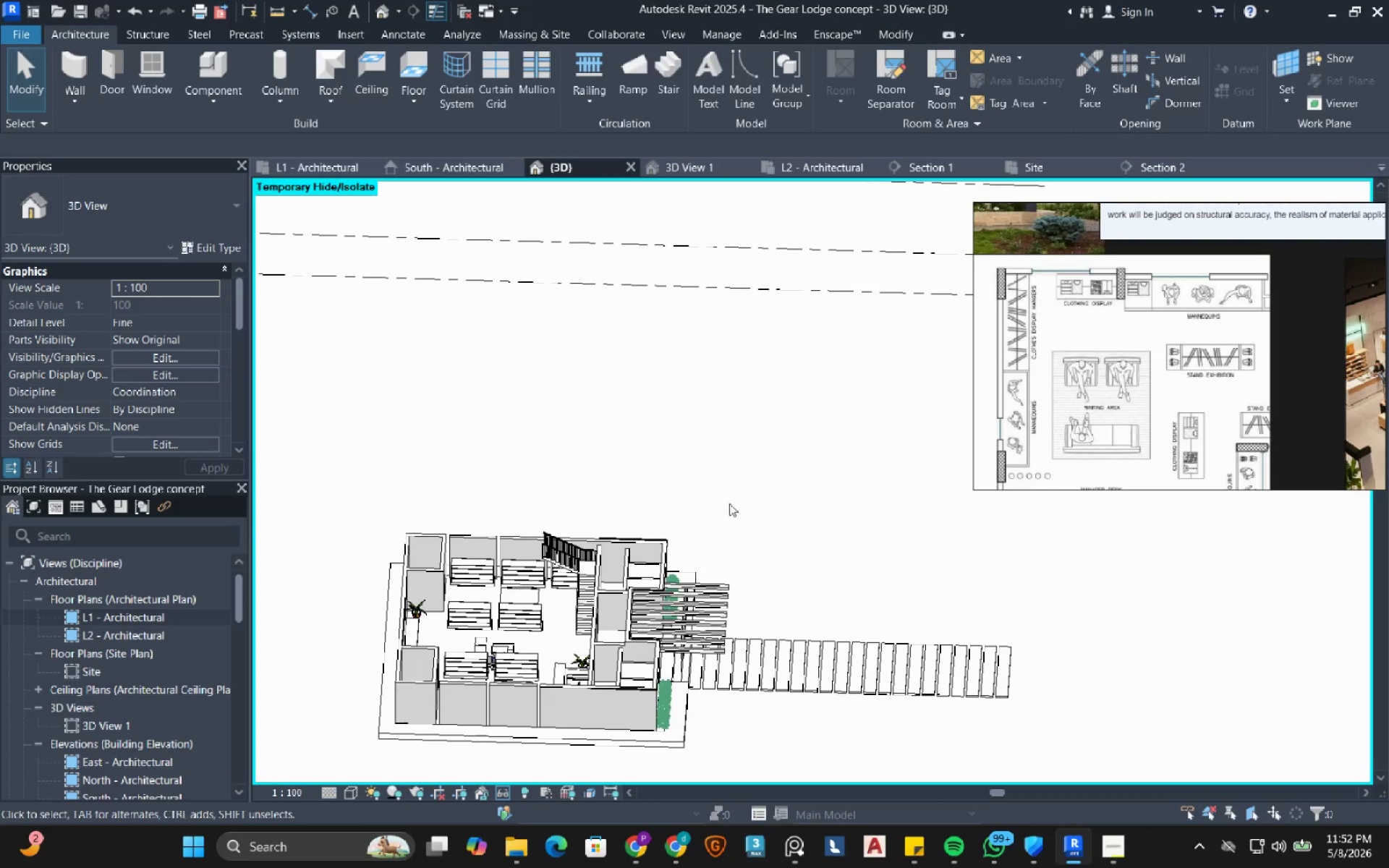 
hold_key(key=ShiftRight, duration=0.86)
 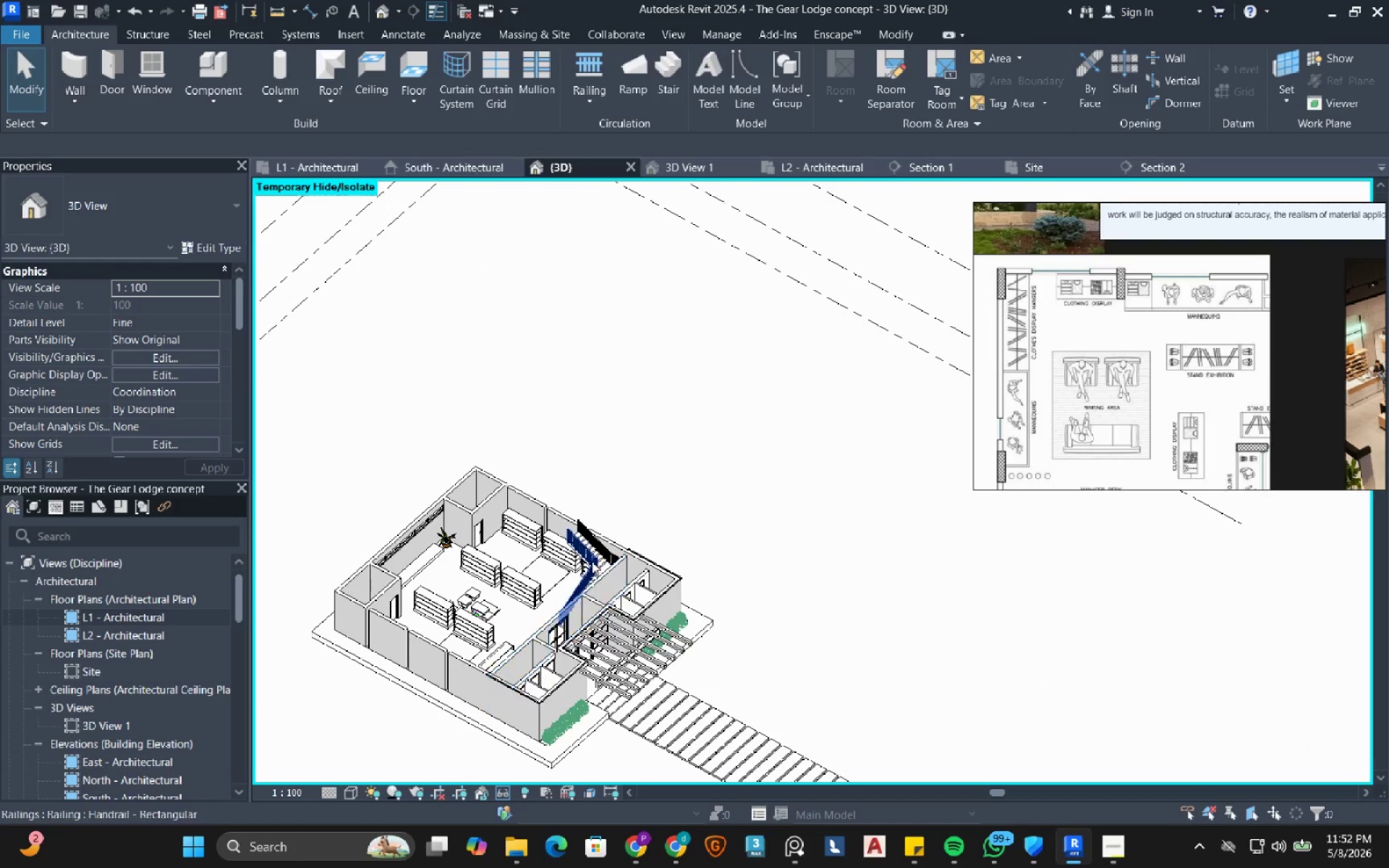 
scroll: coordinate [561, 558], scroll_direction: up, amount: 7.0
 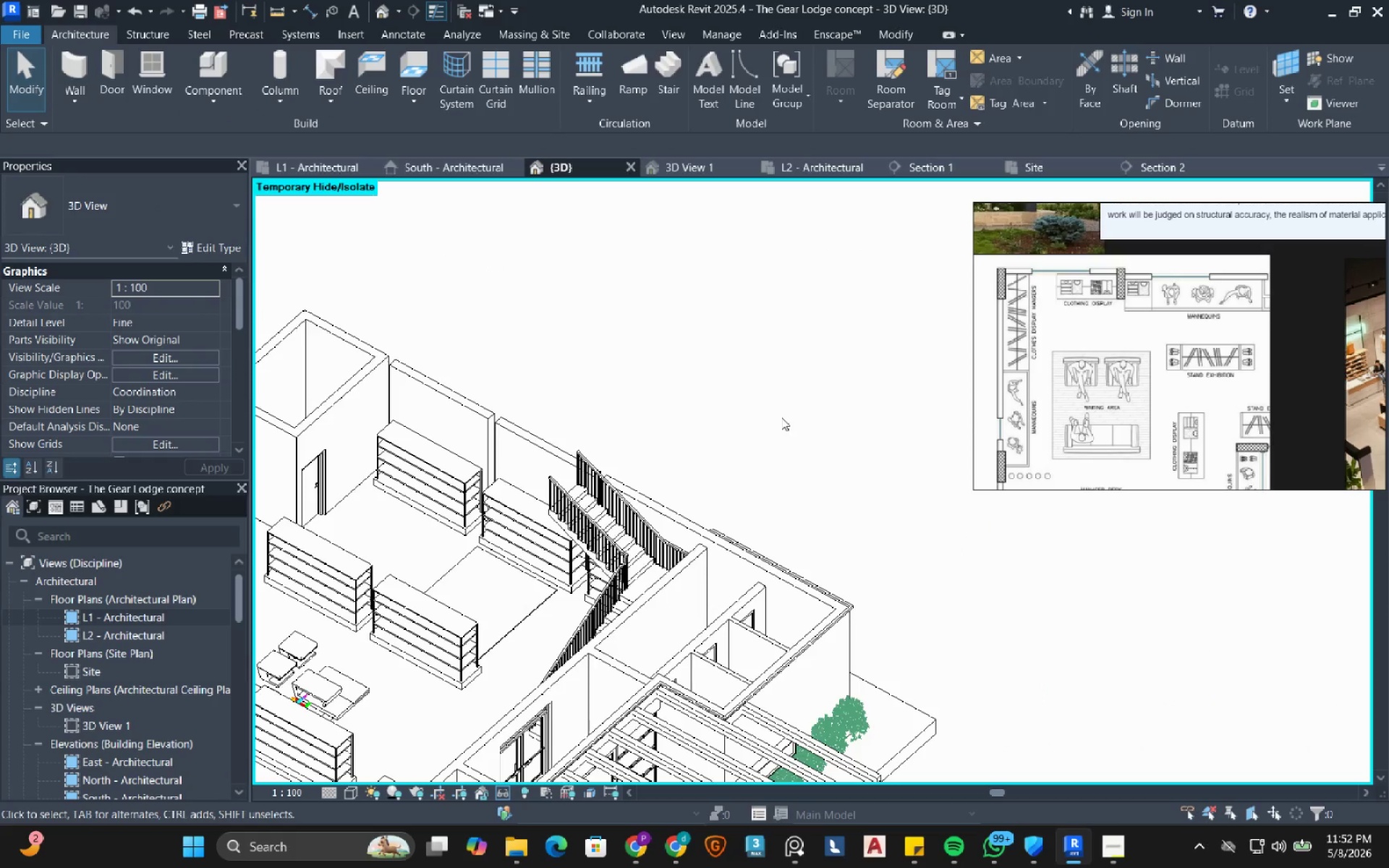 
left_click([781, 417])
 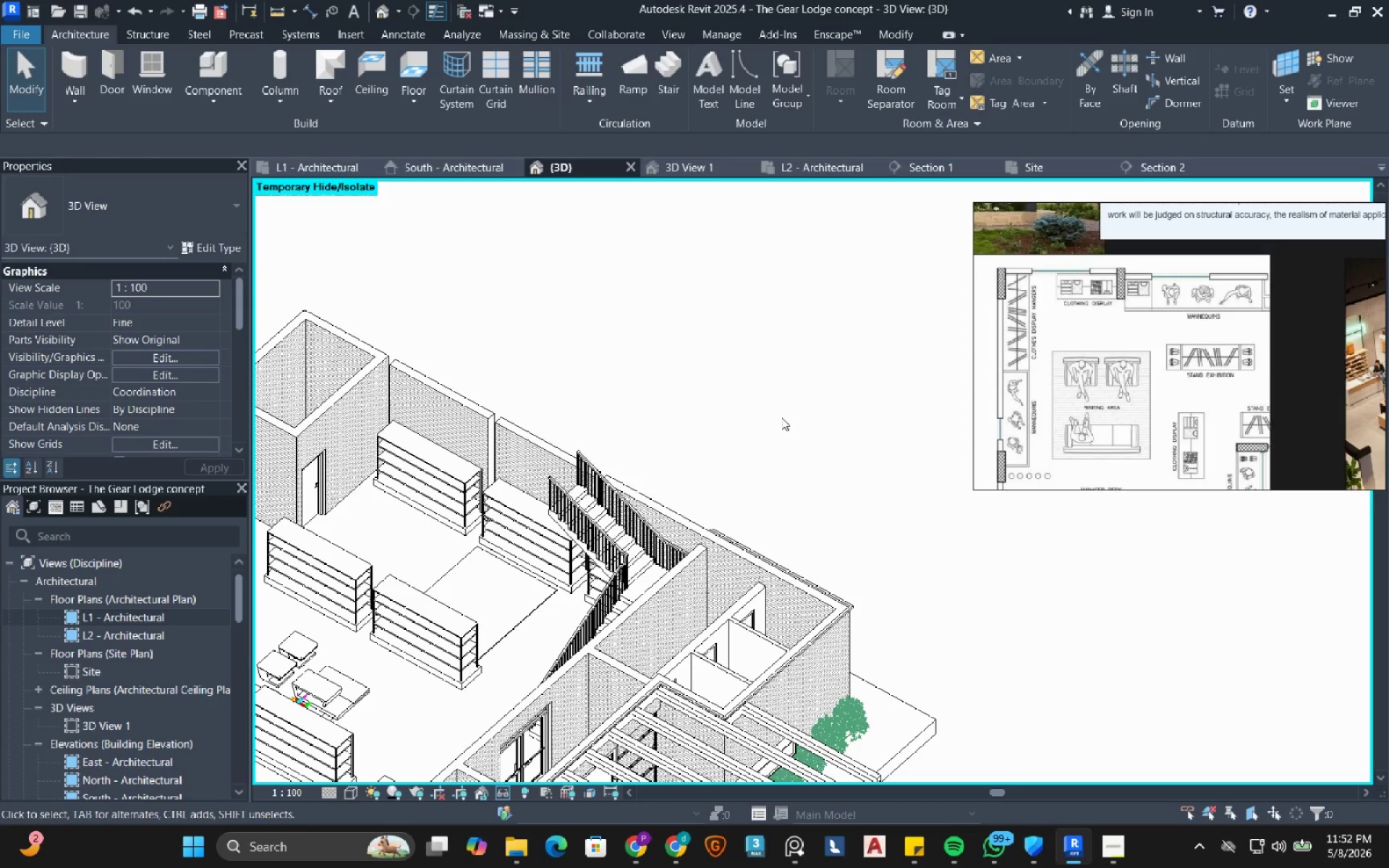 
wait(7.25)
 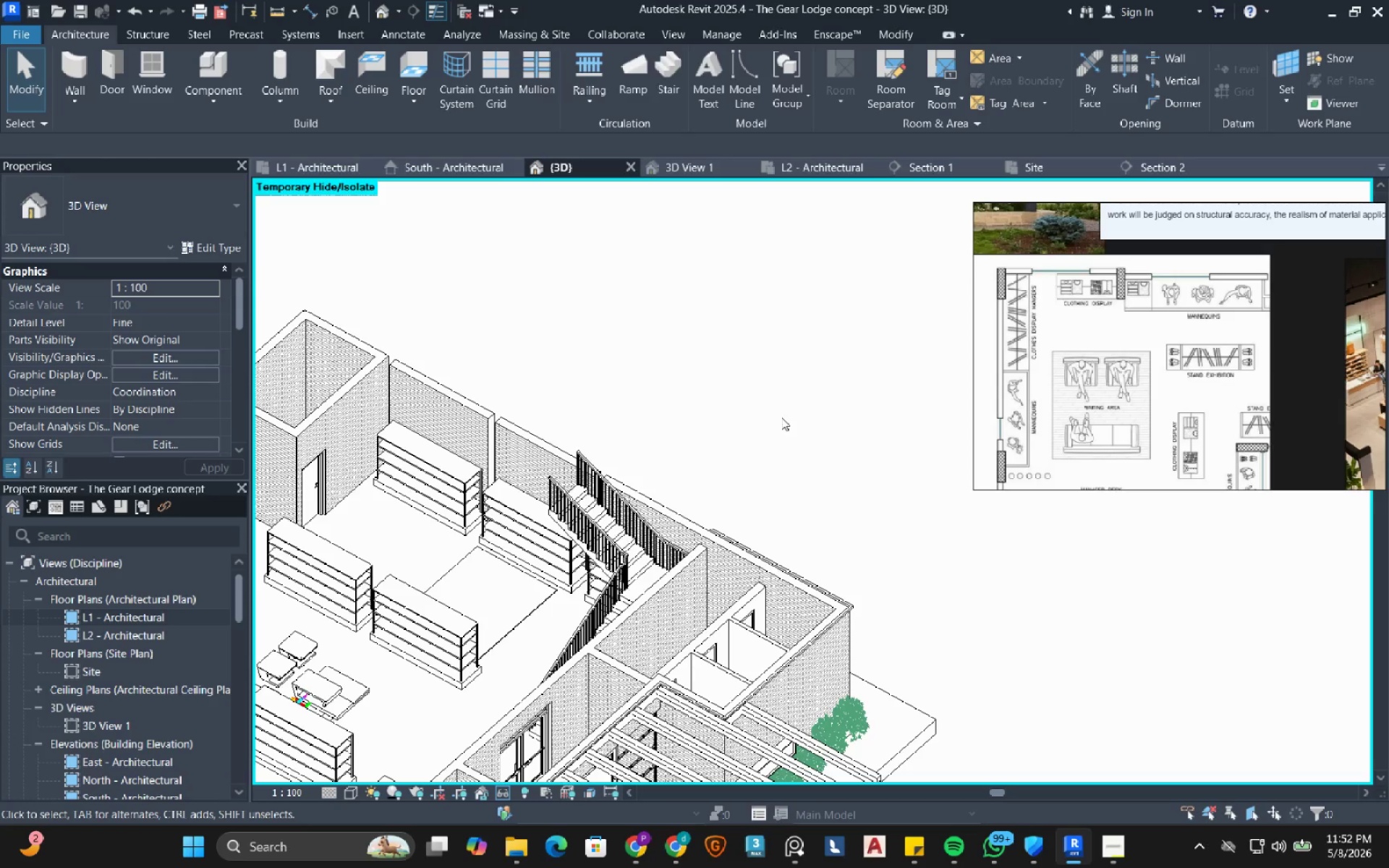 
hold_key(key=ShiftRight, duration=1.75)
 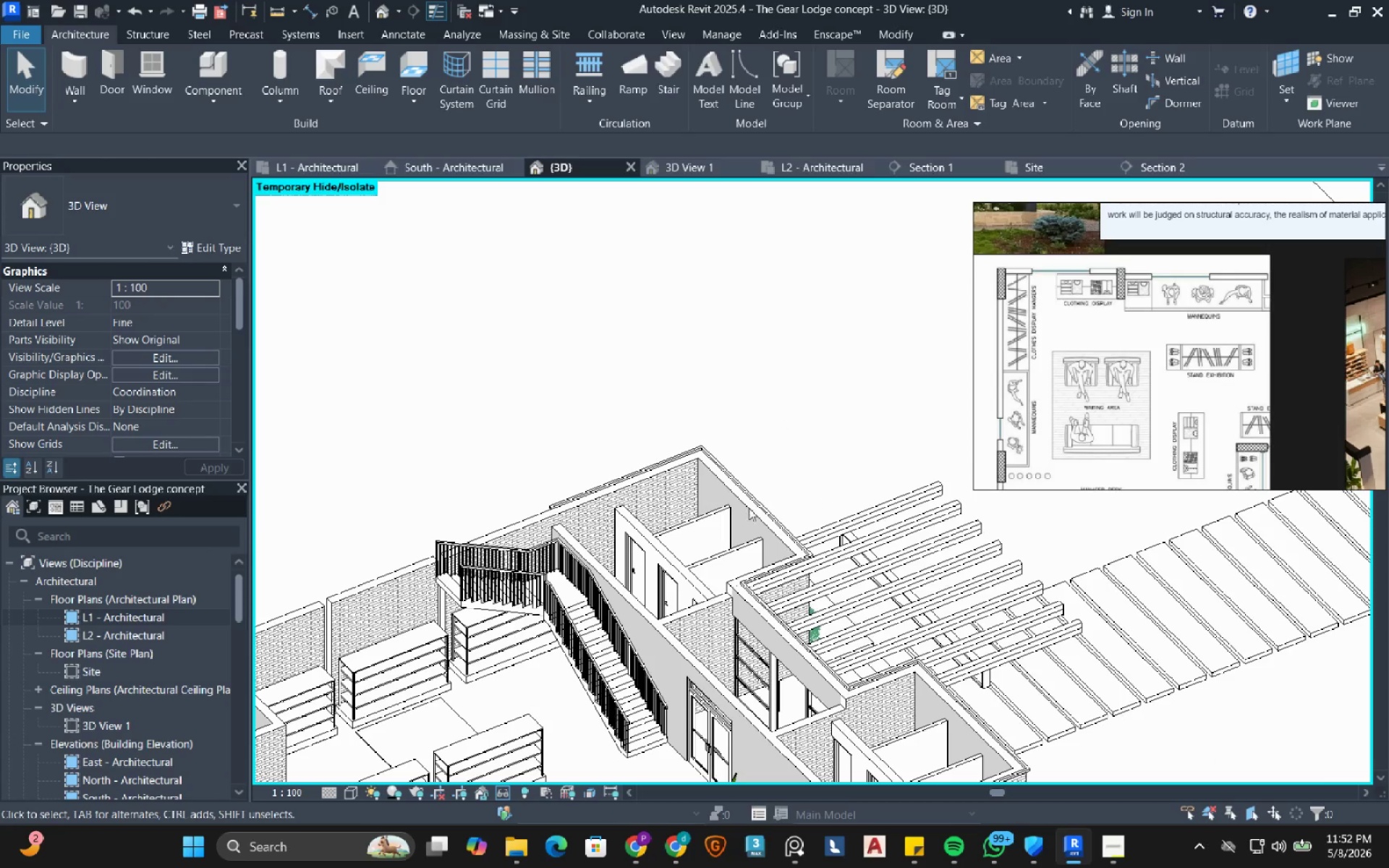 
hold_key(key=ShiftRight, duration=3.39)
 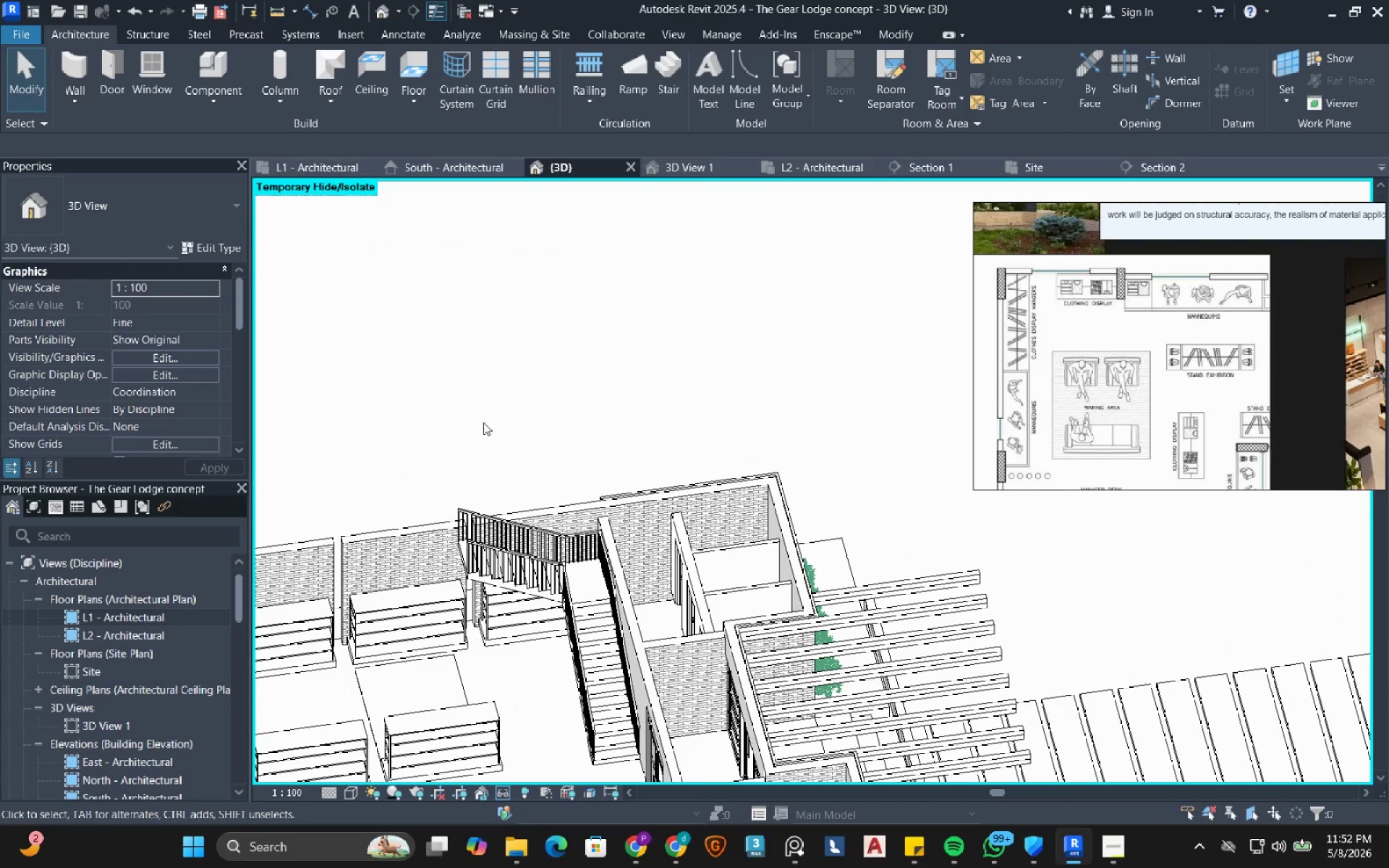 
left_click([483, 421])
 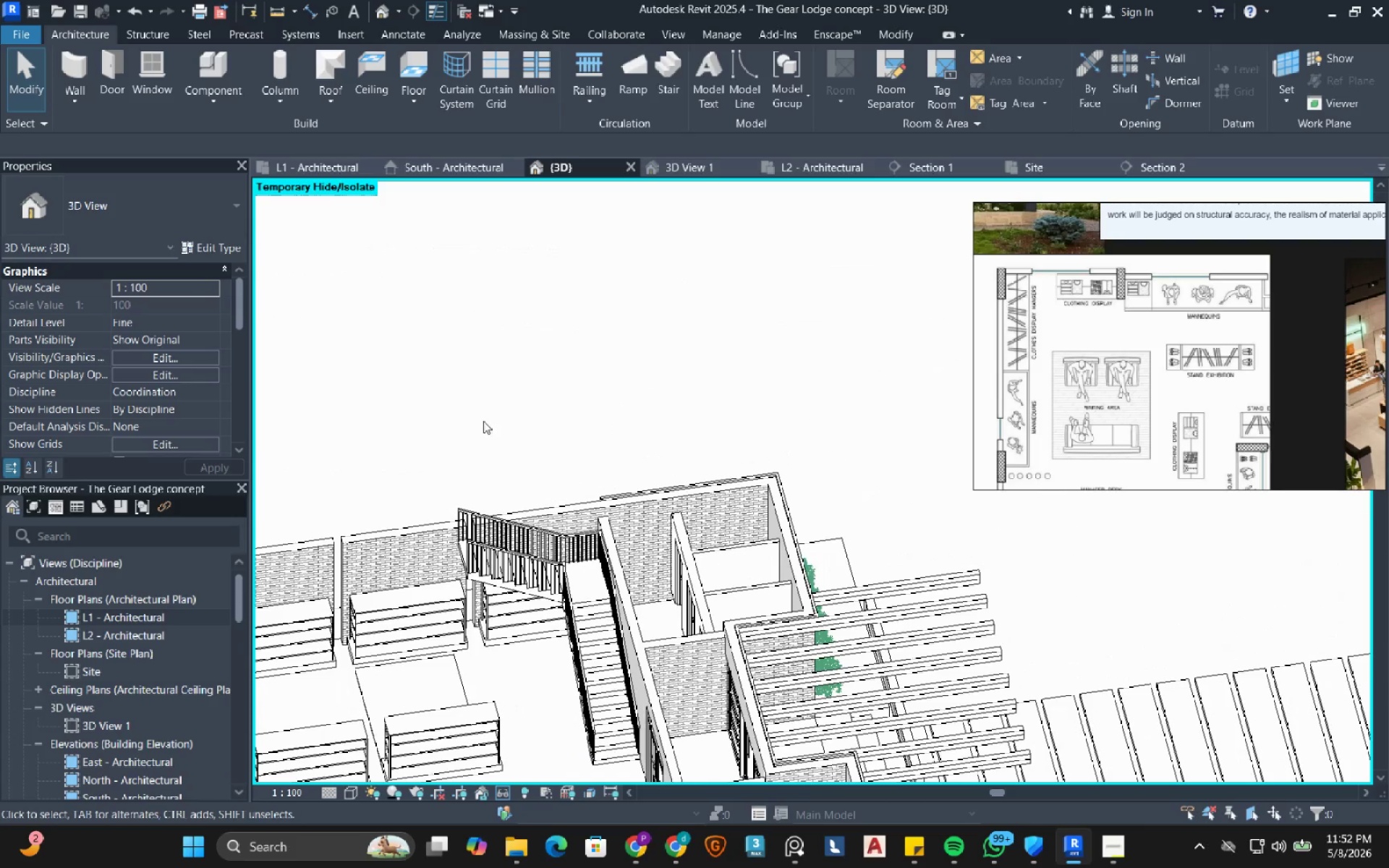 
scroll: coordinate [323, 619], scroll_direction: up, amount: 6.0
 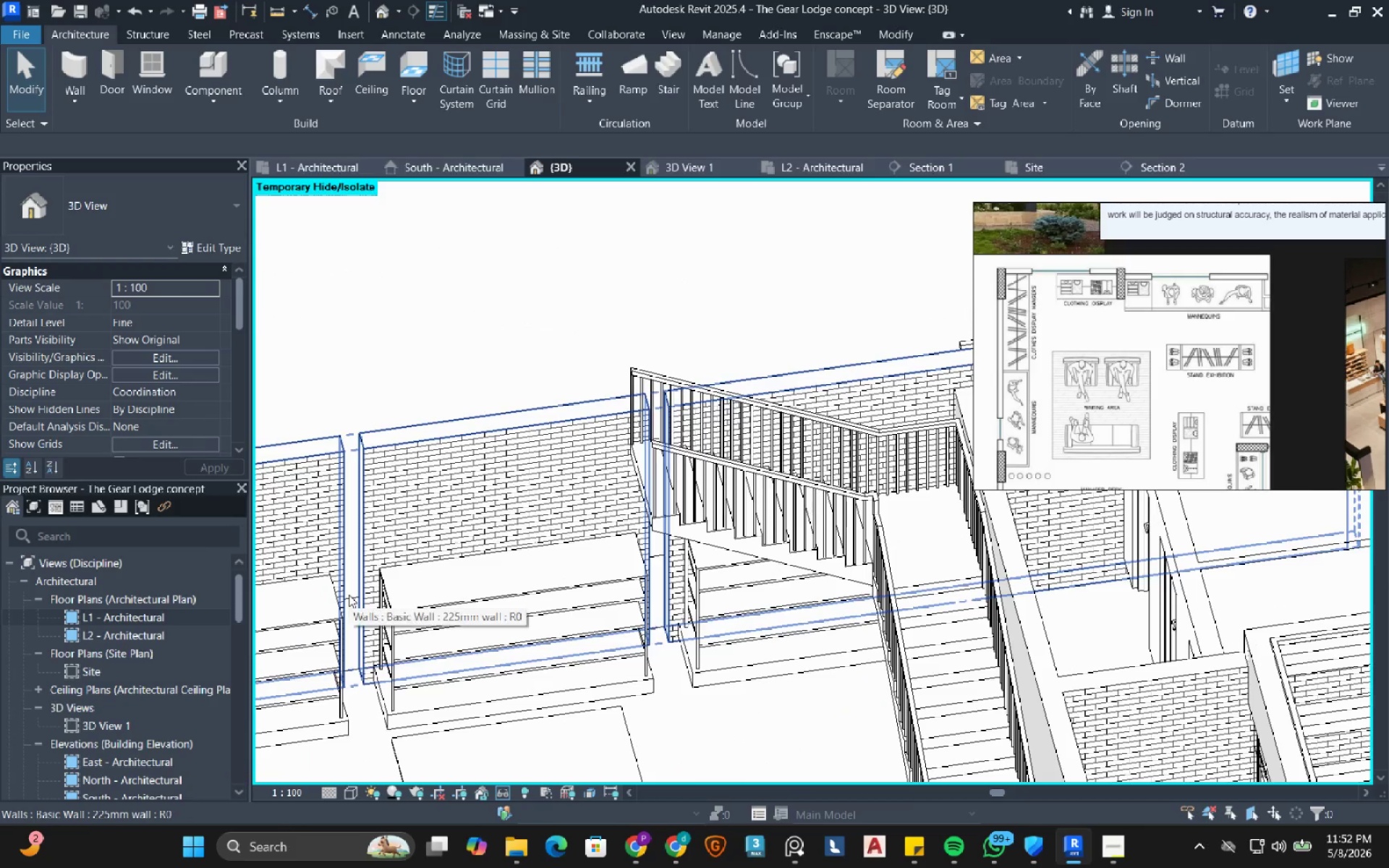 
scroll: coordinate [558, 365], scroll_direction: down, amount: 7.0
 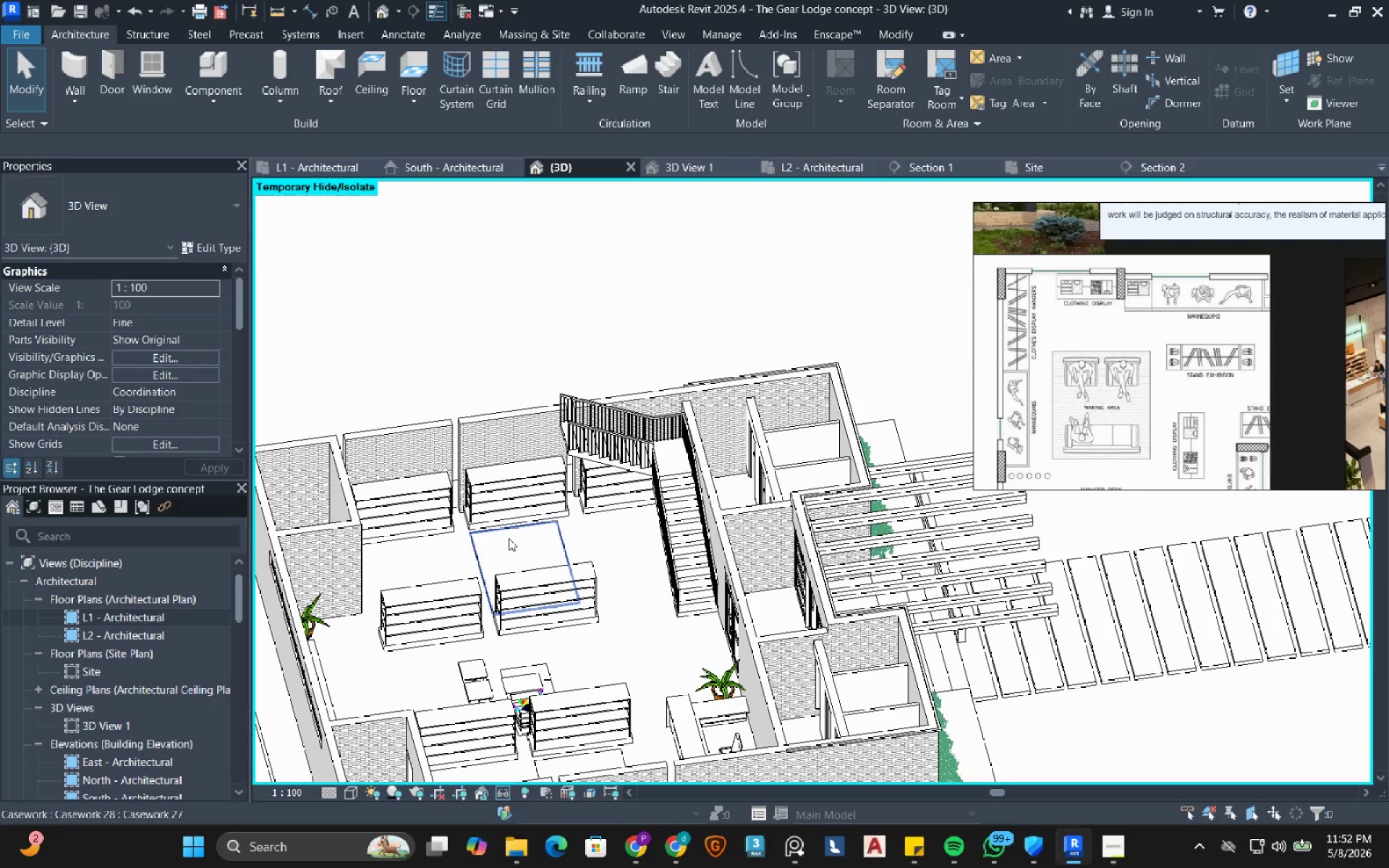 
hold_key(key=ShiftRight, duration=3.47)
 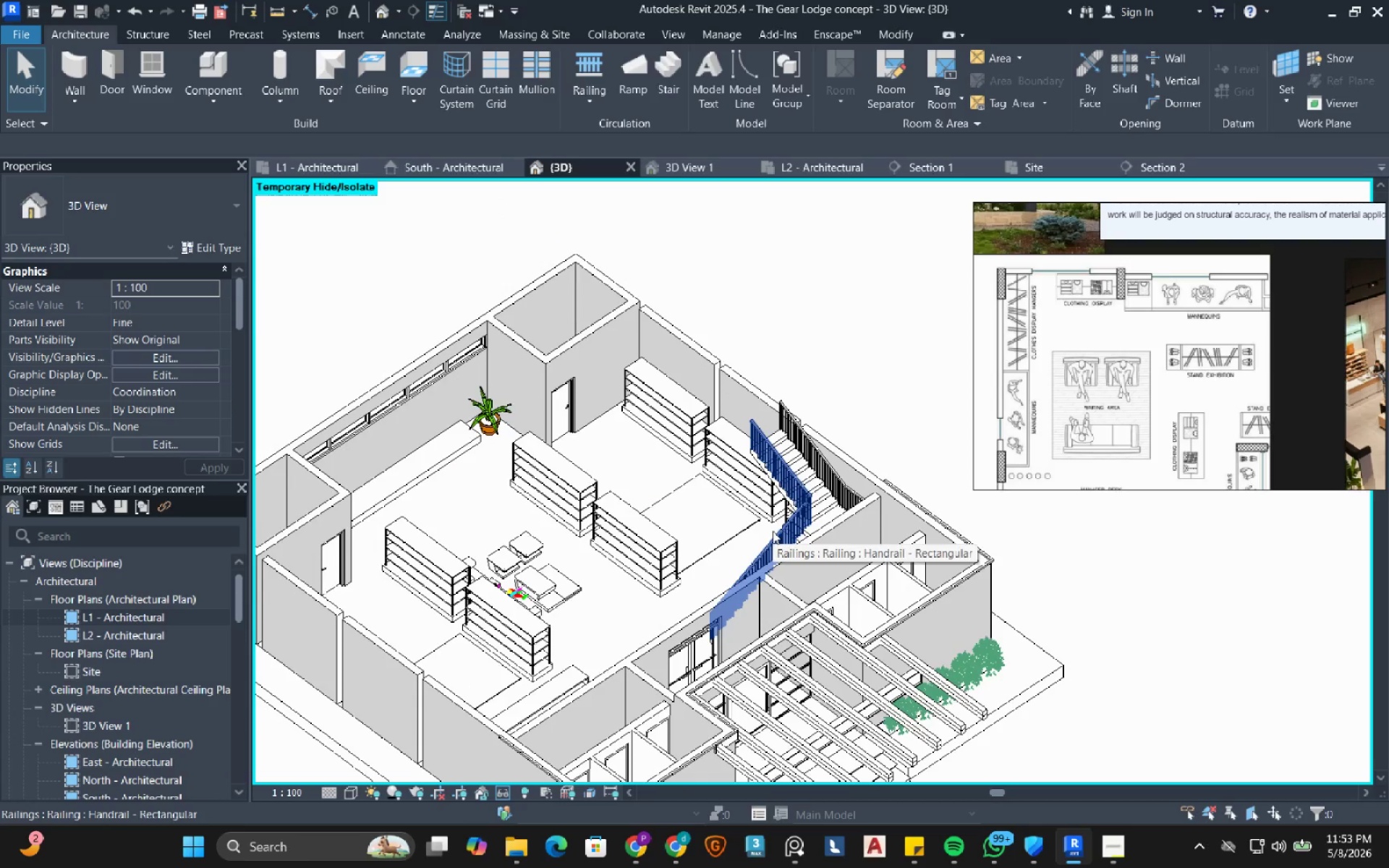 
wait(6.47)
 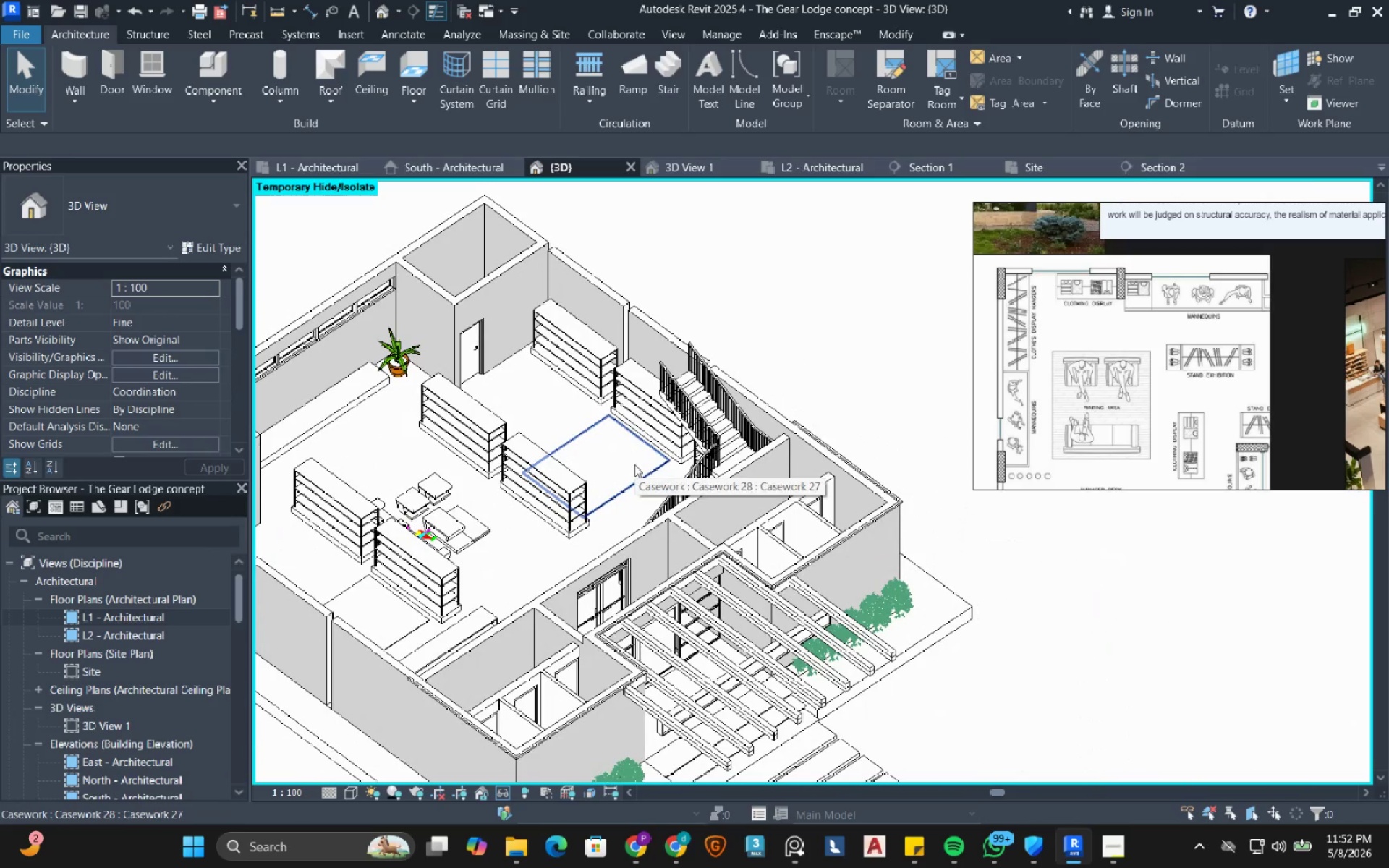 
hold_key(key=ShiftRight, duration=1.3)
 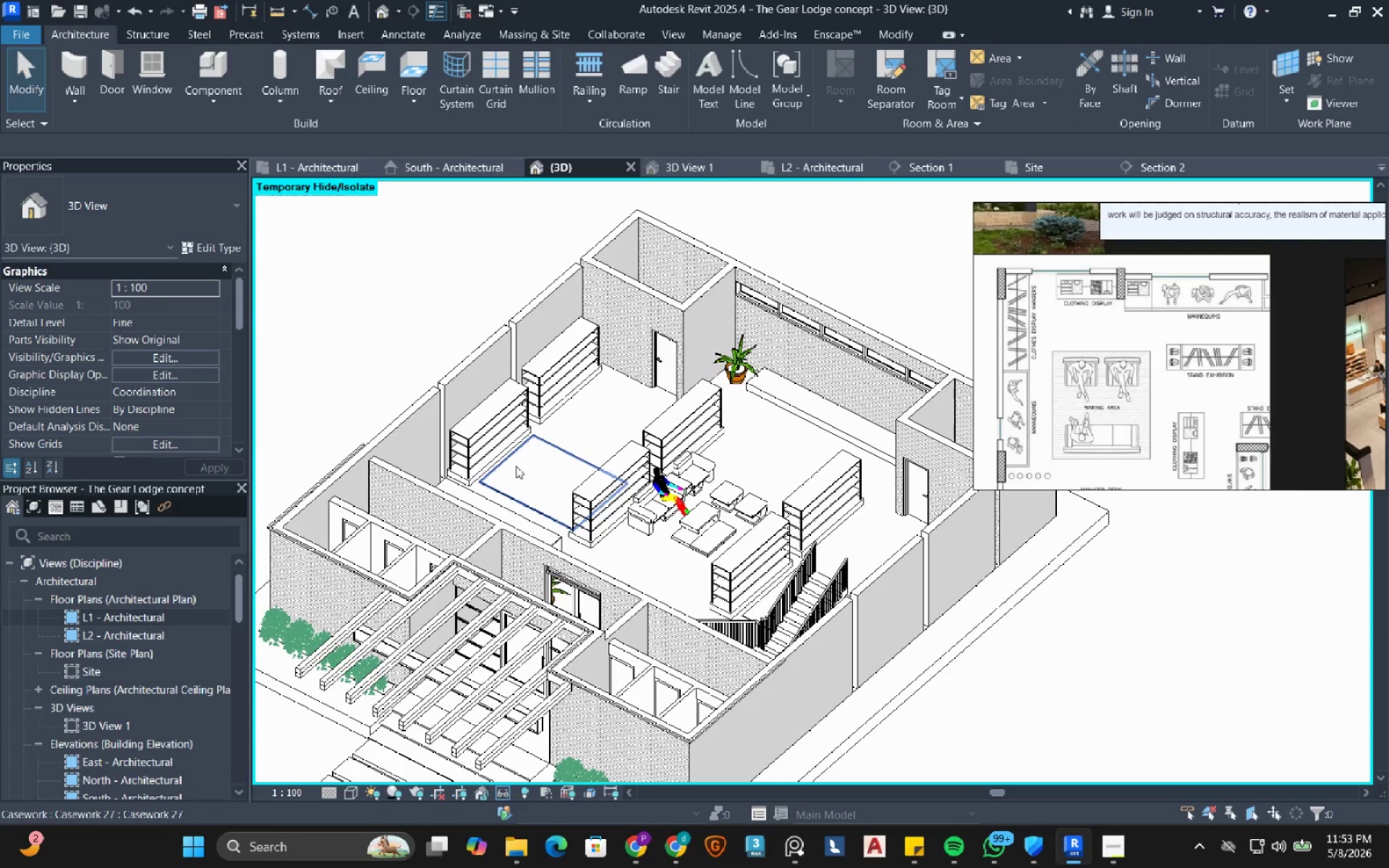 
mouse_move([497, 468])
 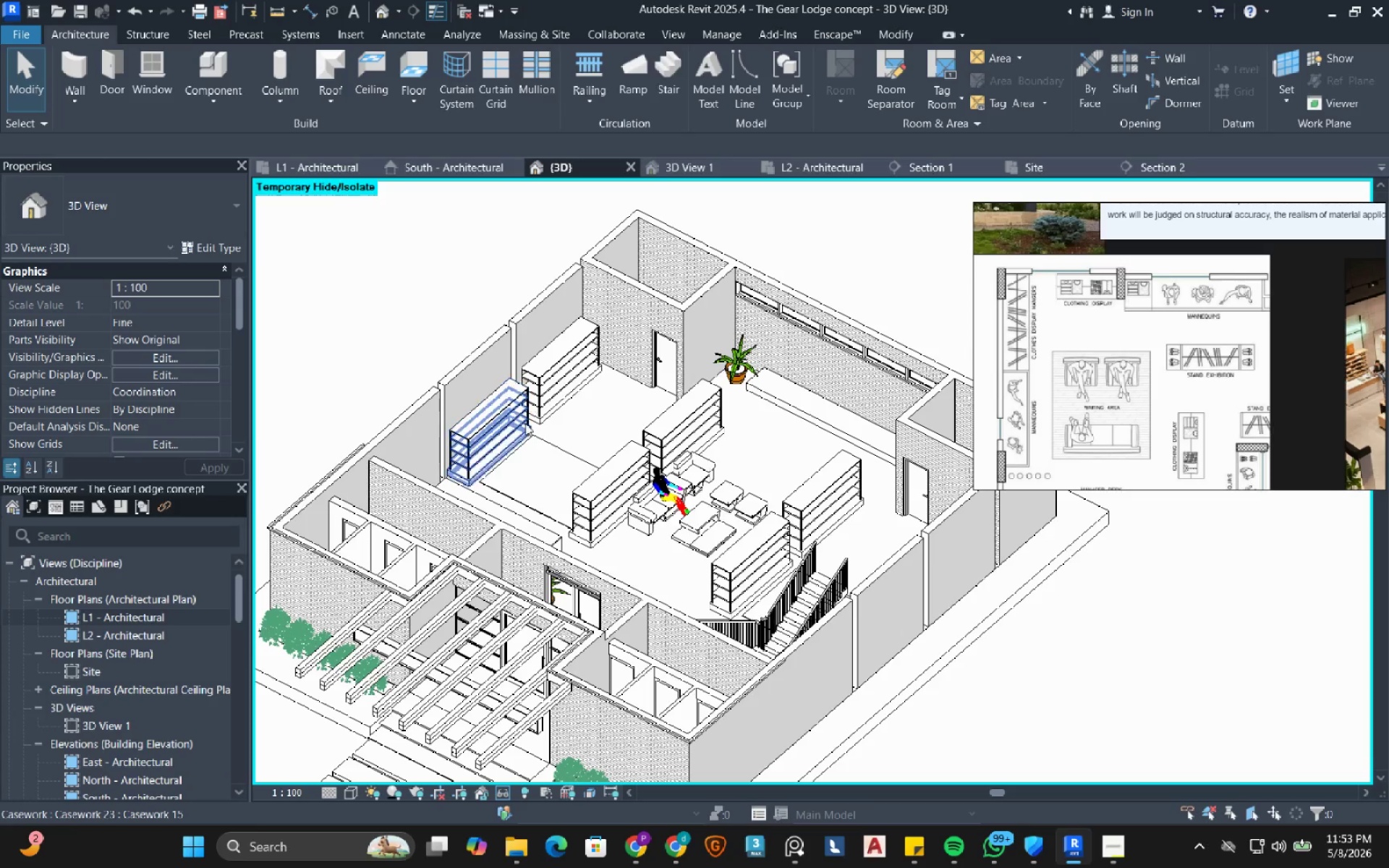 
scroll: coordinate [524, 456], scroll_direction: up, amount: 2.0
 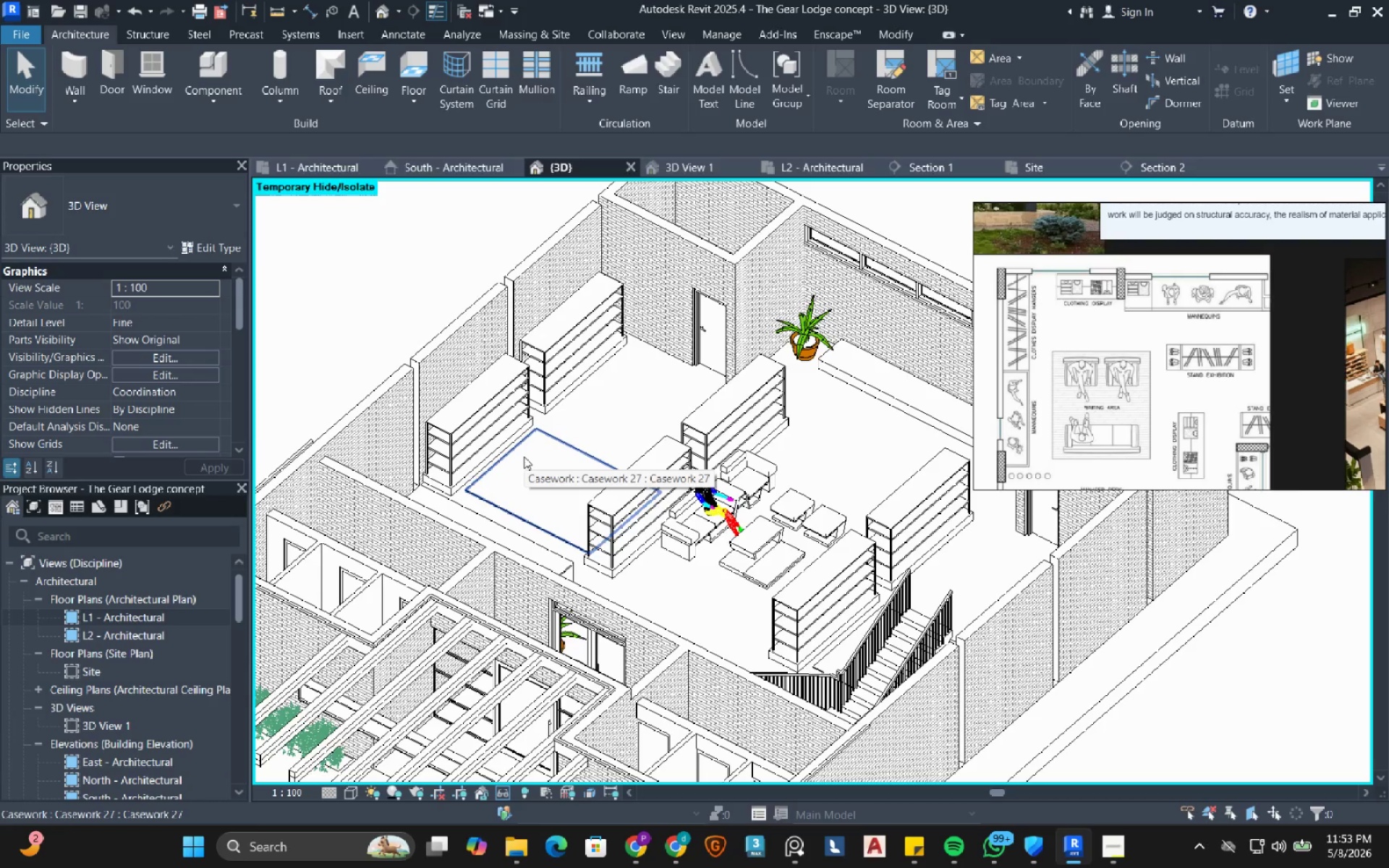 
left_click([323, 169])
 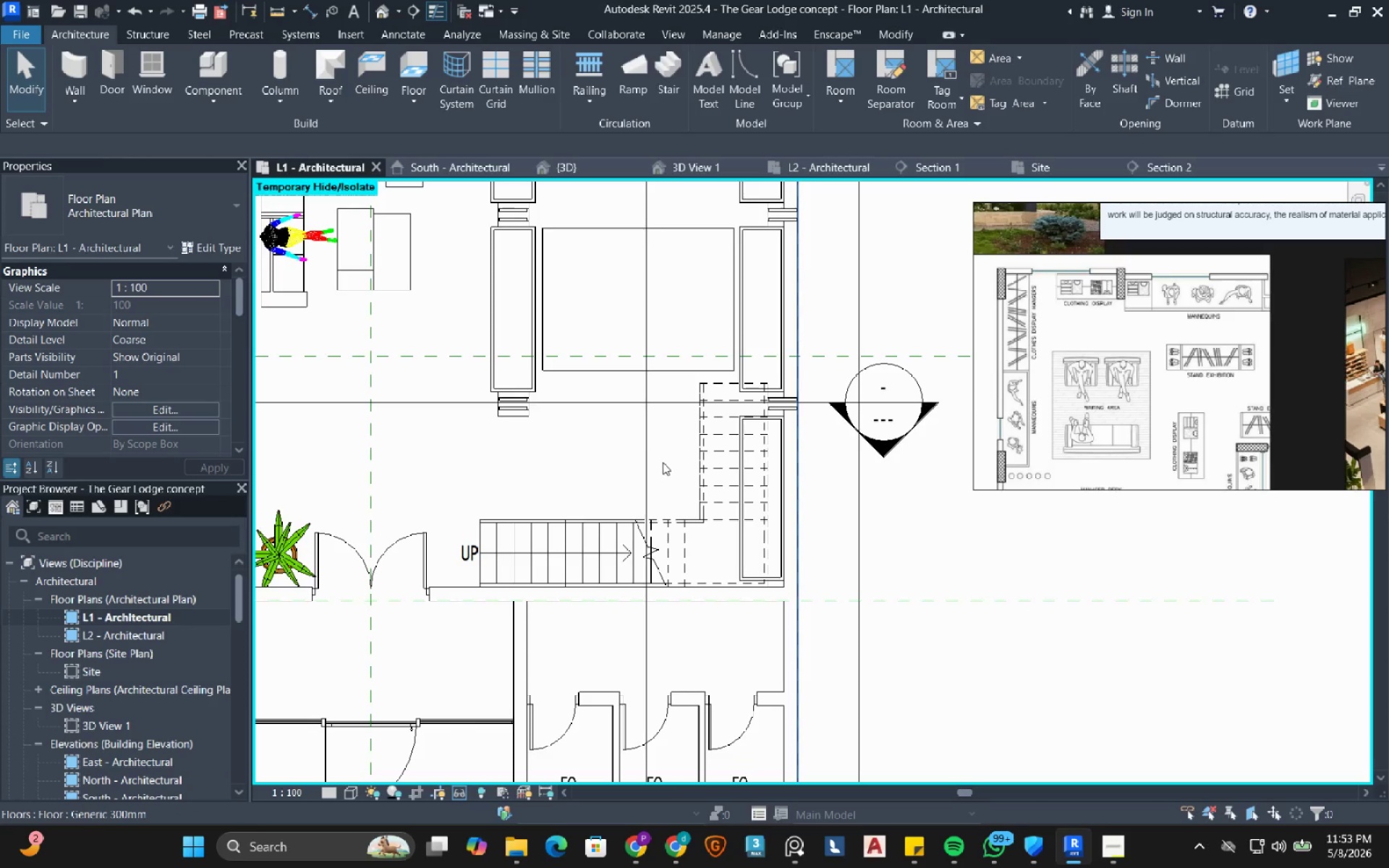 
scroll: coordinate [677, 491], scroll_direction: down, amount: 2.0
 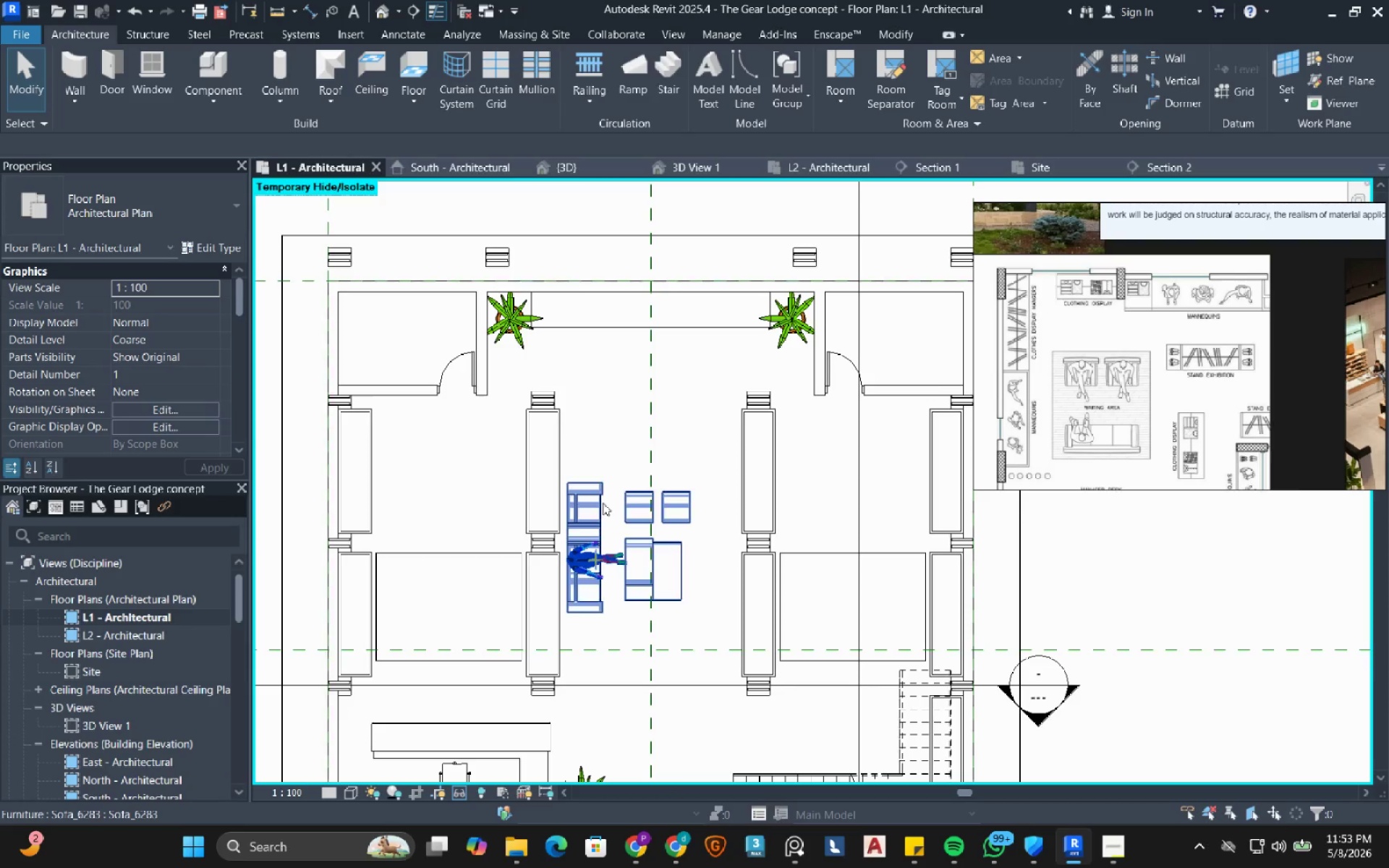 
wait(8.5)
 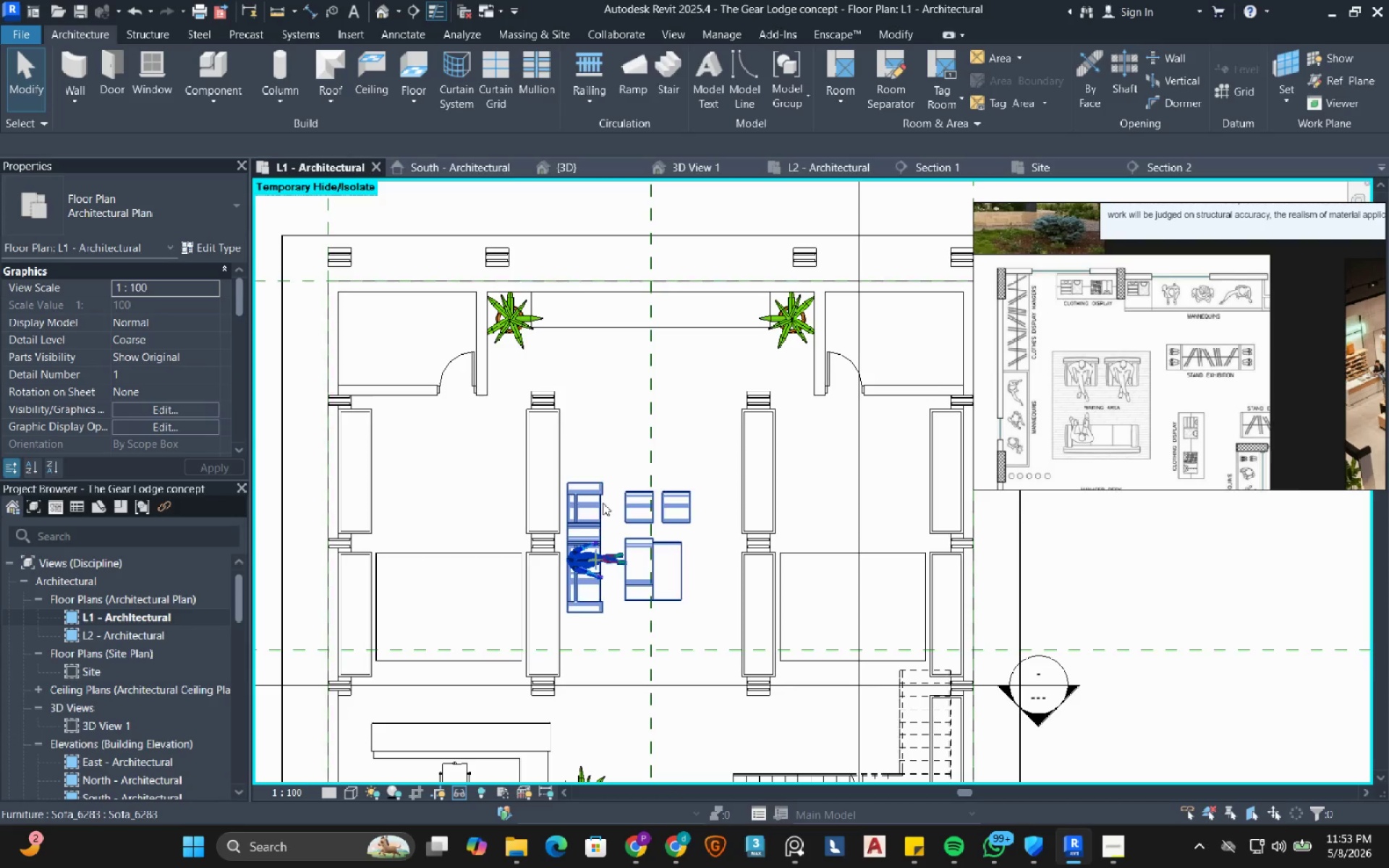 
left_click([606, 512])
 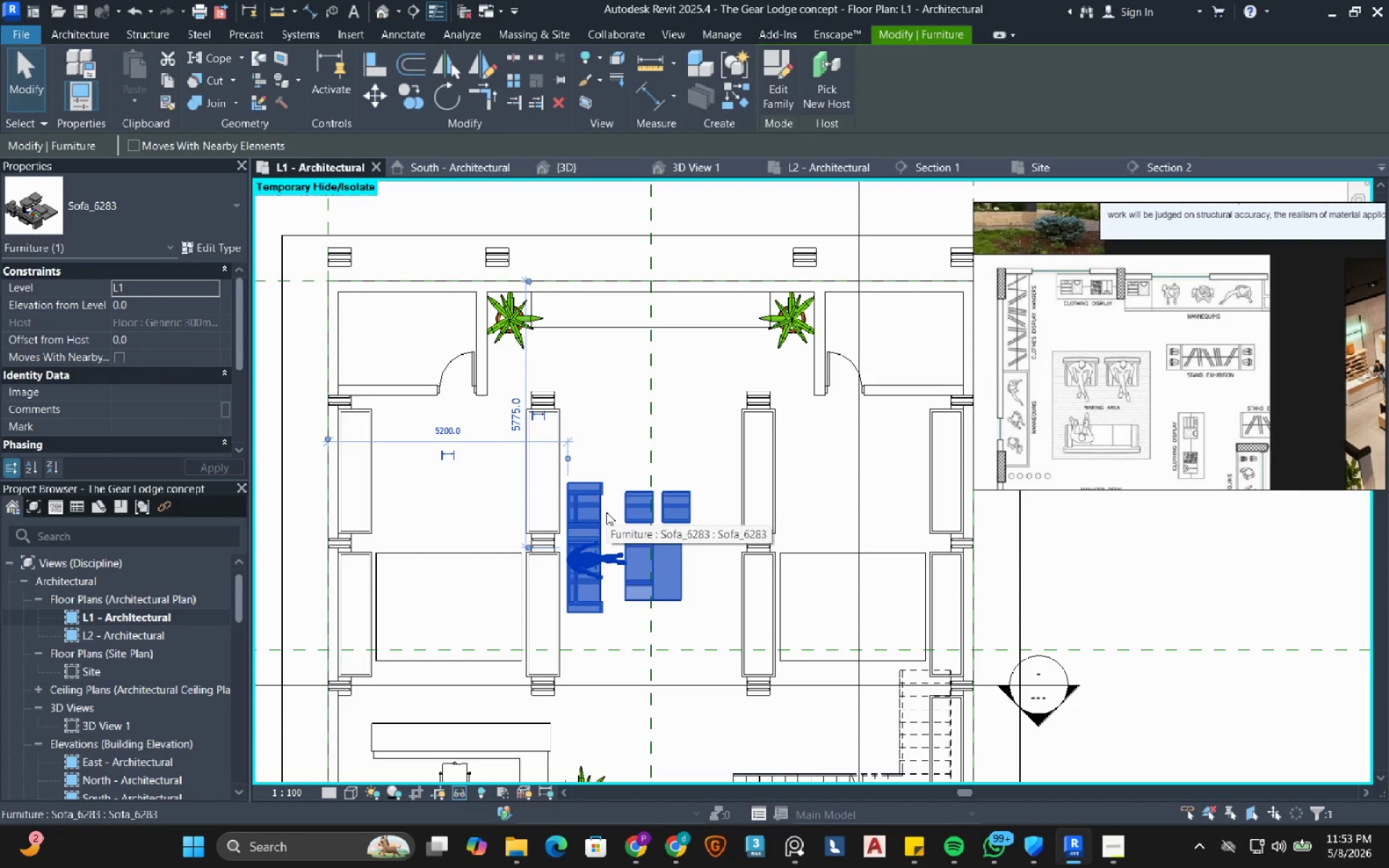 
key(Space)
 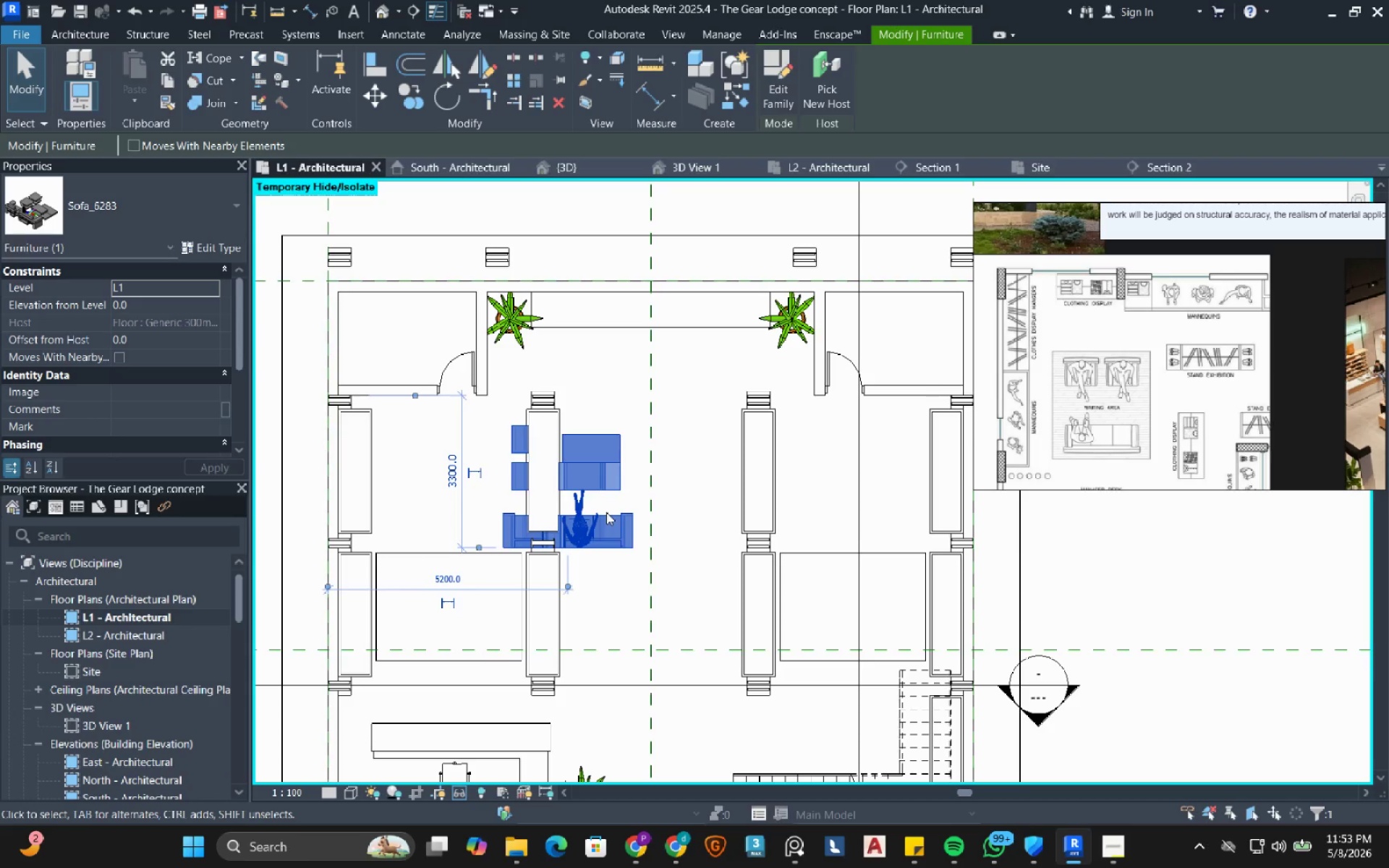 
key(Space)
 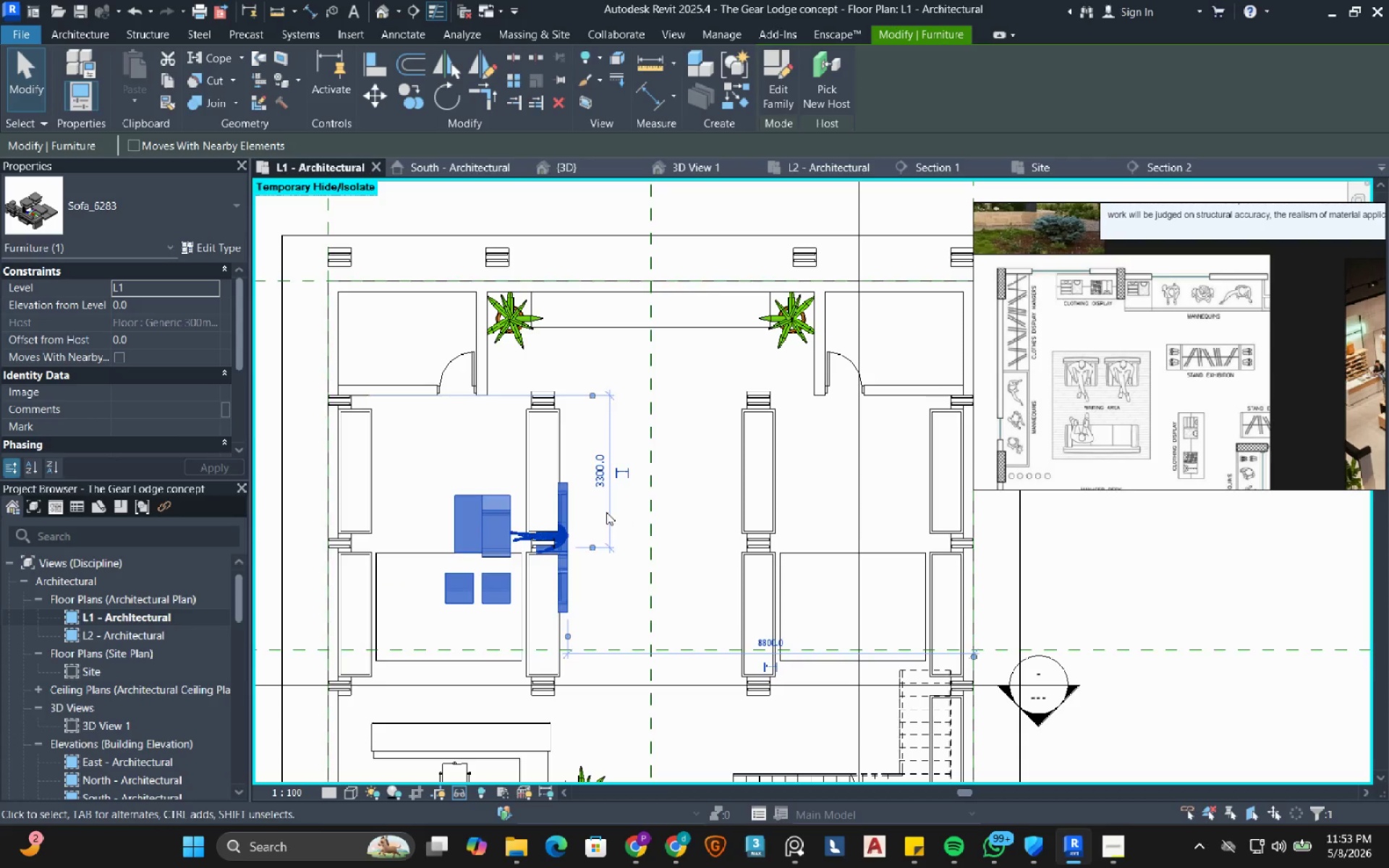 
key(Space)
 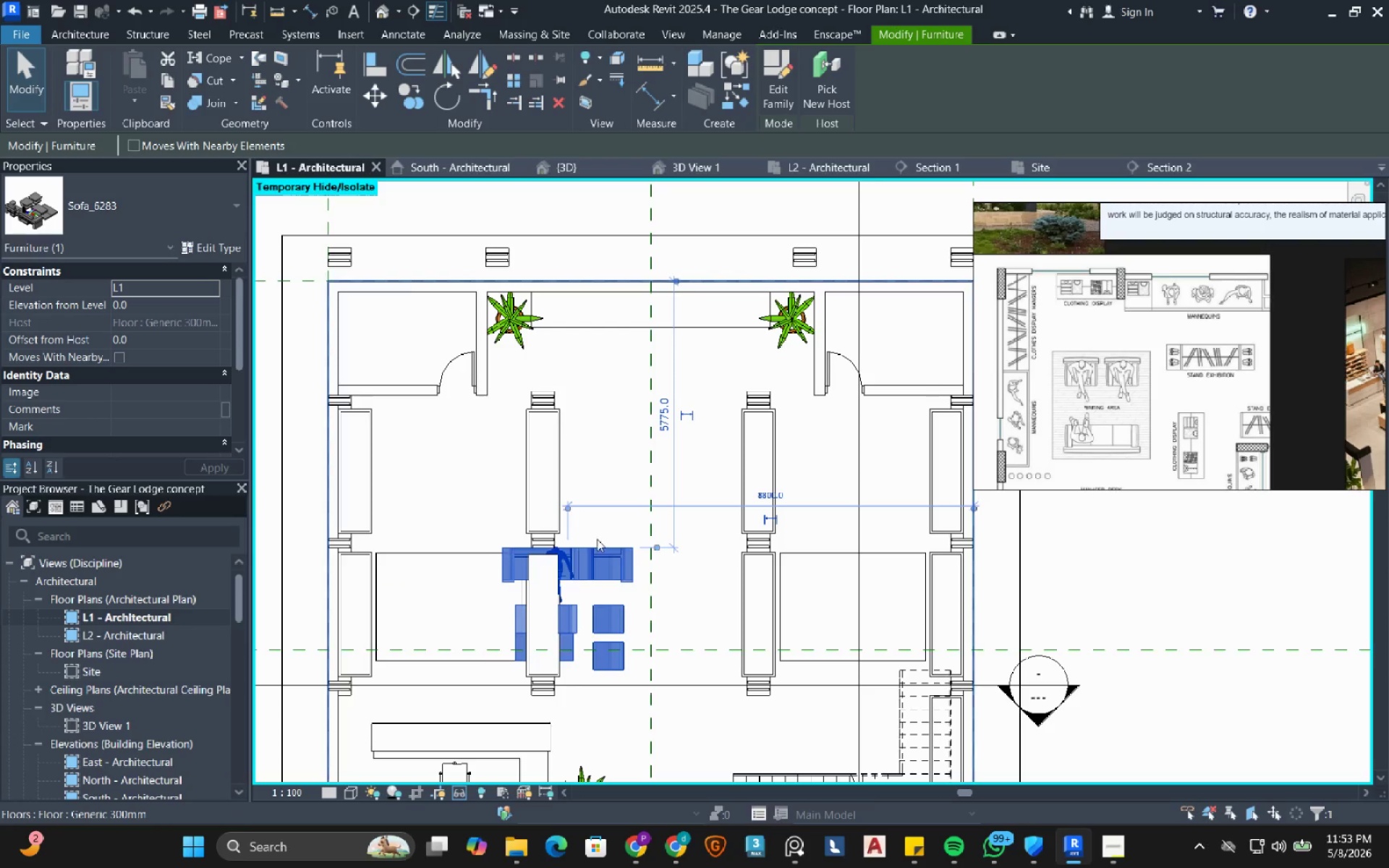 
left_click_drag(start_coordinate=[579, 570], to_coordinate=[669, 442])
 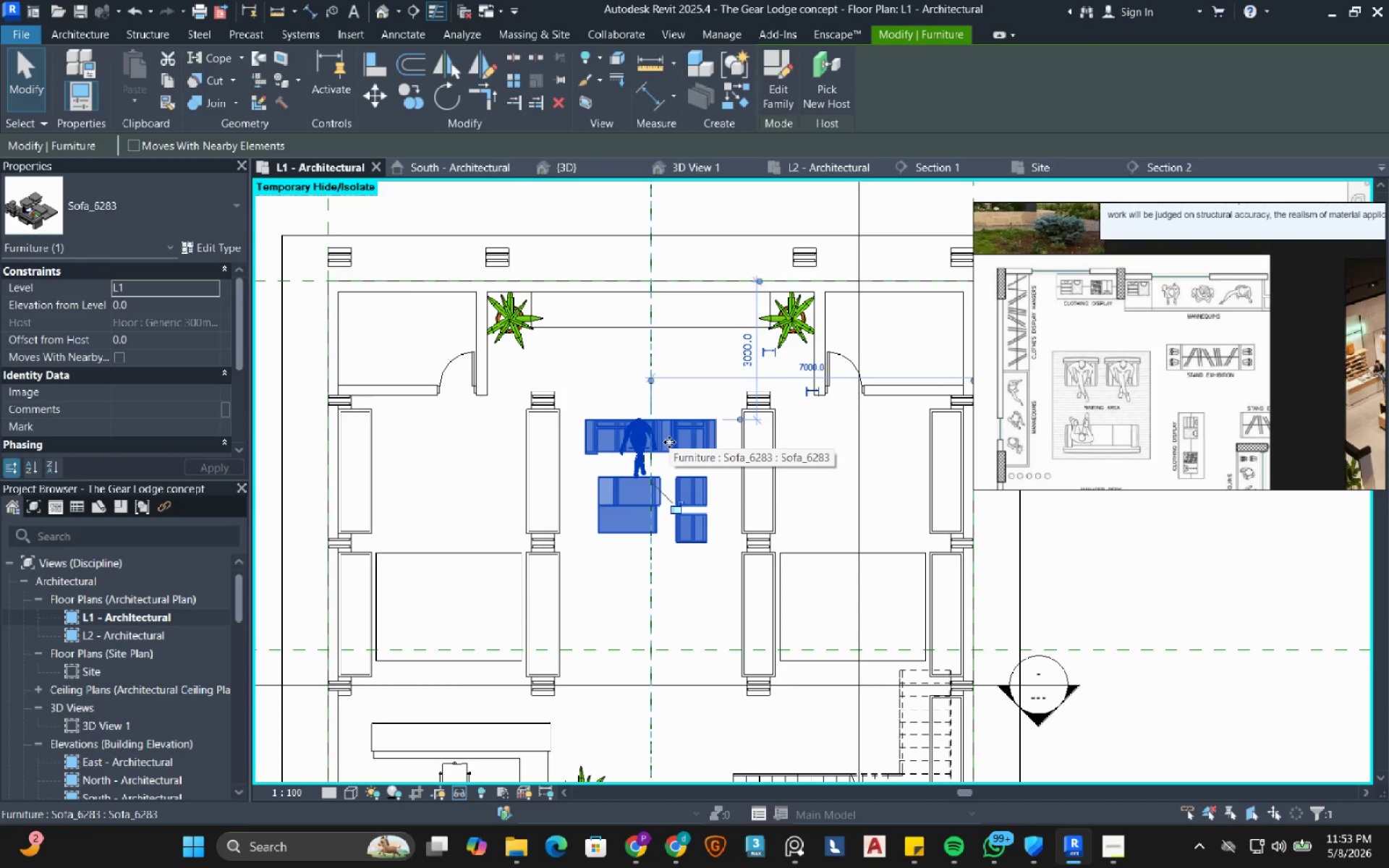 
wait(8.09)
 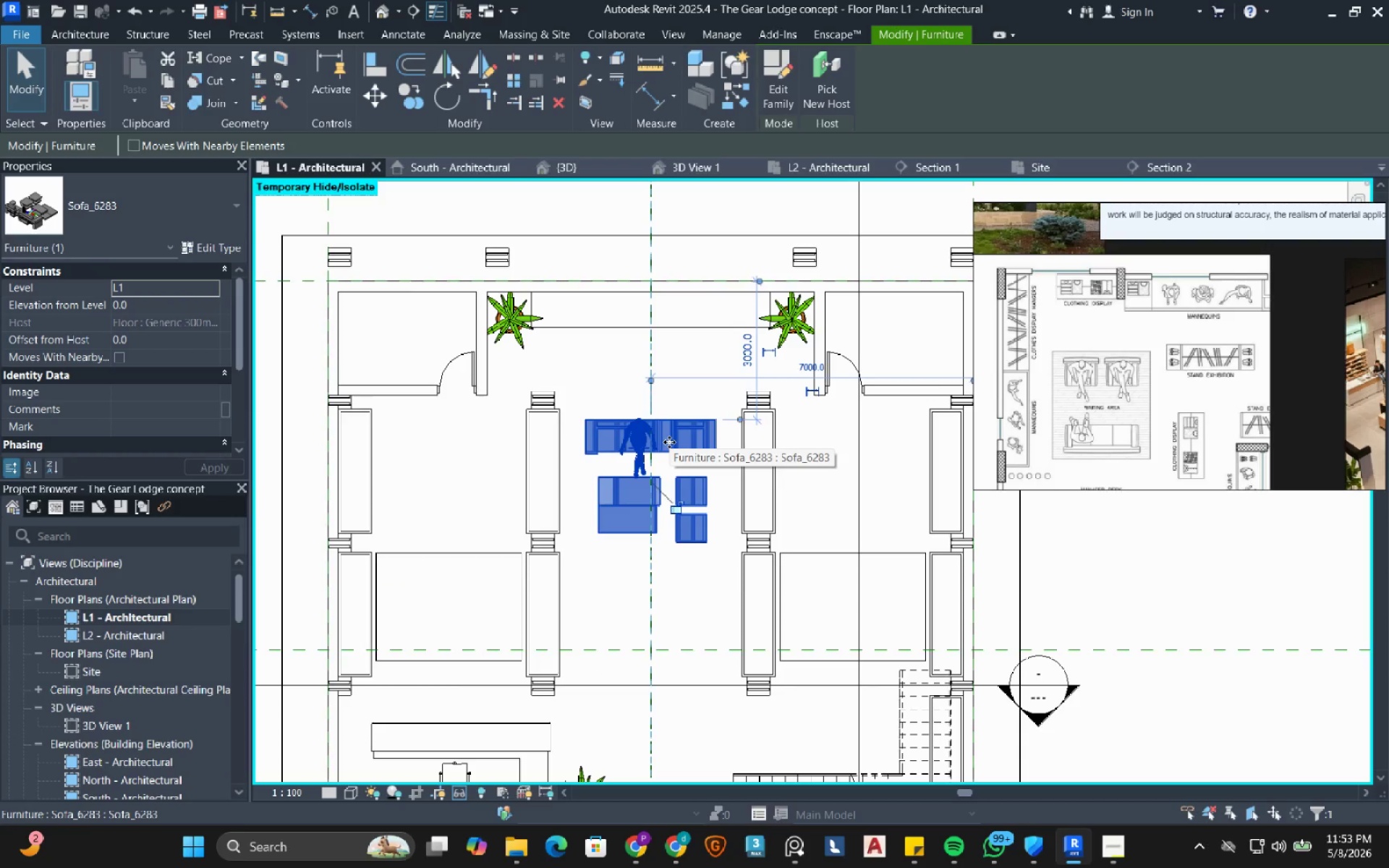 
left_click_drag(start_coordinate=[692, 412], to_coordinate=[493, 428])
 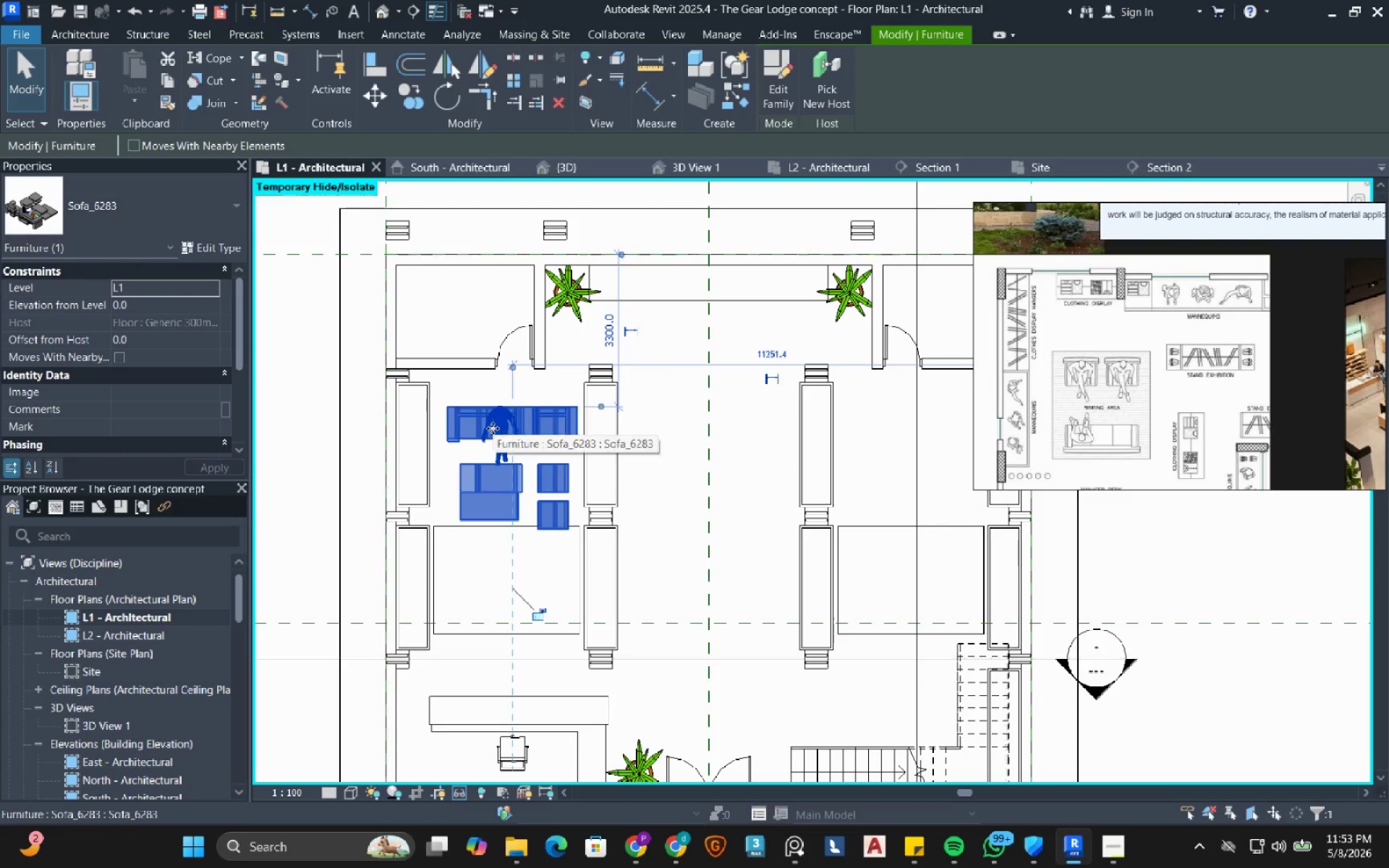 
scroll: coordinate [493, 430], scroll_direction: down, amount: 2.0
 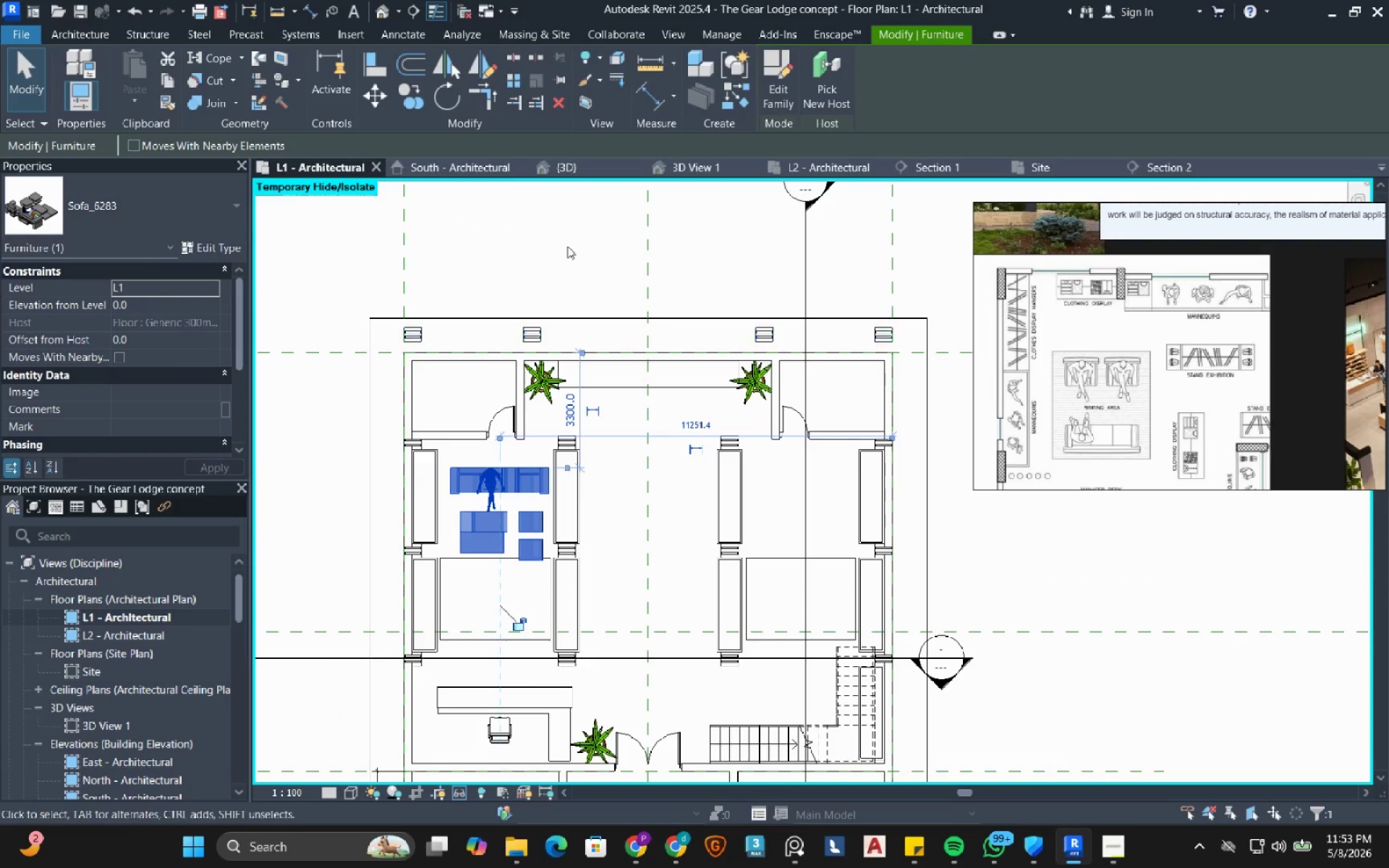 
left_click([581, 221])
 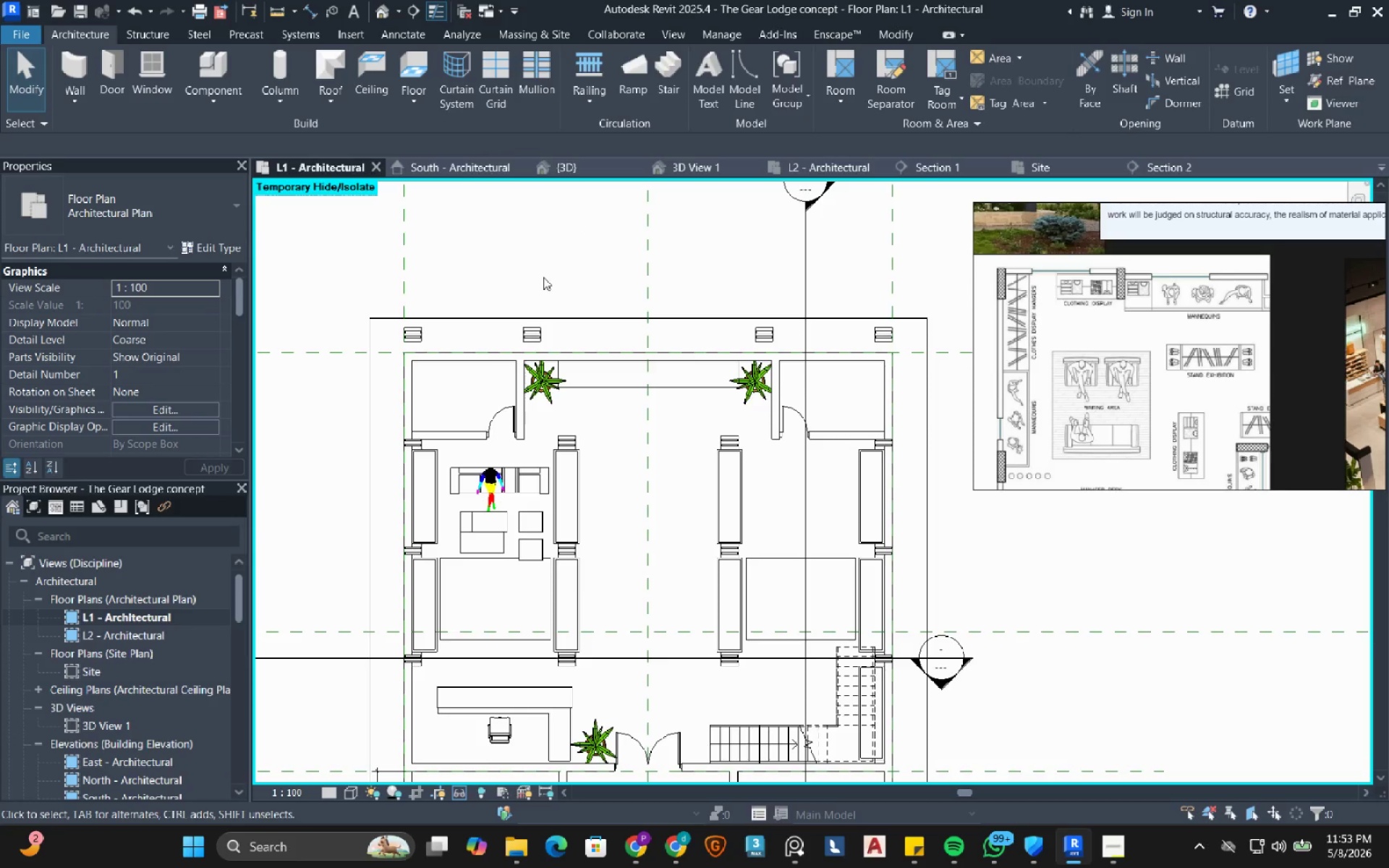 
scroll: coordinate [443, 493], scroll_direction: up, amount: 3.0
 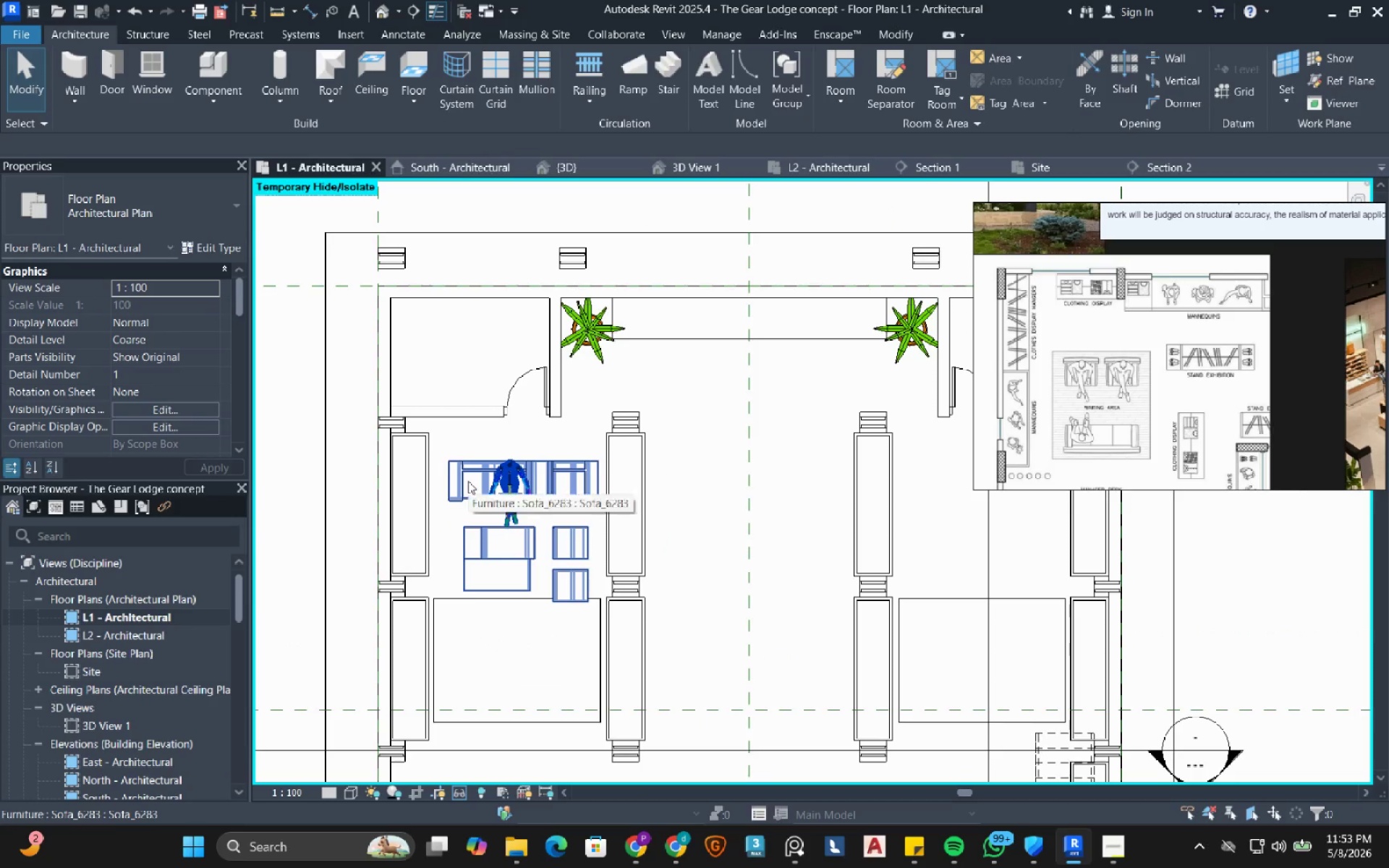 
left_click([468, 481])
 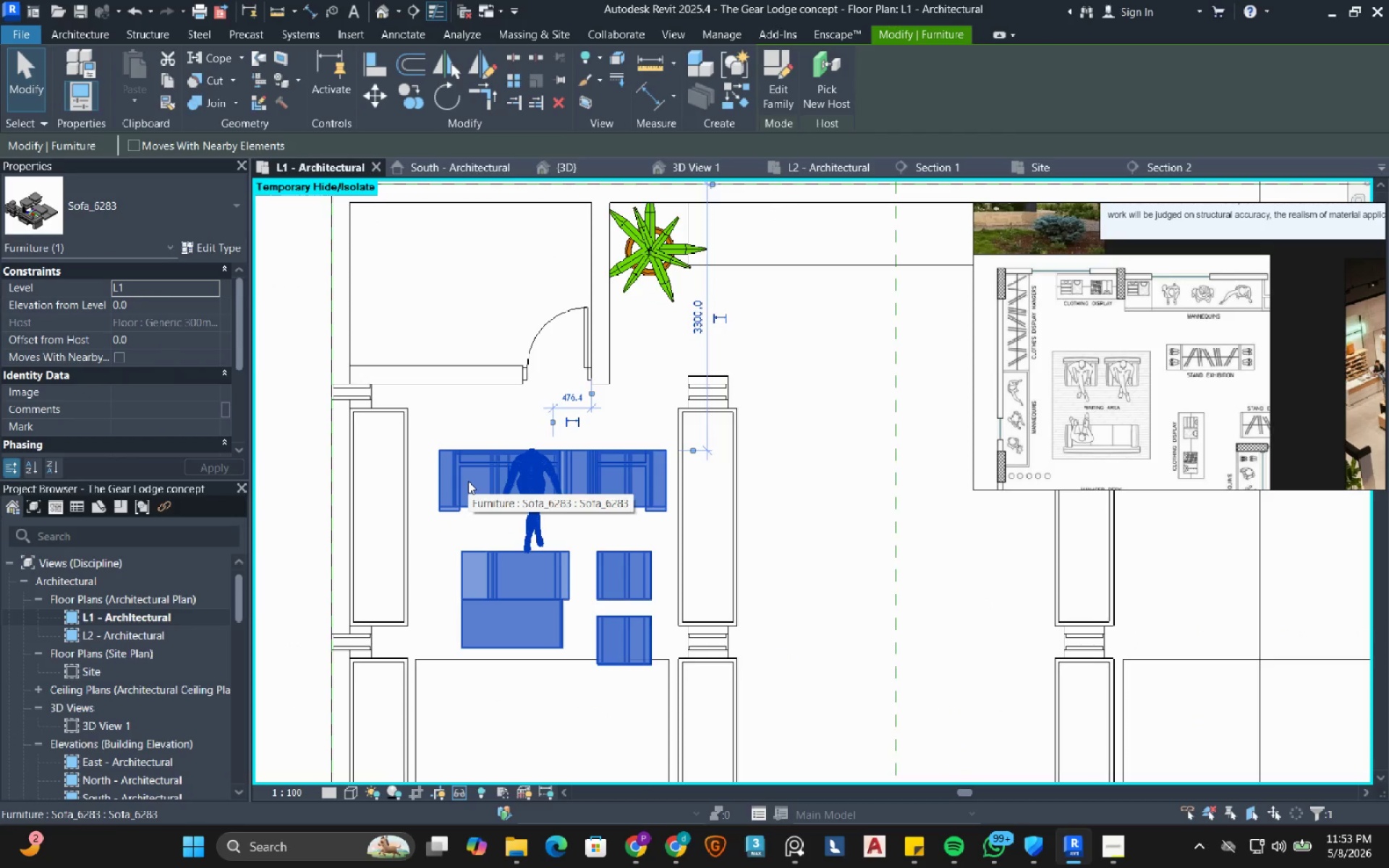 
scroll: coordinate [468, 481], scroll_direction: up, amount: 3.0
 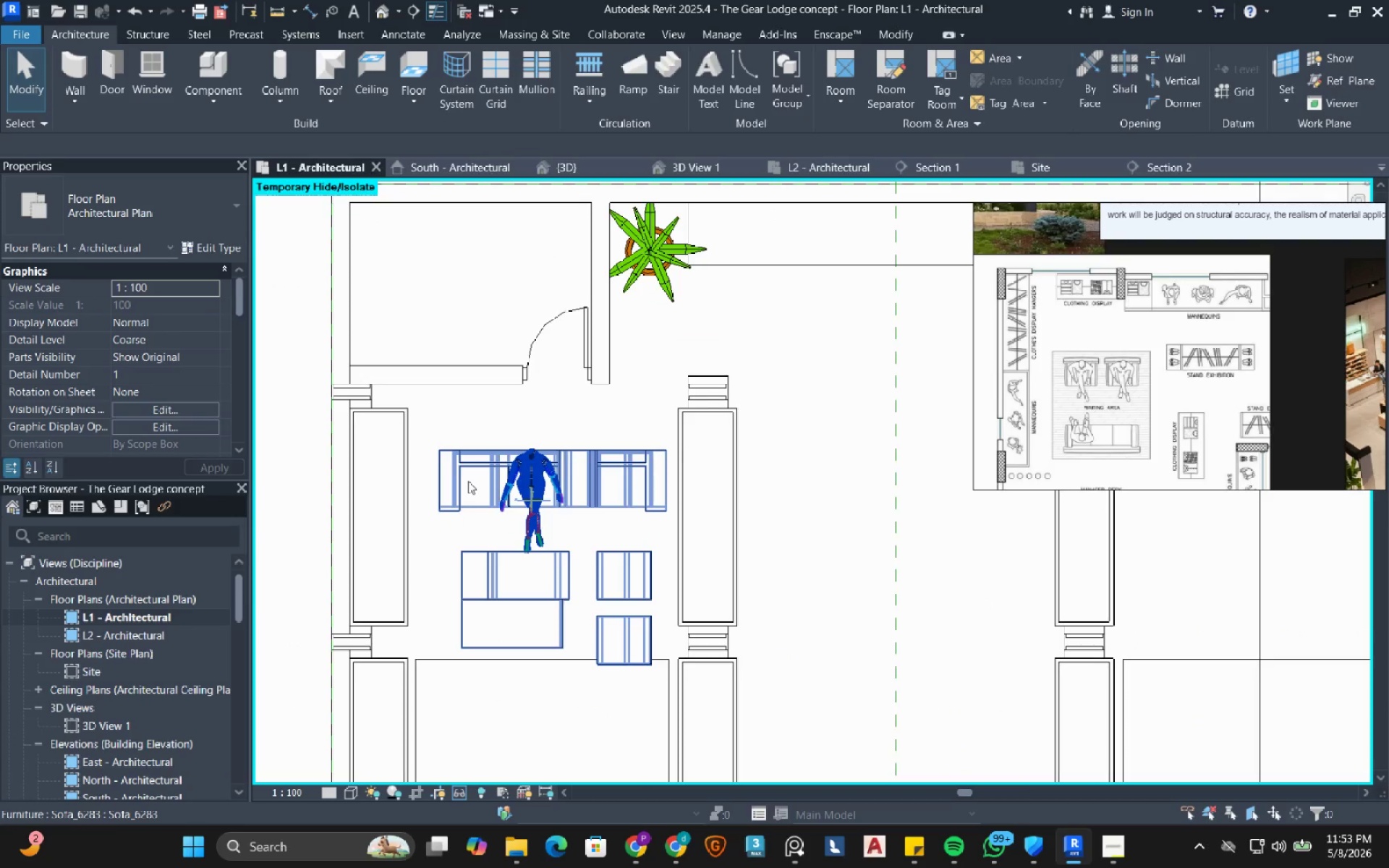 
key(ArrowLeft)
 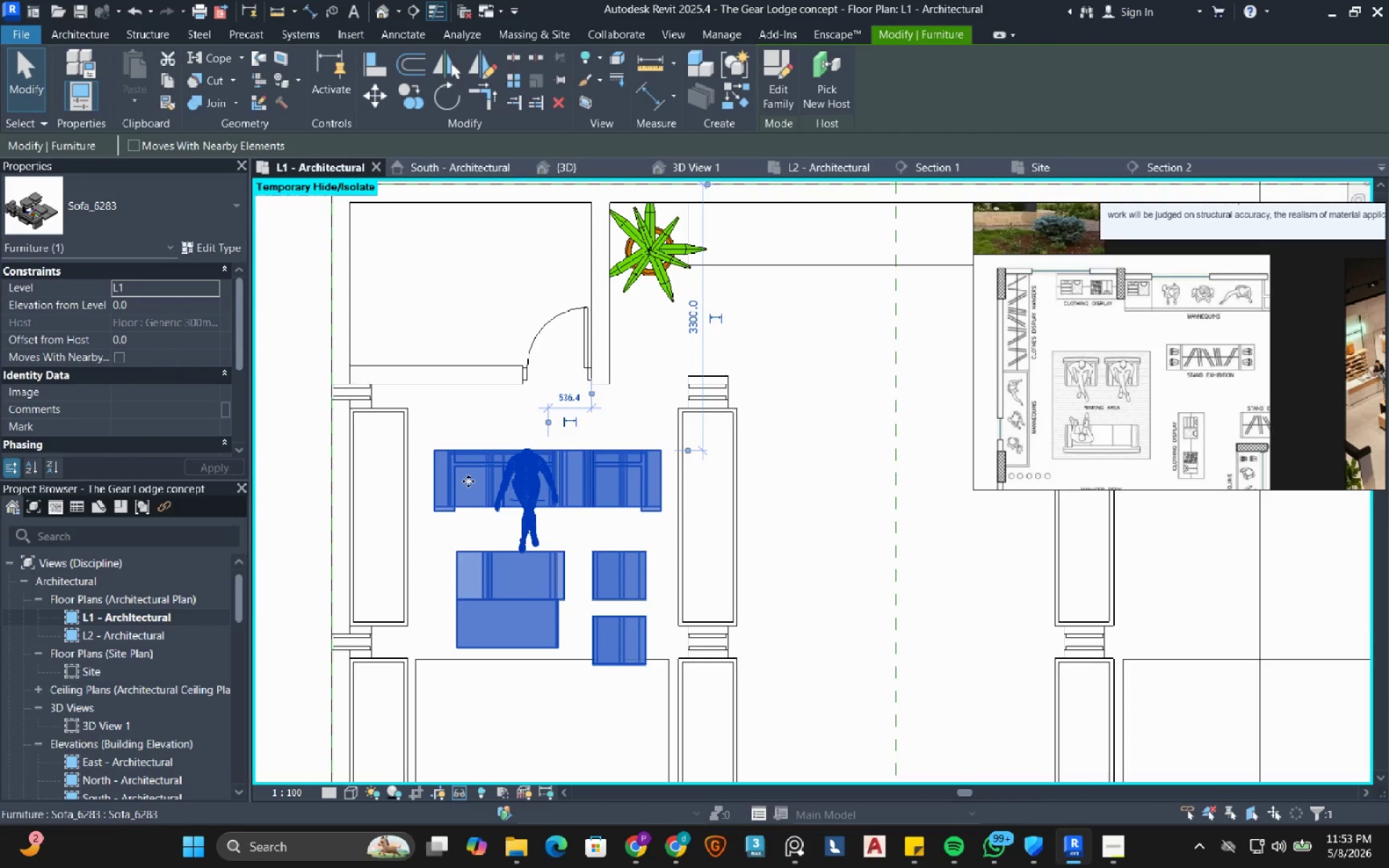 
key(ArrowLeft)
 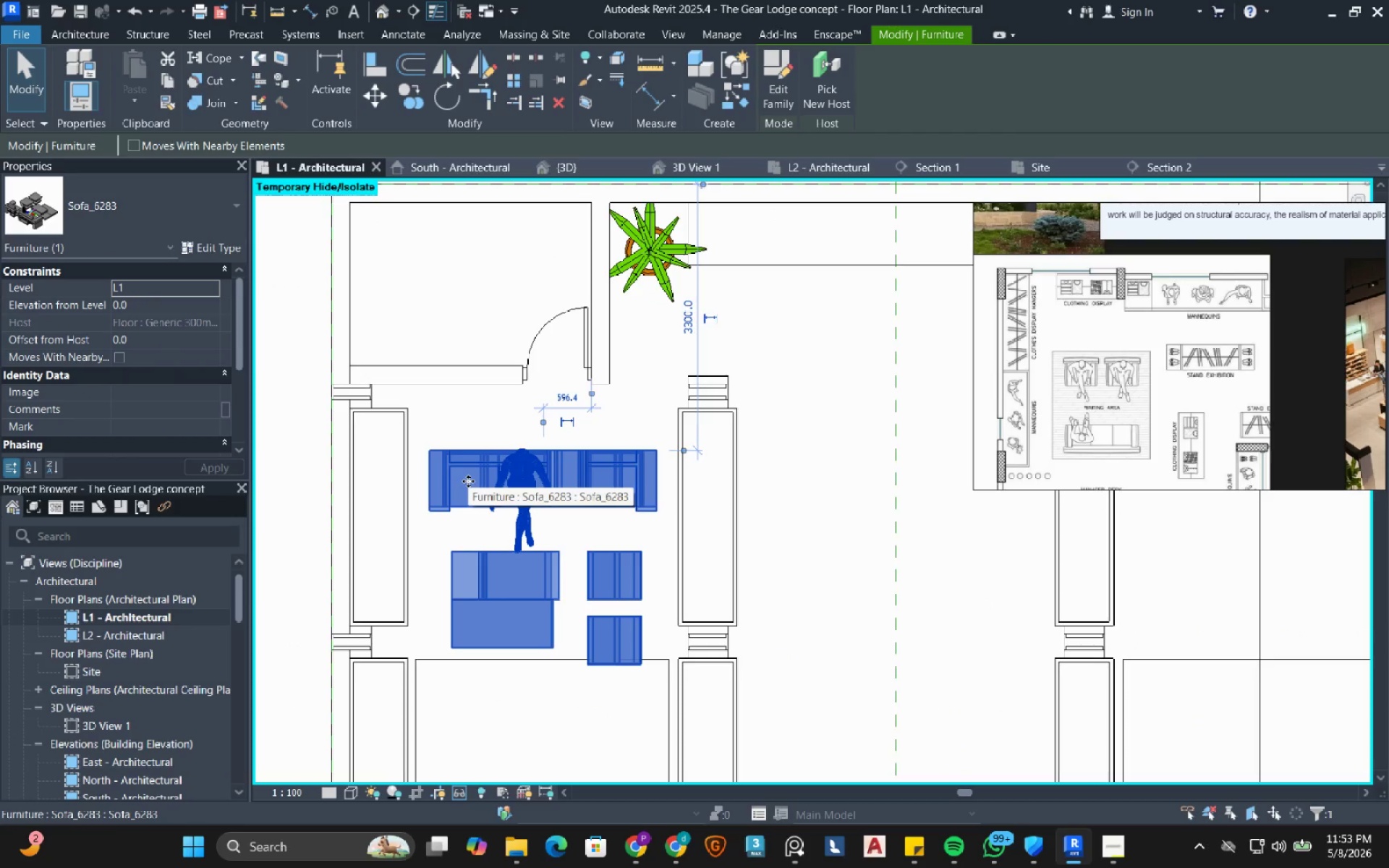 
scroll: coordinate [473, 489], scroll_direction: down, amount: 3.0
 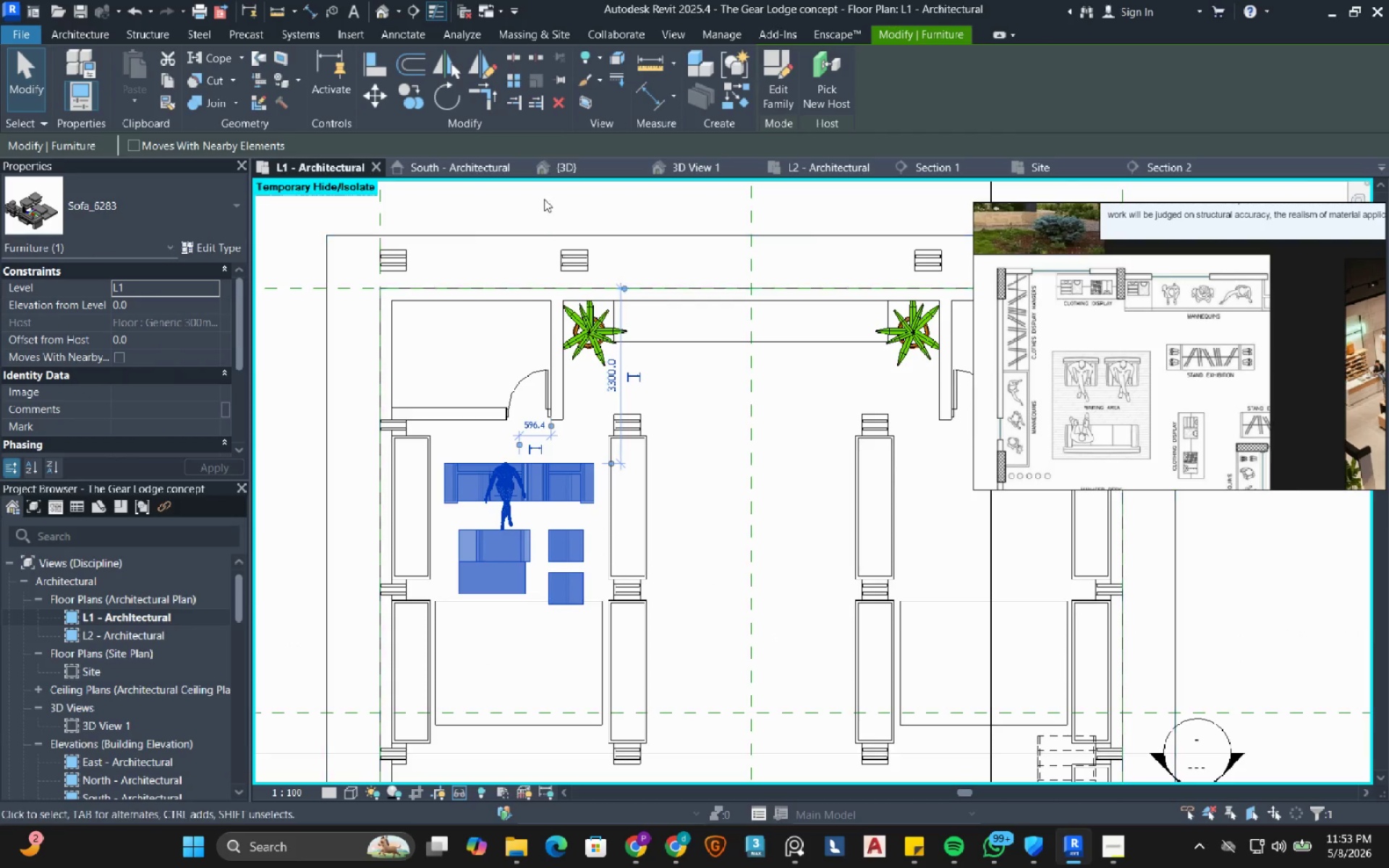 
left_click([545, 198])
 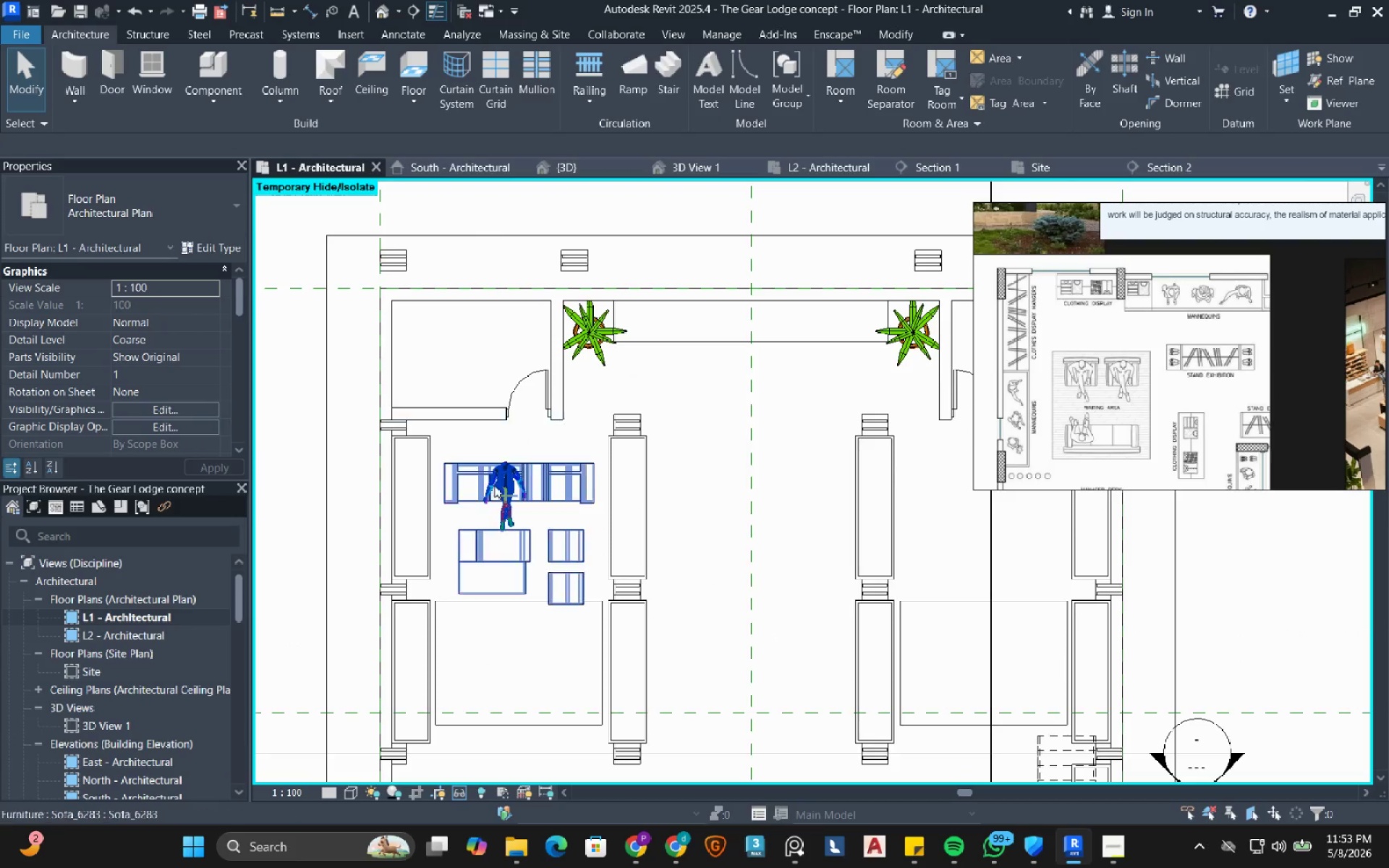 
mouse_move([497, 494])
 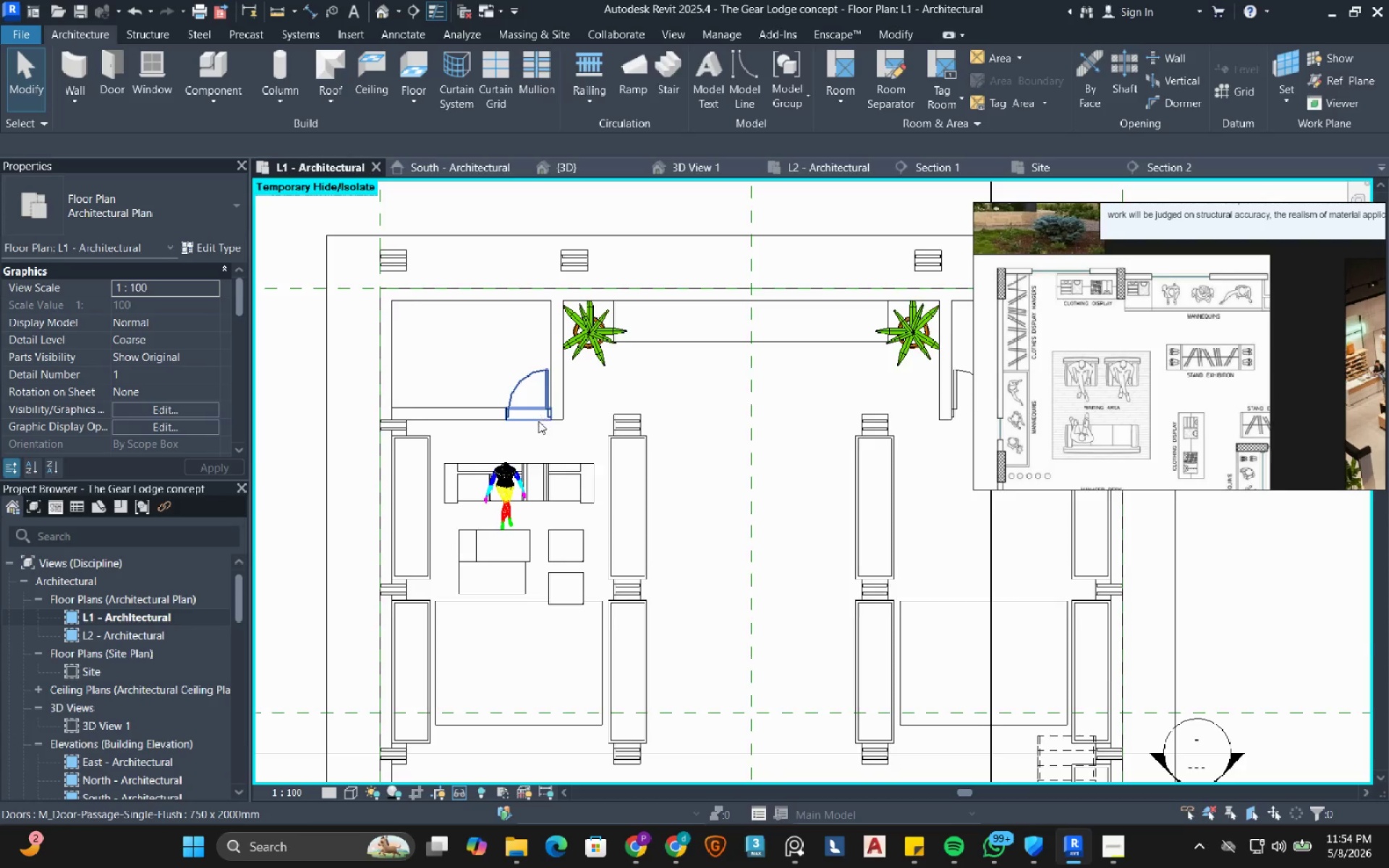 
scroll: coordinate [538, 421], scroll_direction: down, amount: 2.0
 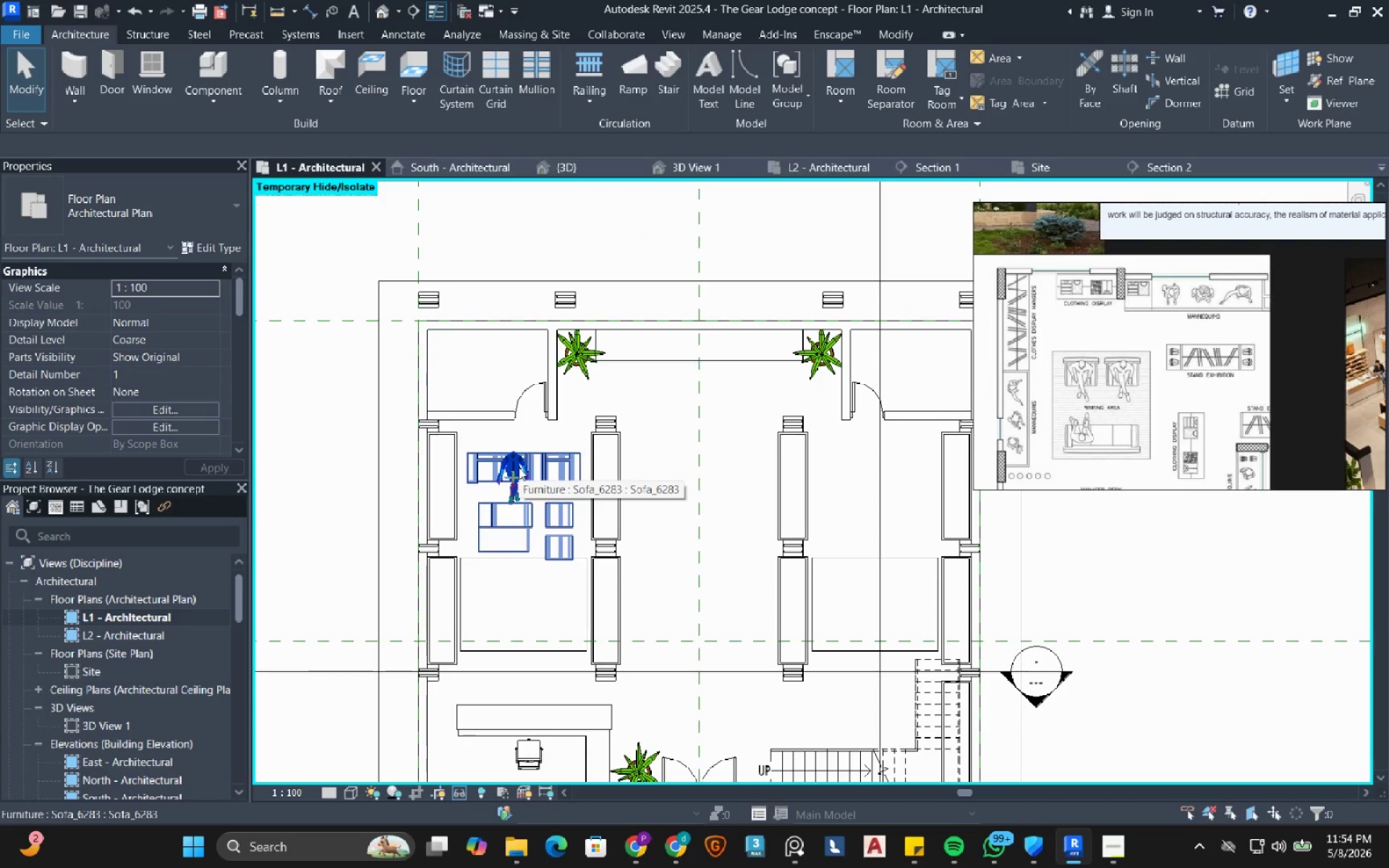 
left_click([519, 467])
 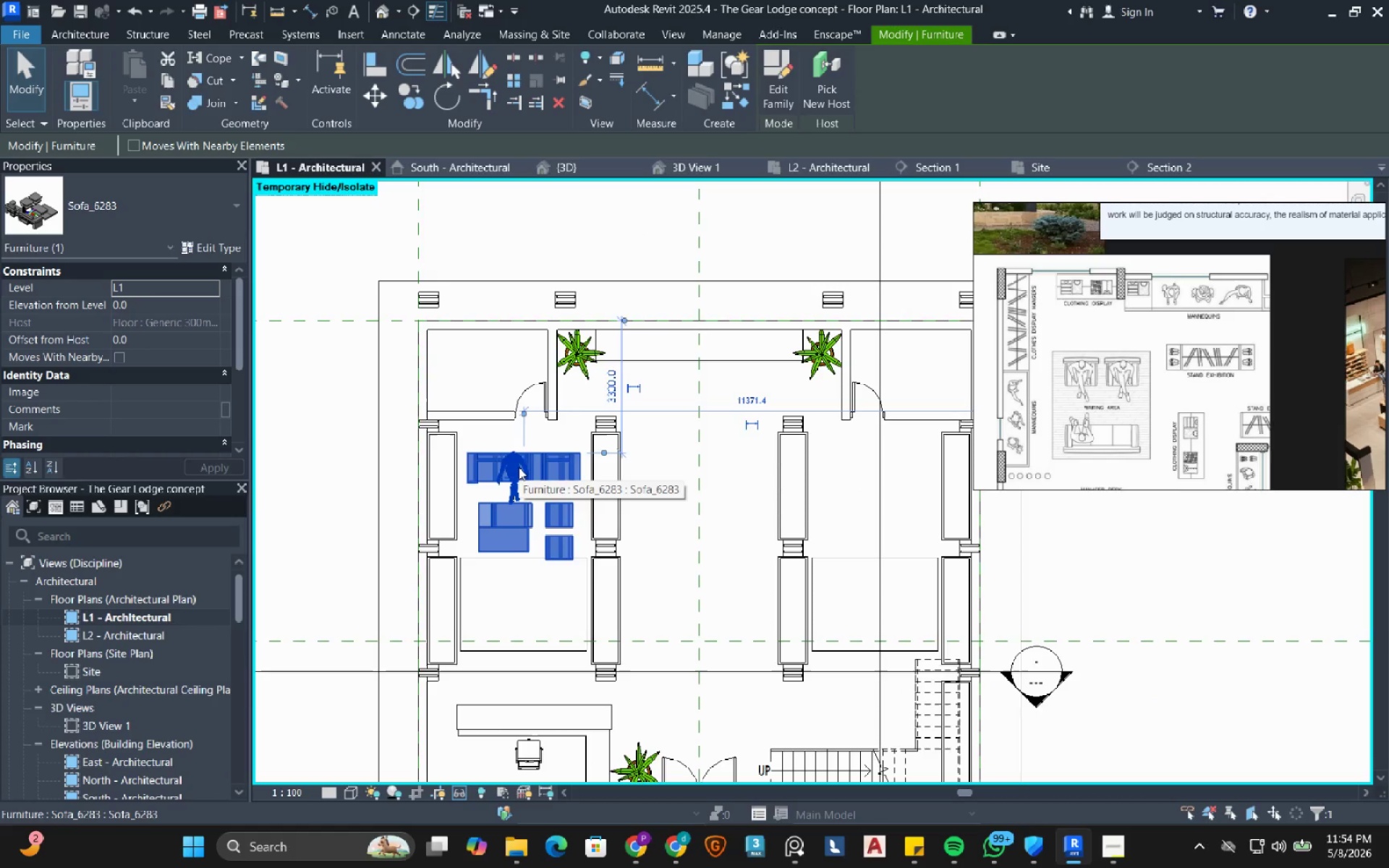 
key(ArrowDown)
 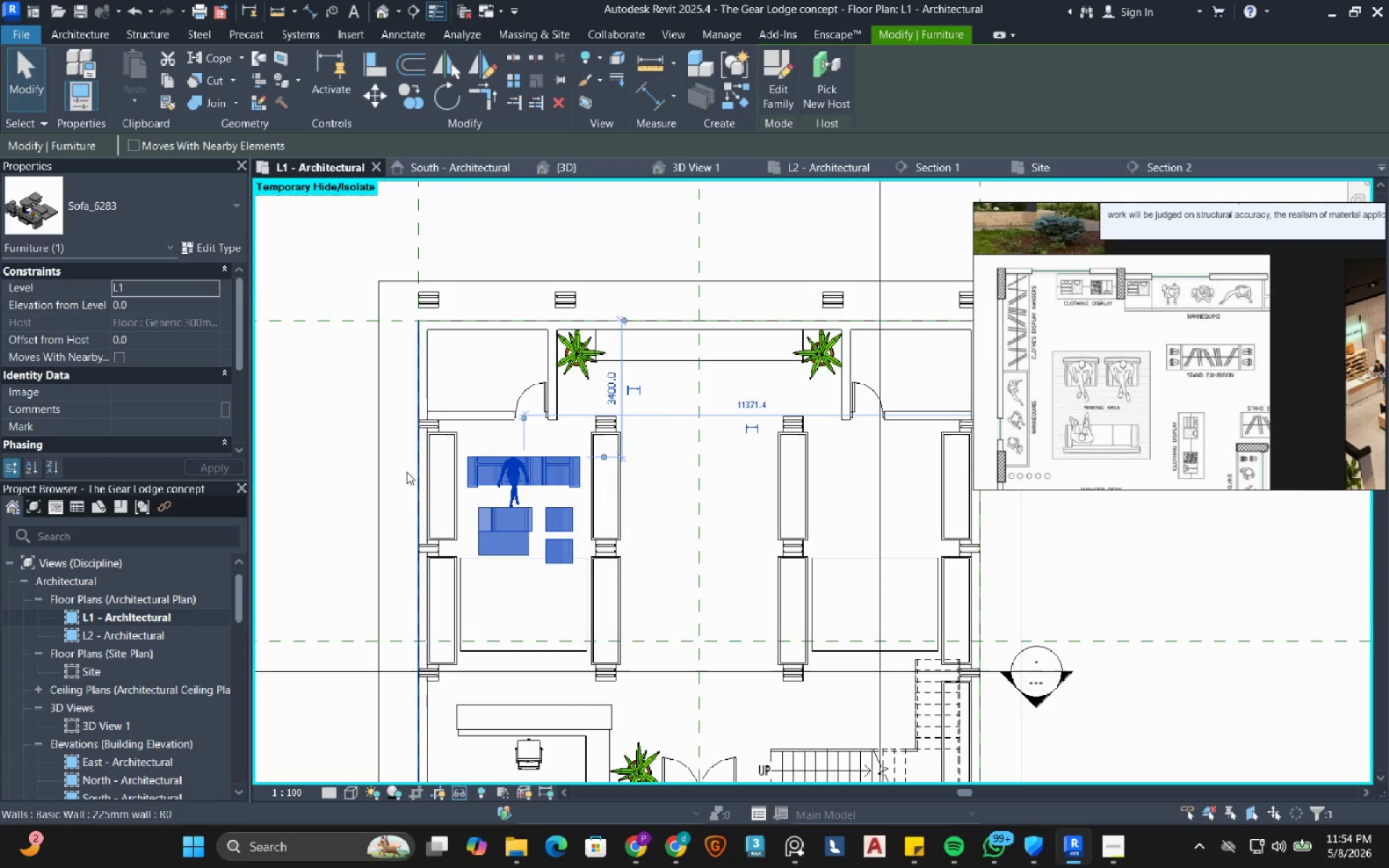 
left_click([344, 467])
 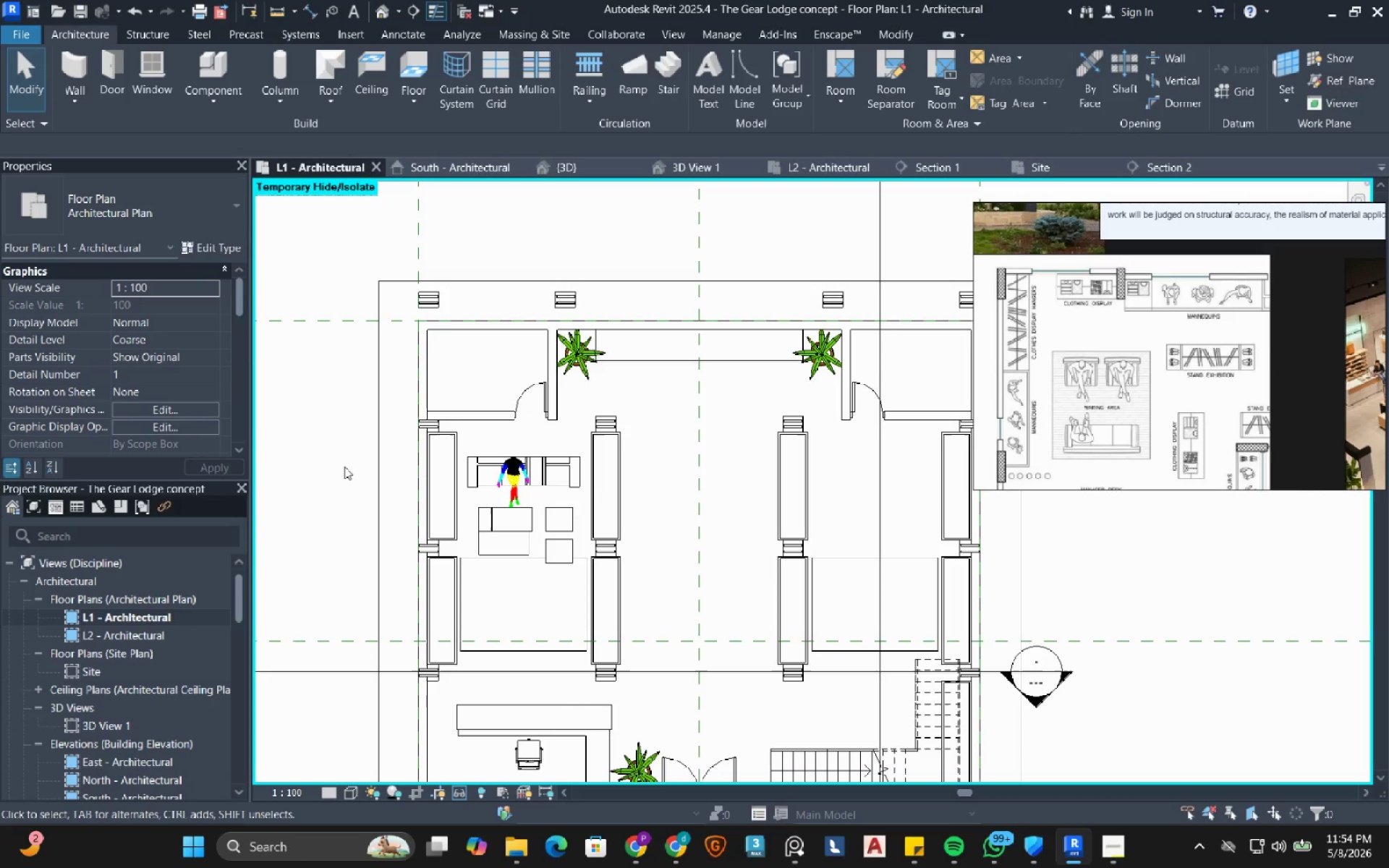 
left_click([520, 483])
 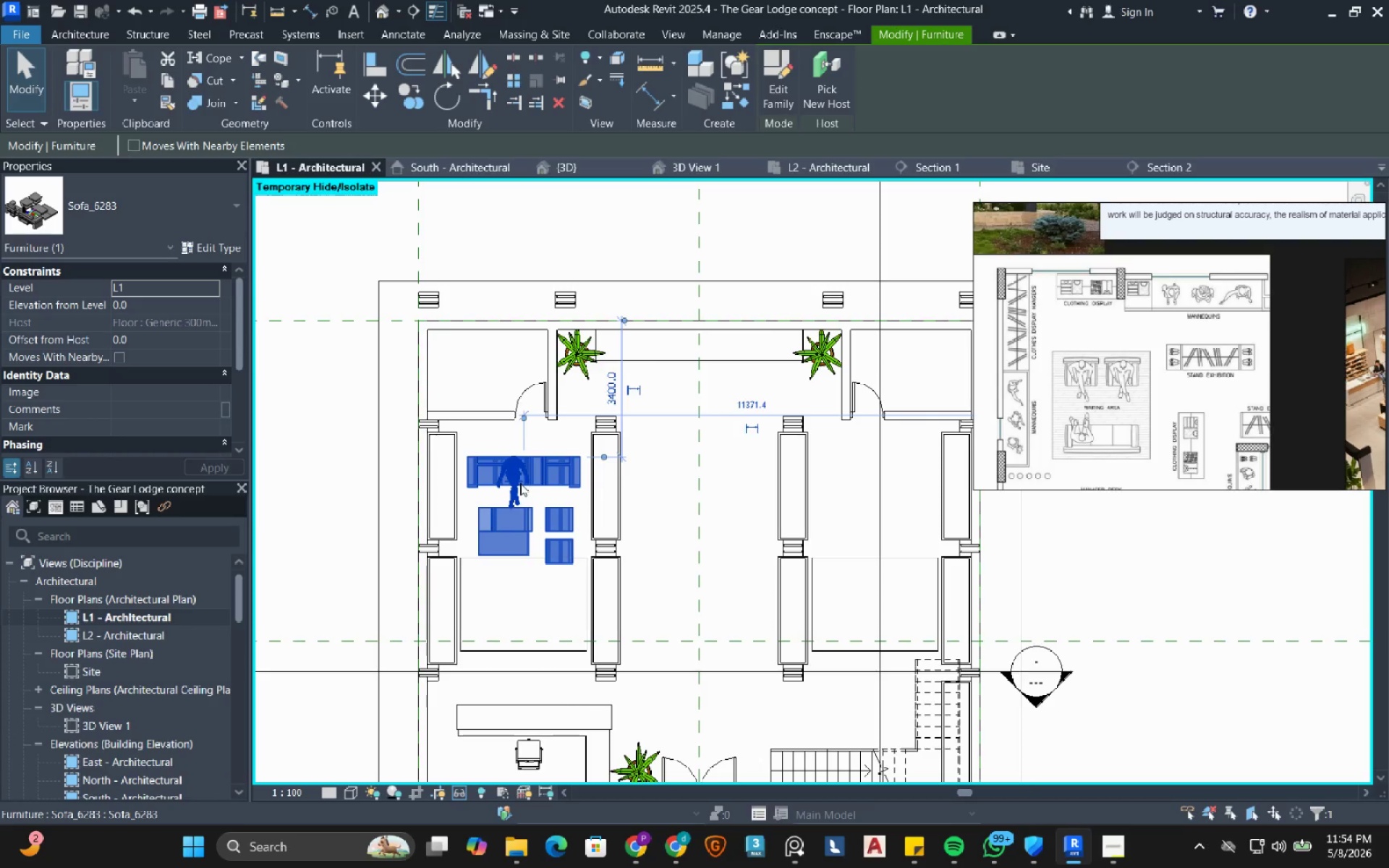 
wait(18.7)
 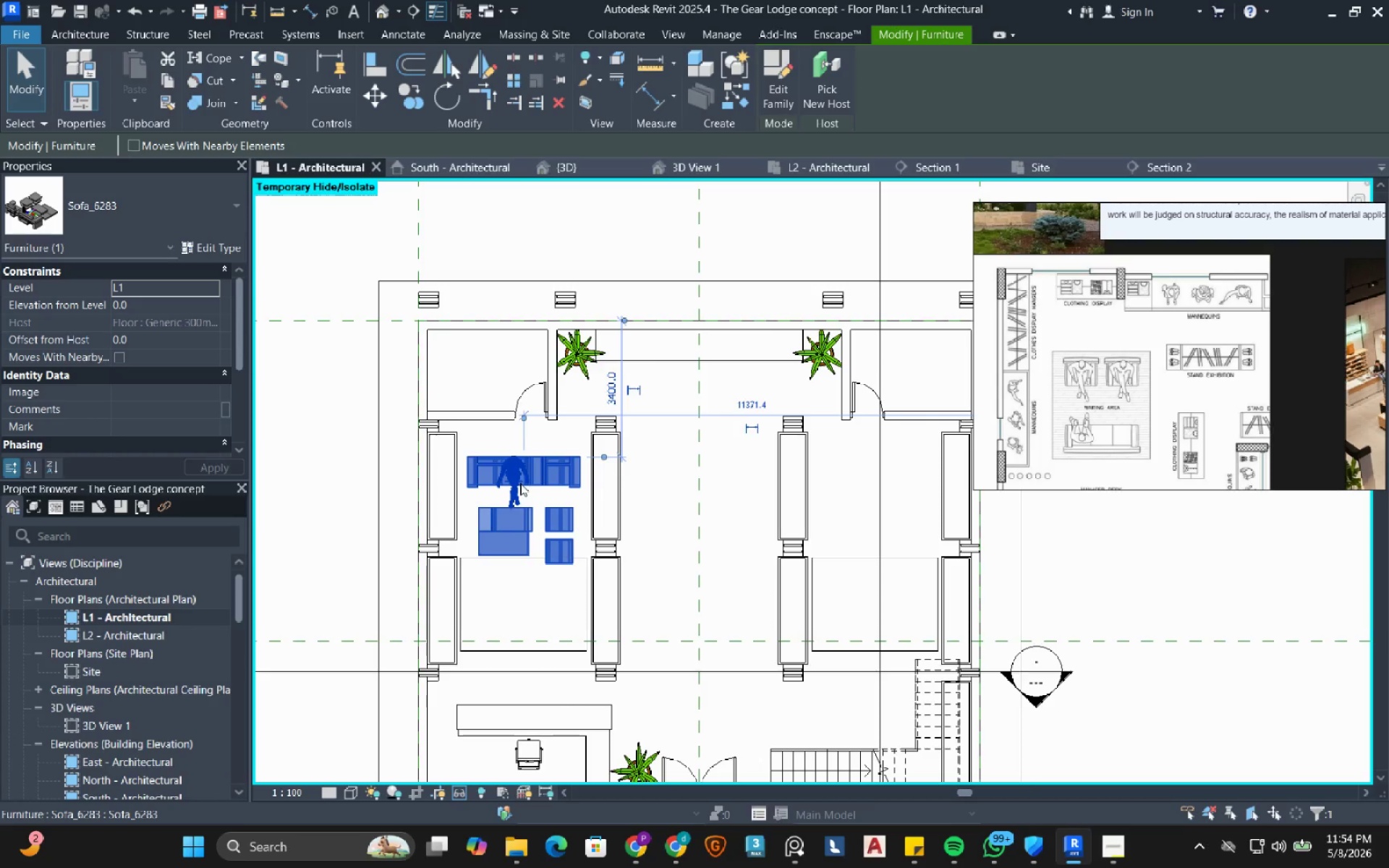 
left_click([580, 310])
 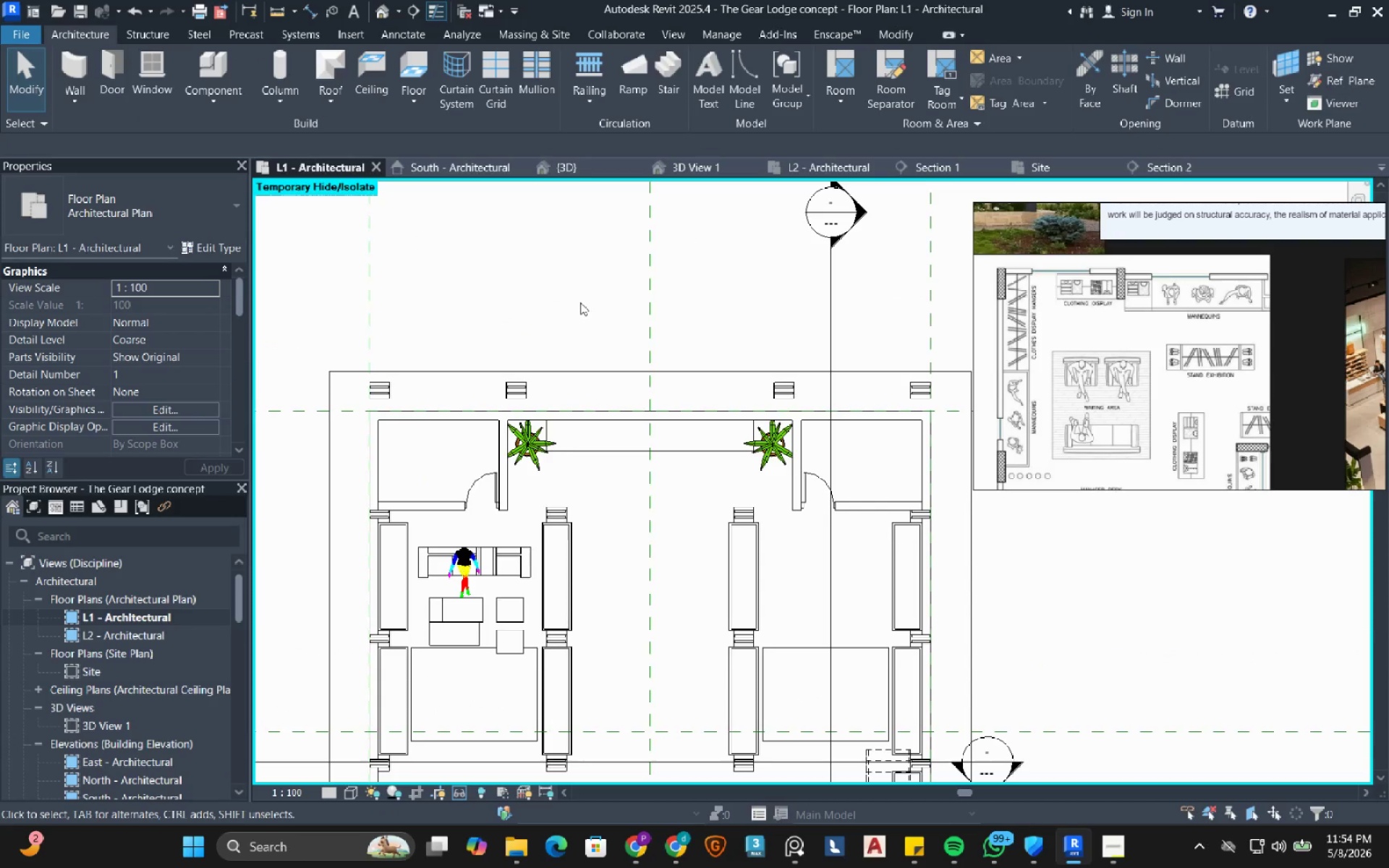 
scroll: coordinate [578, 310], scroll_direction: down, amount: 3.0
 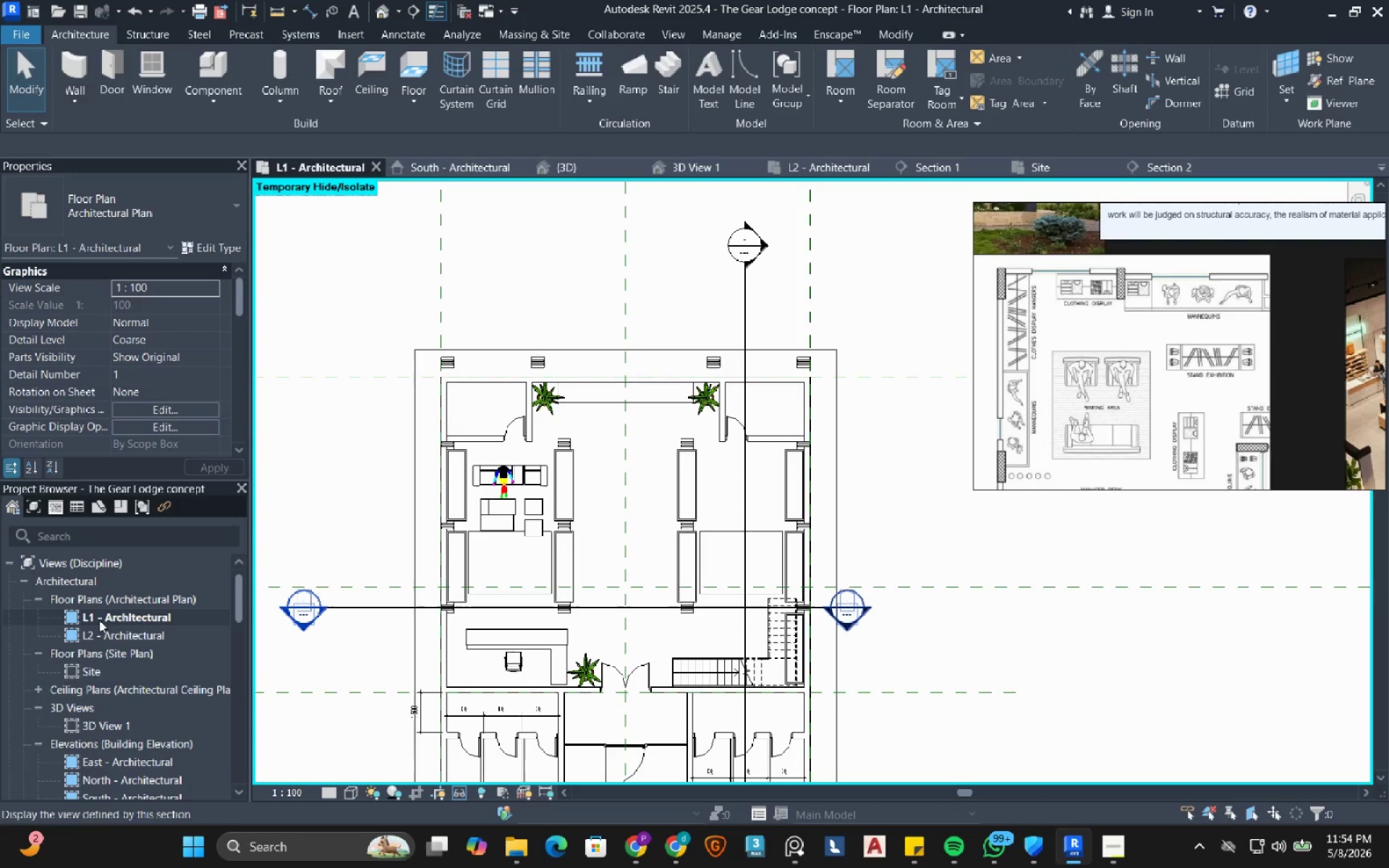 
double_click([114, 639])
 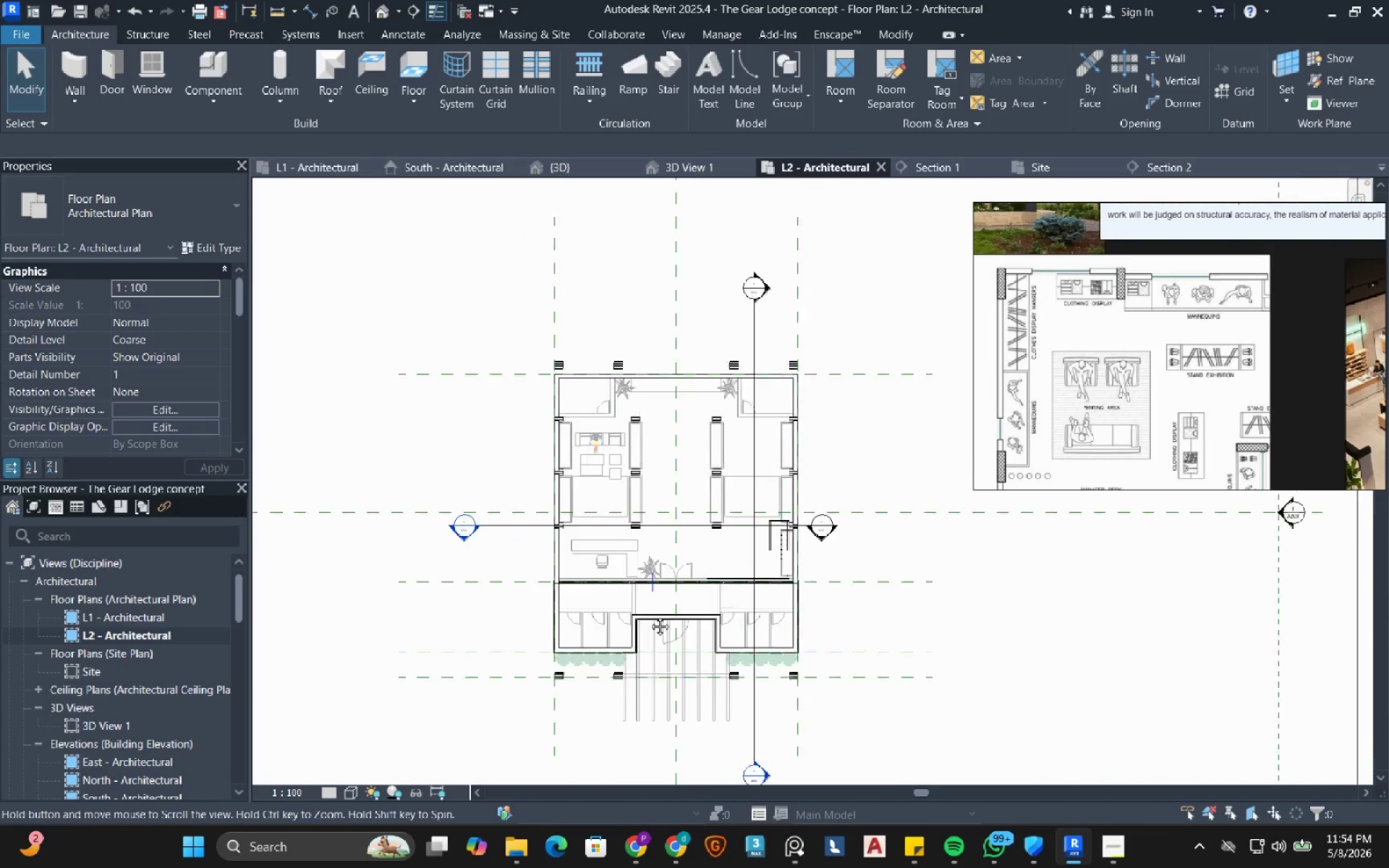 
scroll: coordinate [686, 524], scroll_direction: up, amount: 3.0
 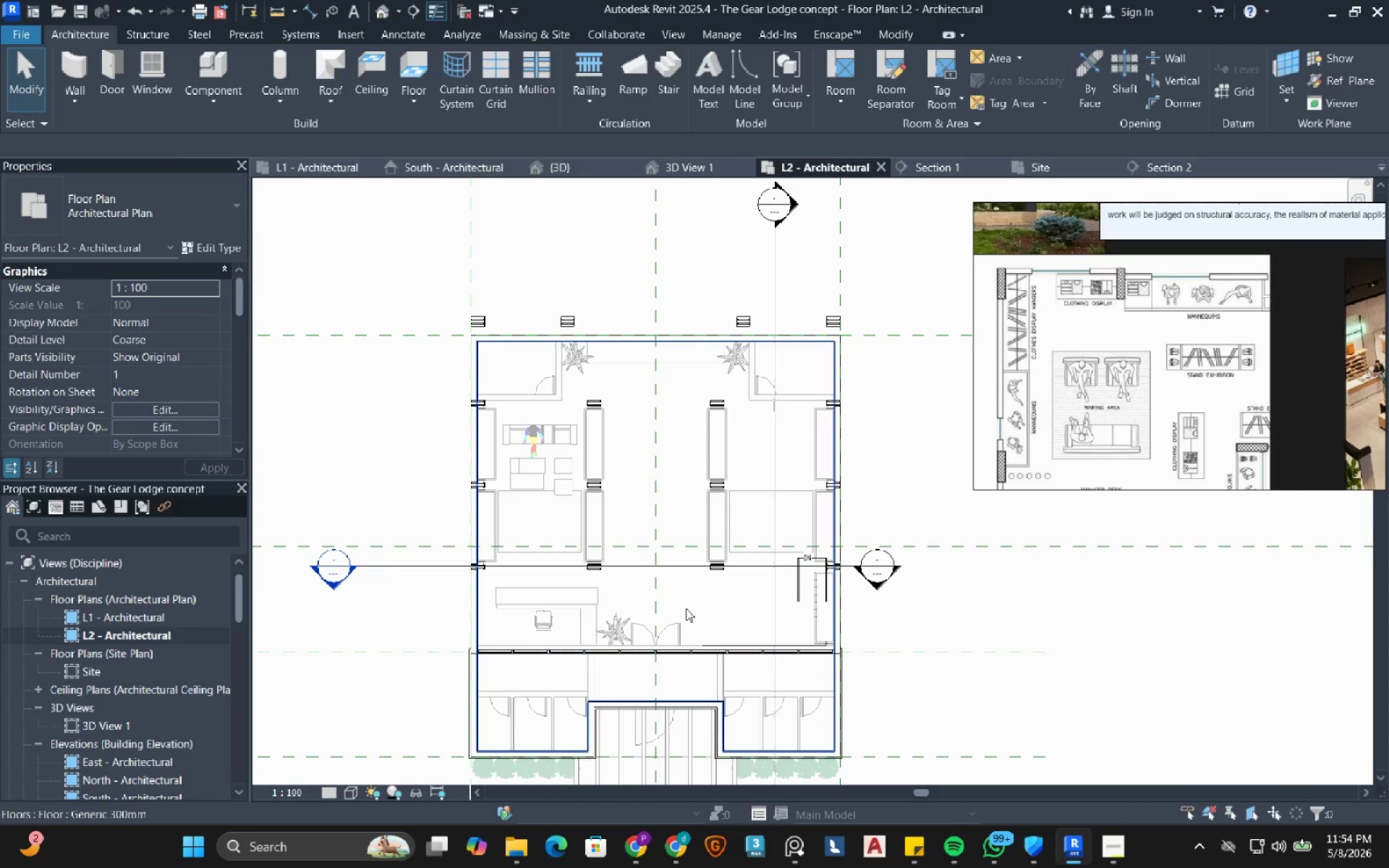 
left_click([686, 608])
 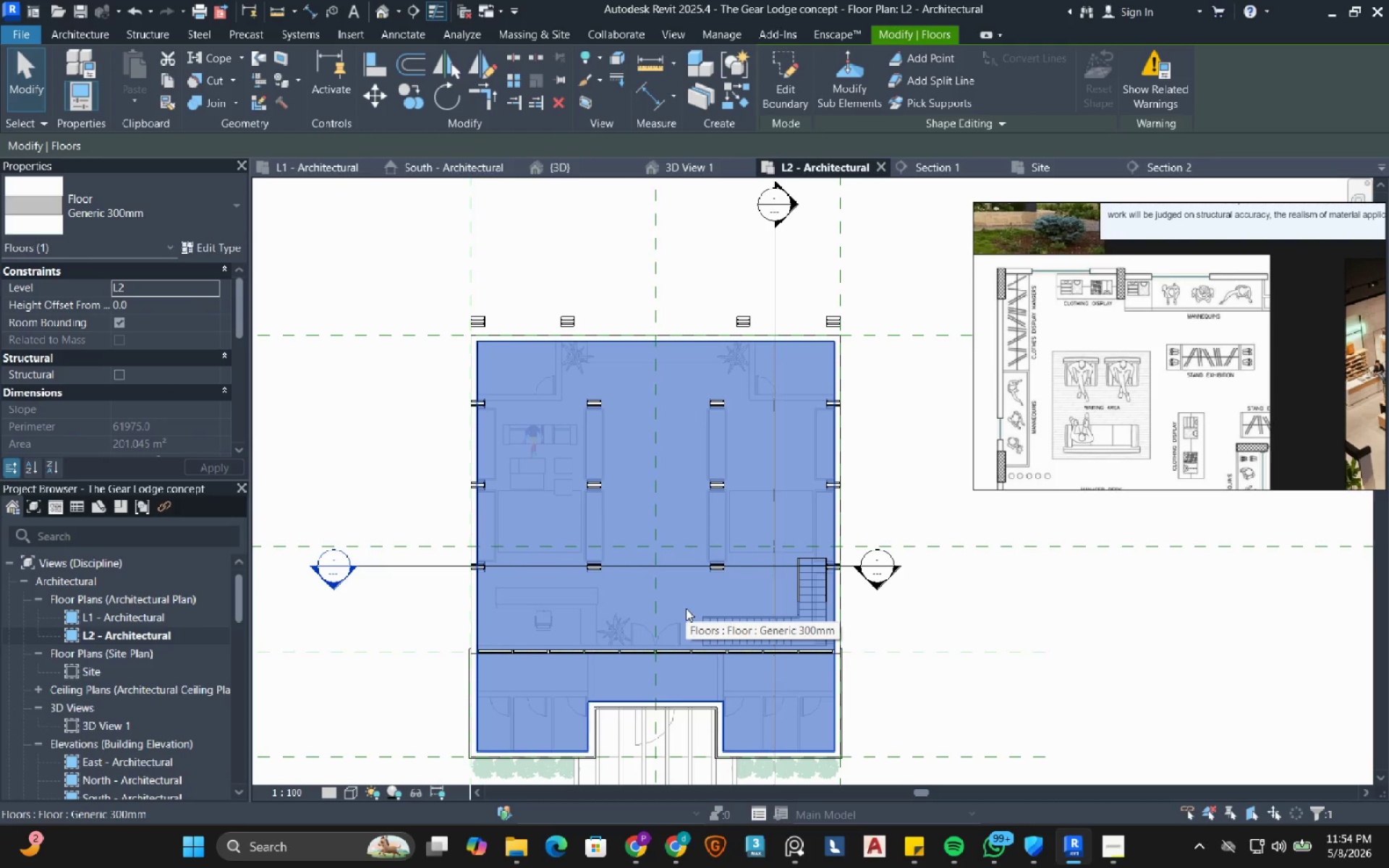 
double_click([686, 608])
 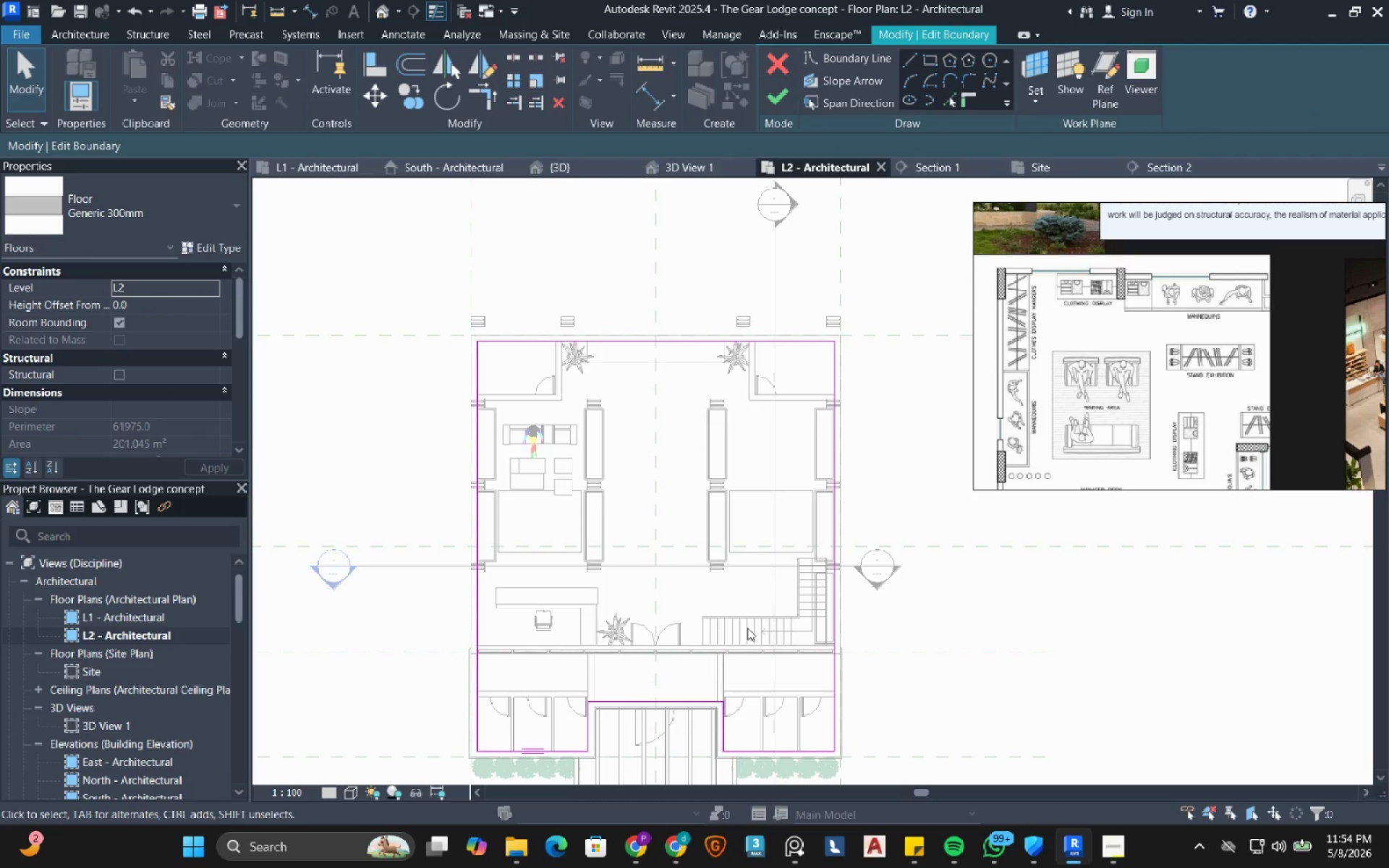 
scroll: coordinate [756, 632], scroll_direction: up, amount: 6.0
 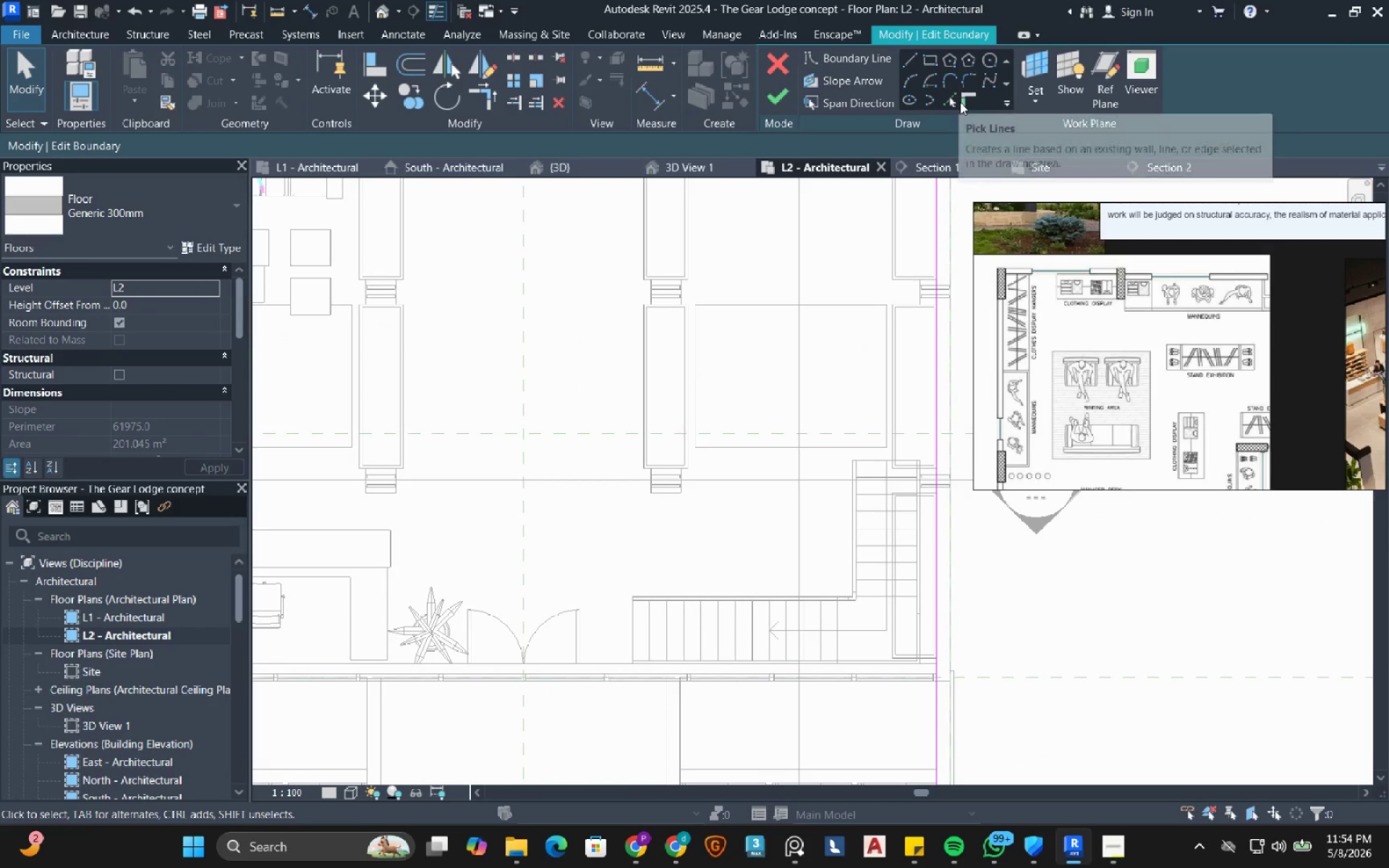 
left_click([953, 103])
 